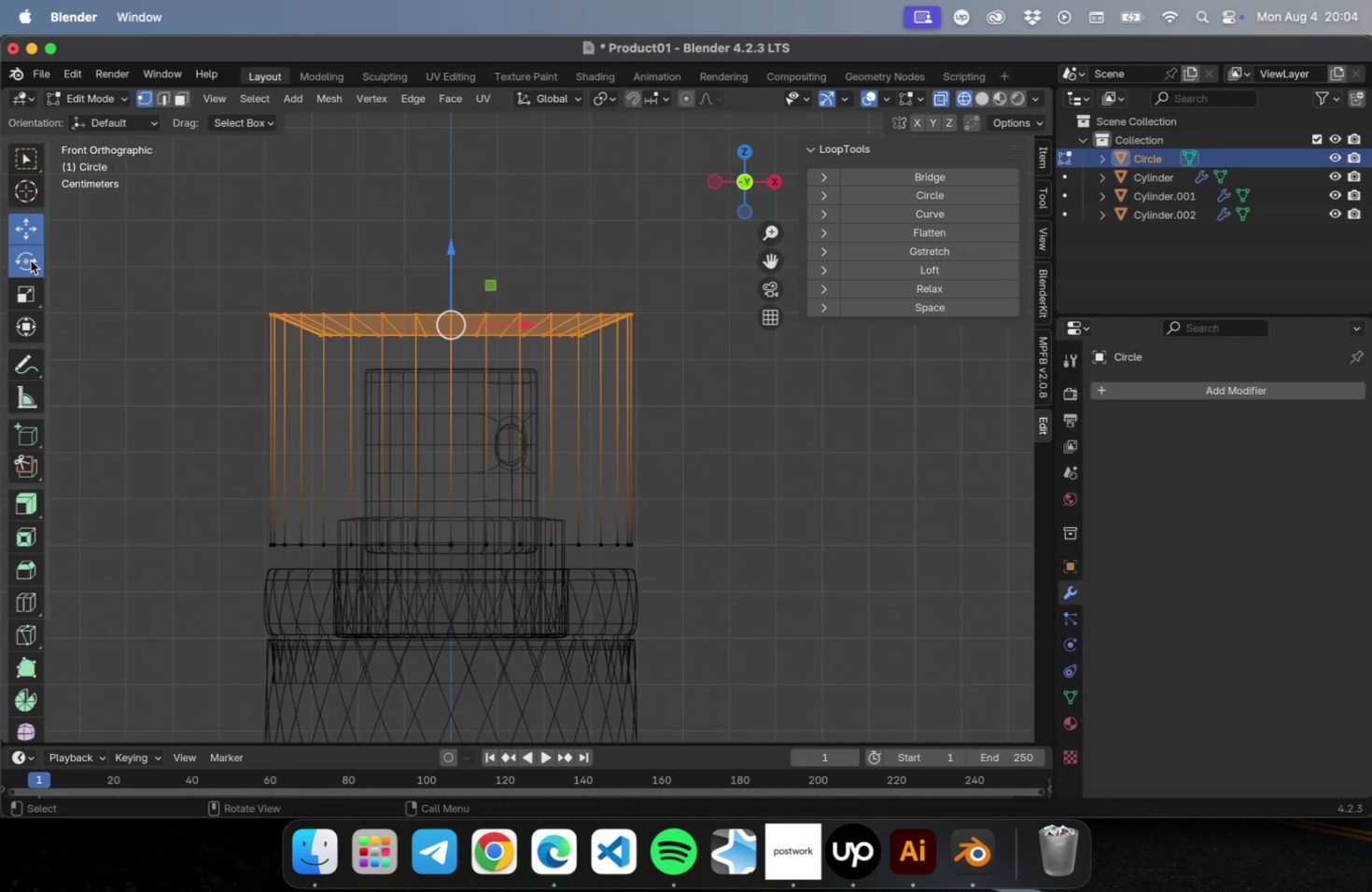 
double_click([21, 299])
 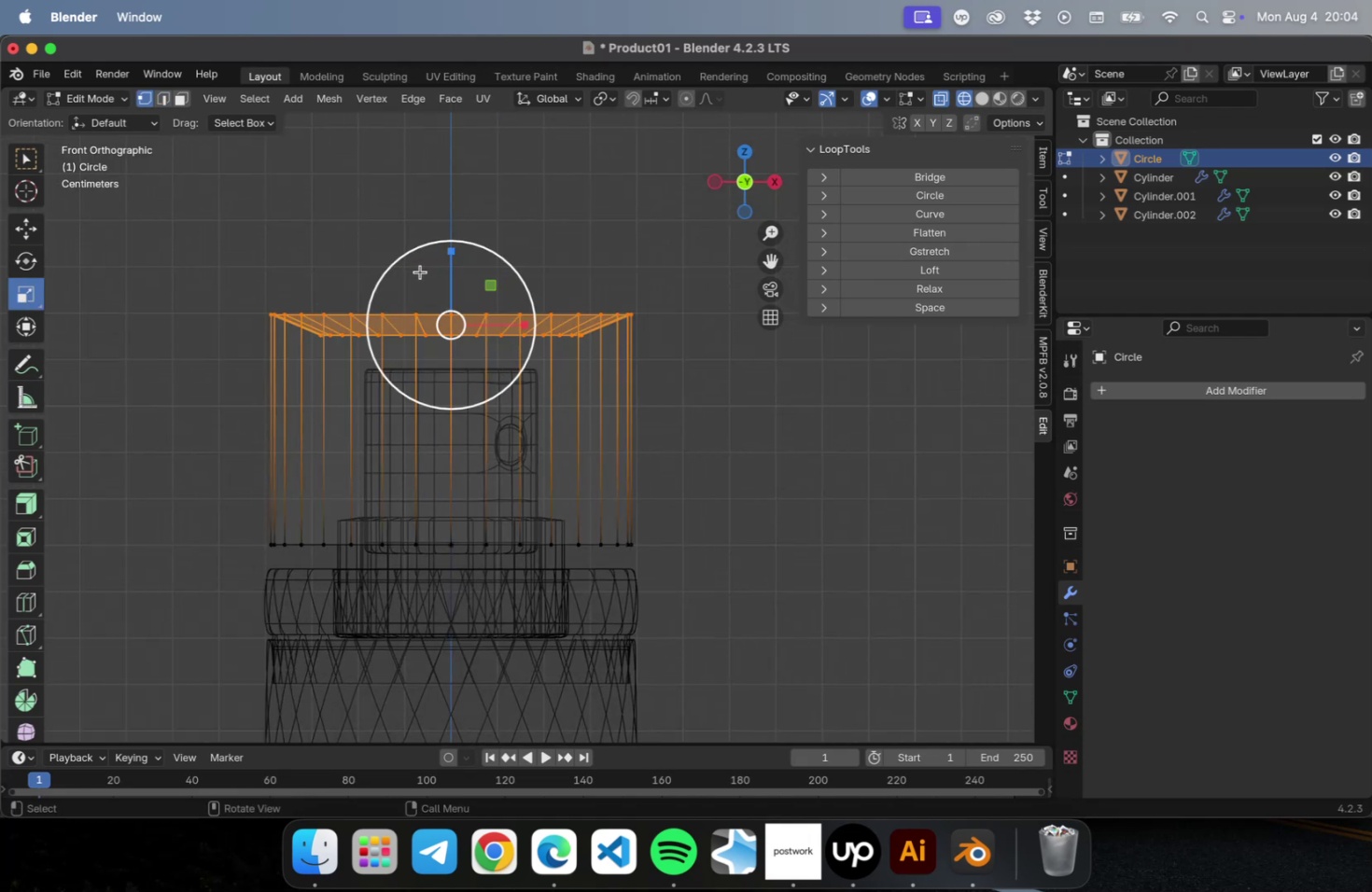 
left_click_drag(start_coordinate=[454, 258], to_coordinate=[455, 286])
 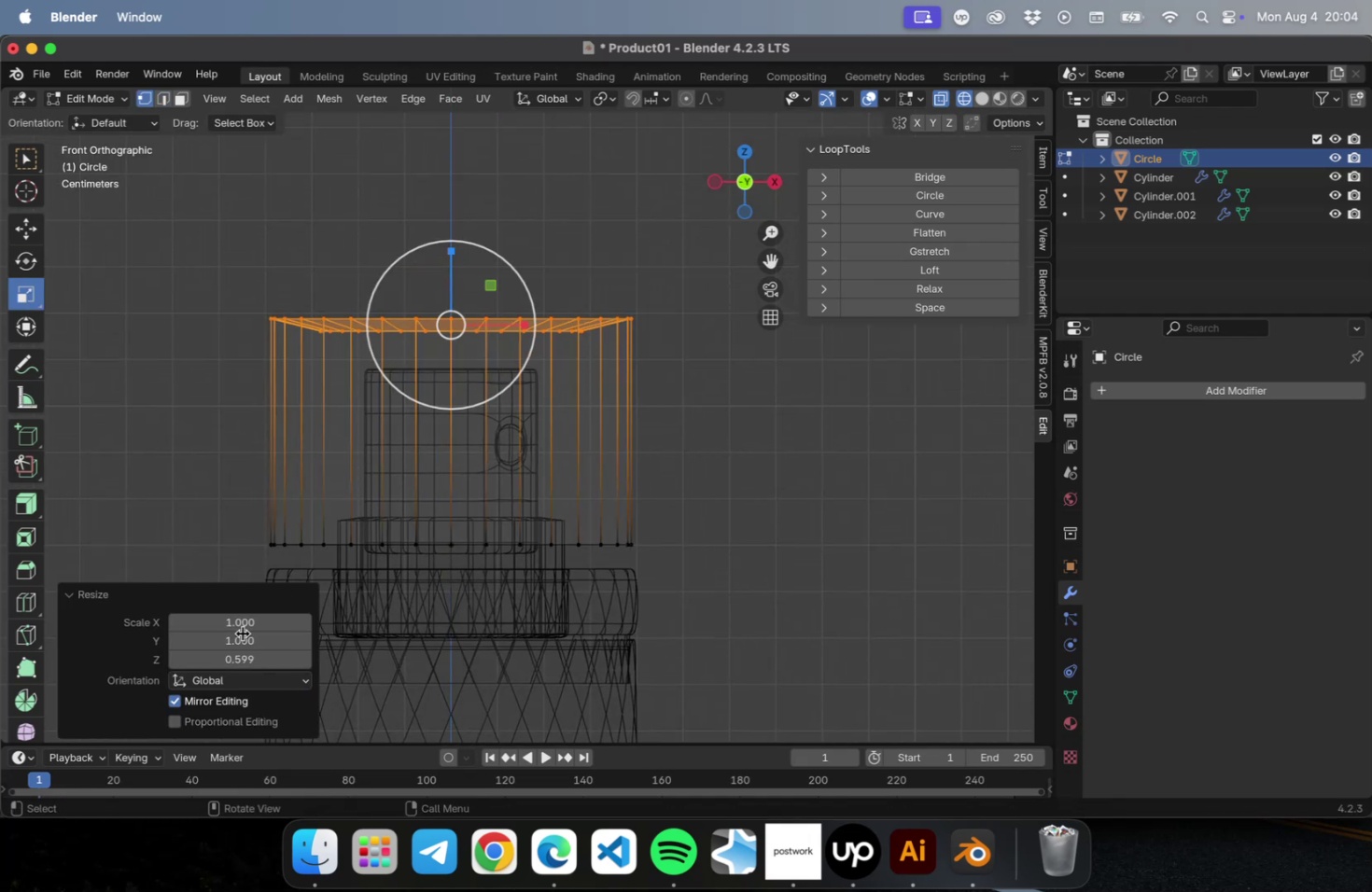 
left_click([242, 660])
 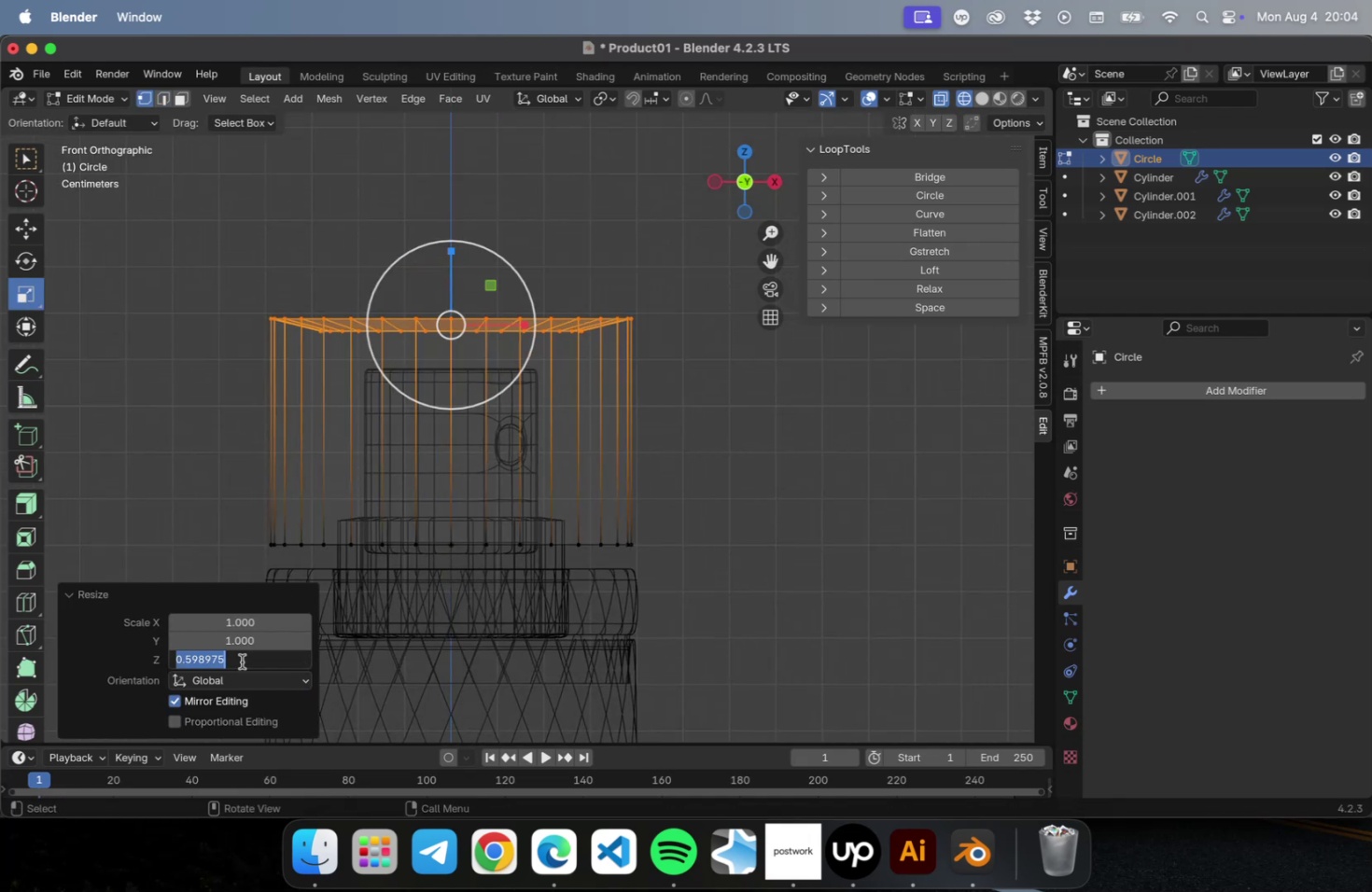 
key(0)
 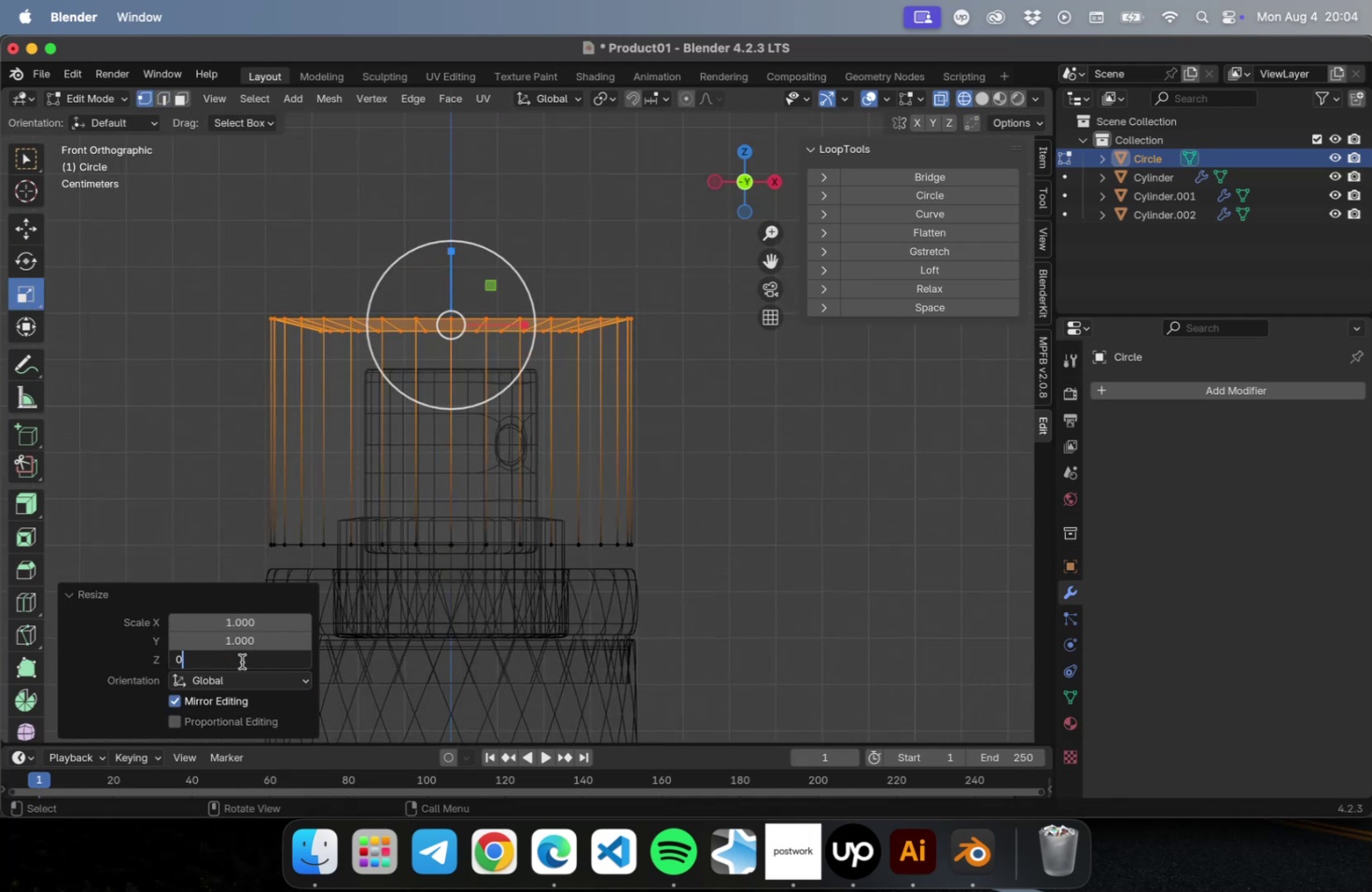 
key(Enter)
 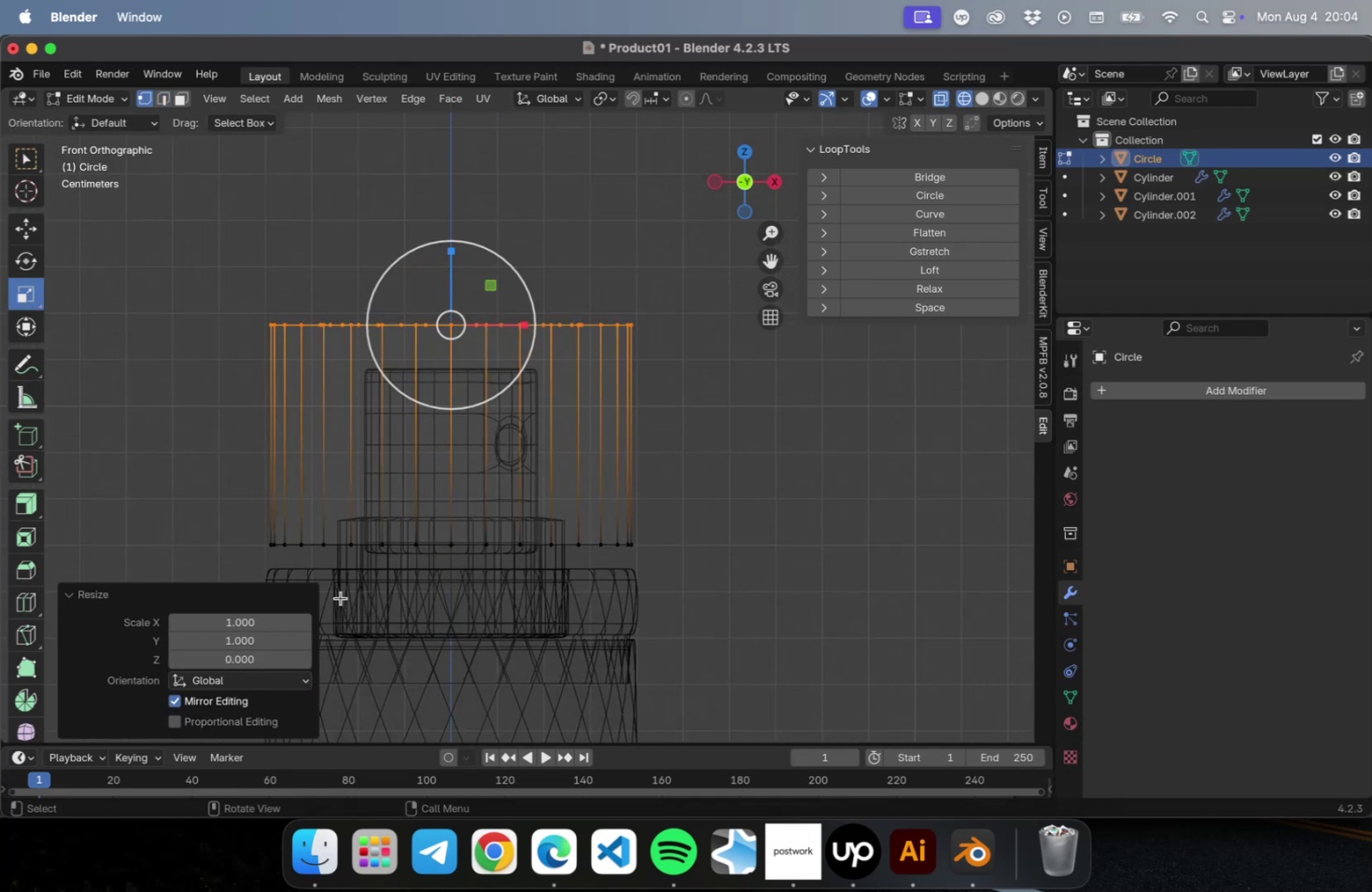 
key(Tab)
 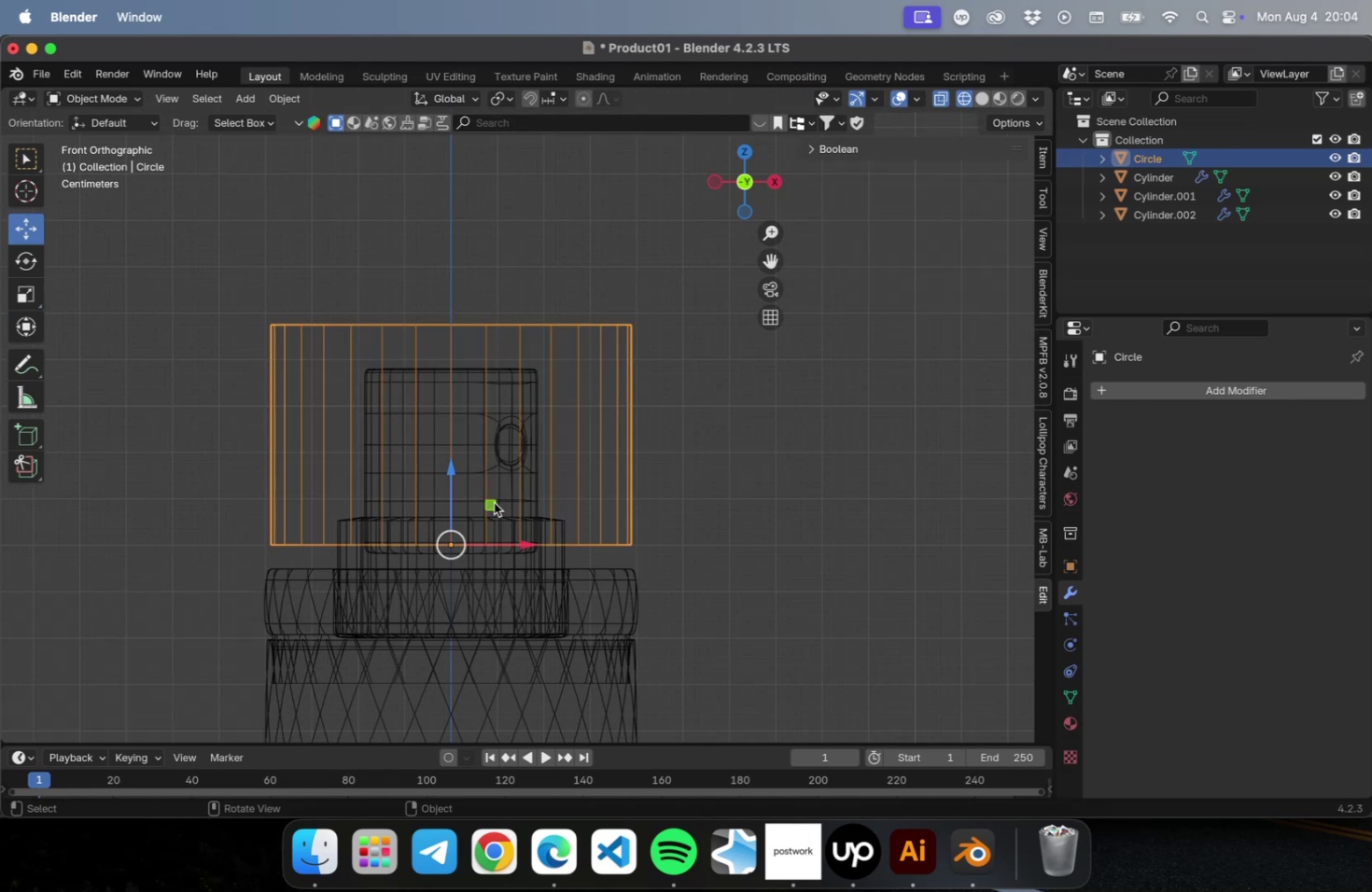 
hold_key(key=ShiftLeft, duration=0.45)
 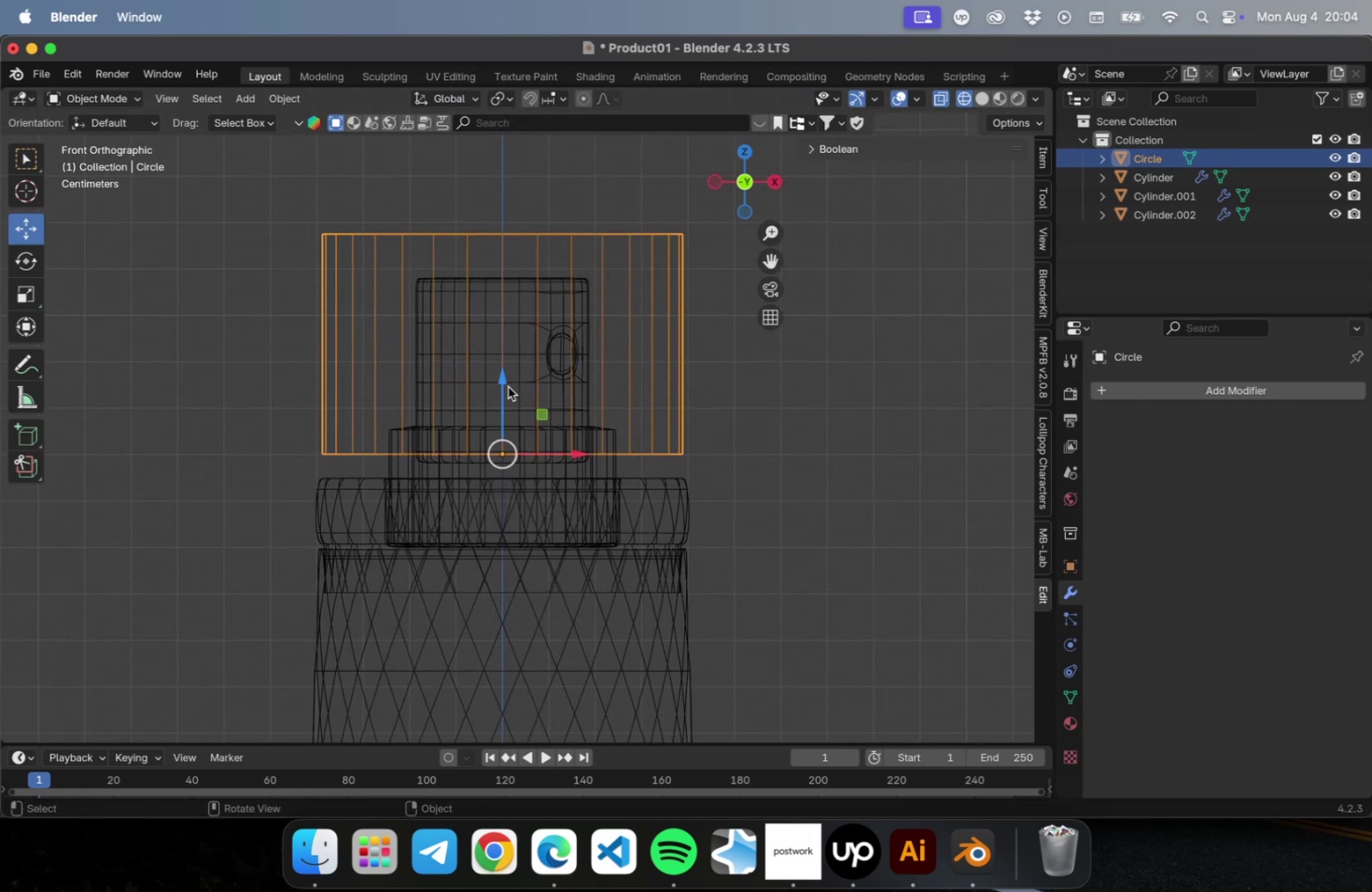 
left_click_drag(start_coordinate=[504, 384], to_coordinate=[504, 410])
 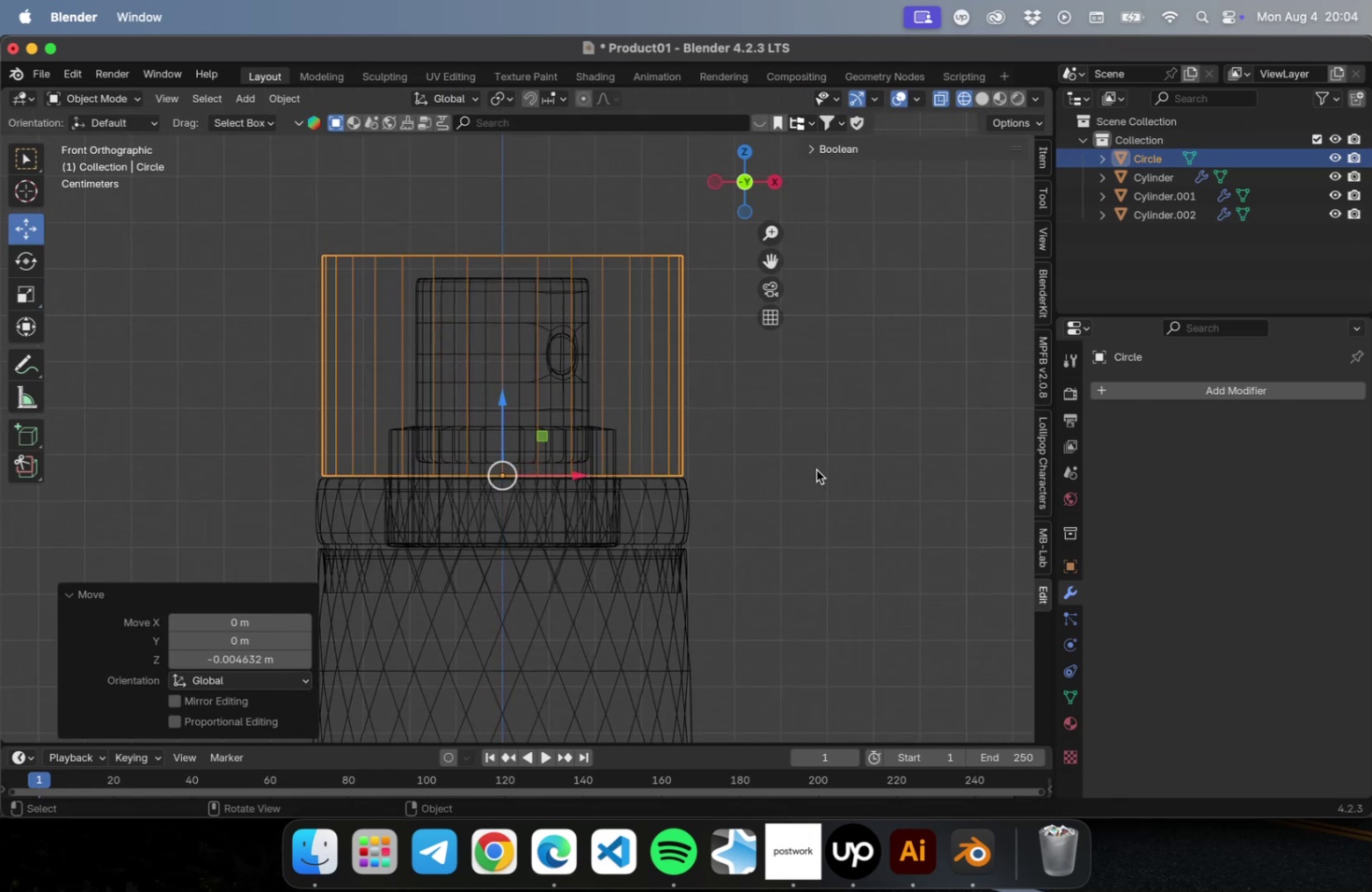 
key(Tab)
 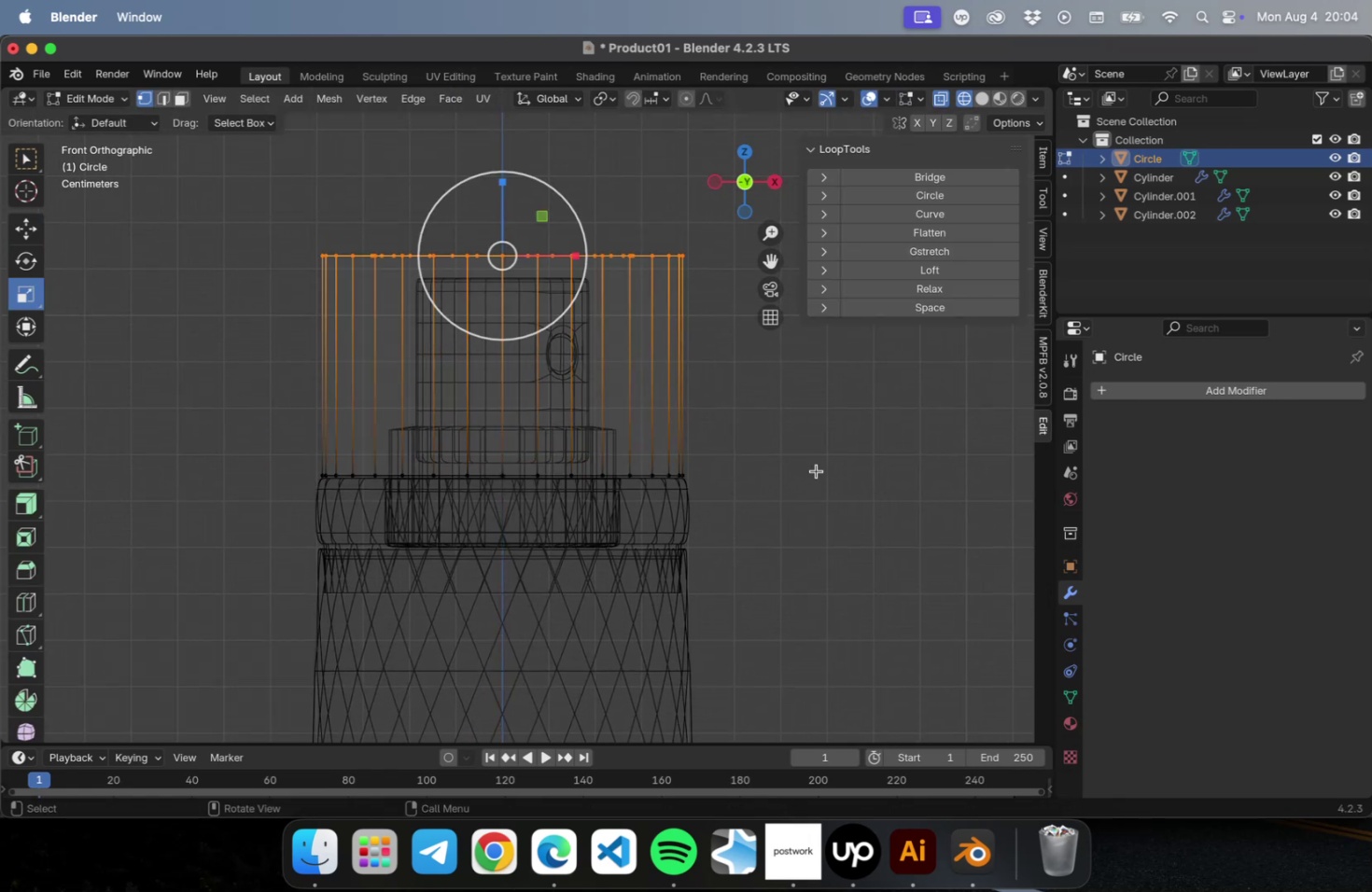 
left_click([816, 470])
 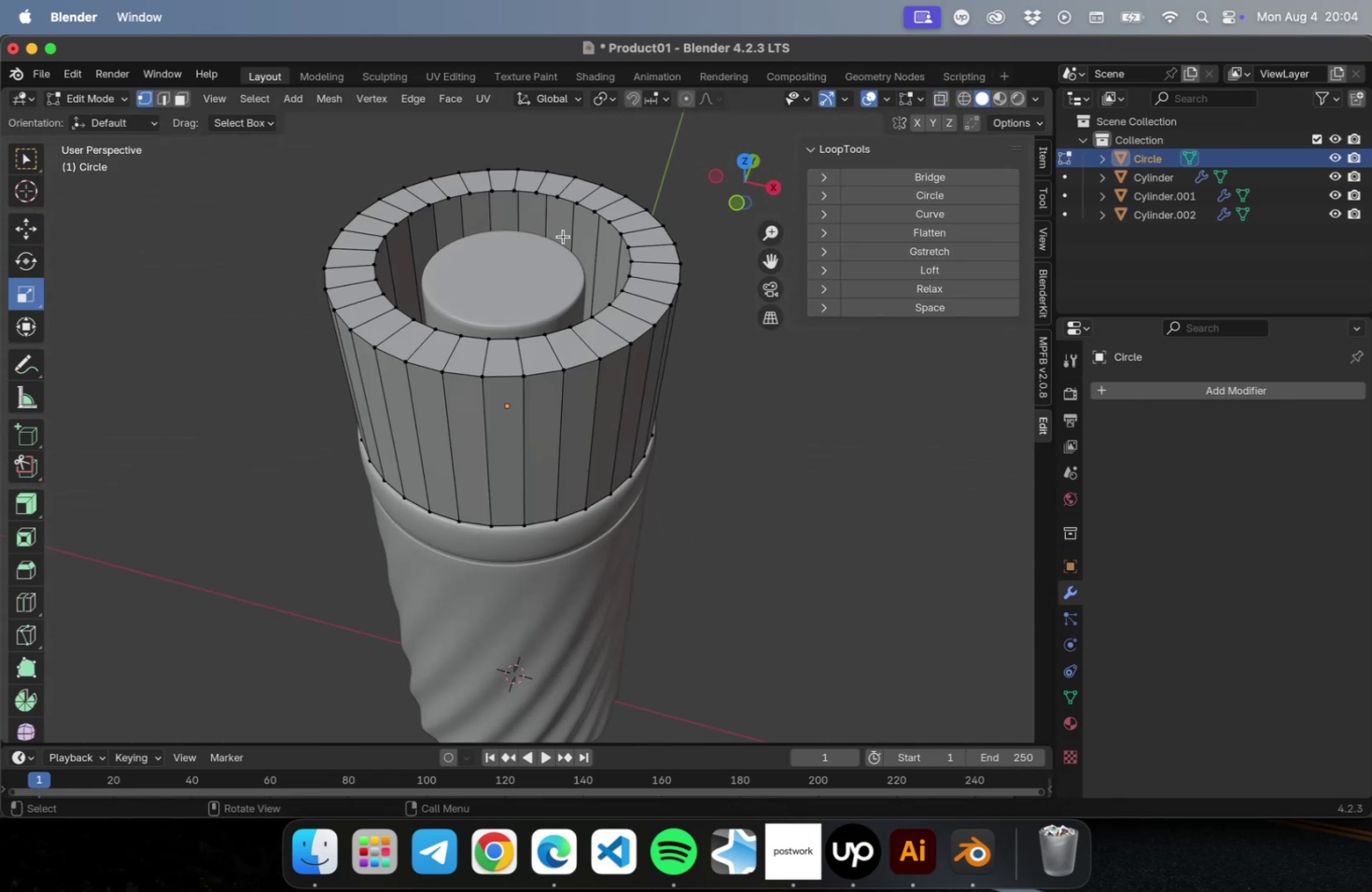 
key(2)
 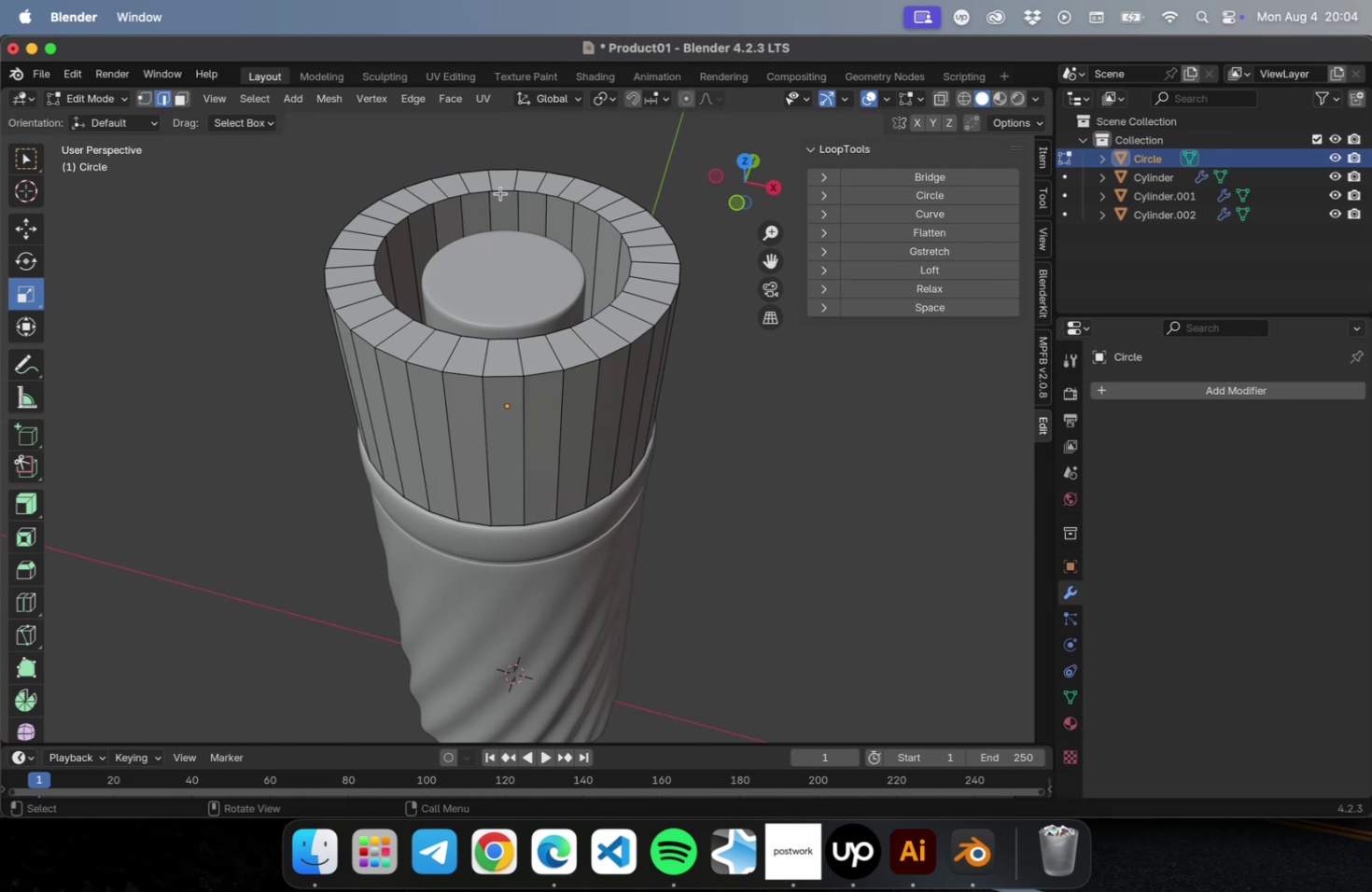 
hold_key(key=OptionLeft, duration=0.6)
left_click([508, 189])
 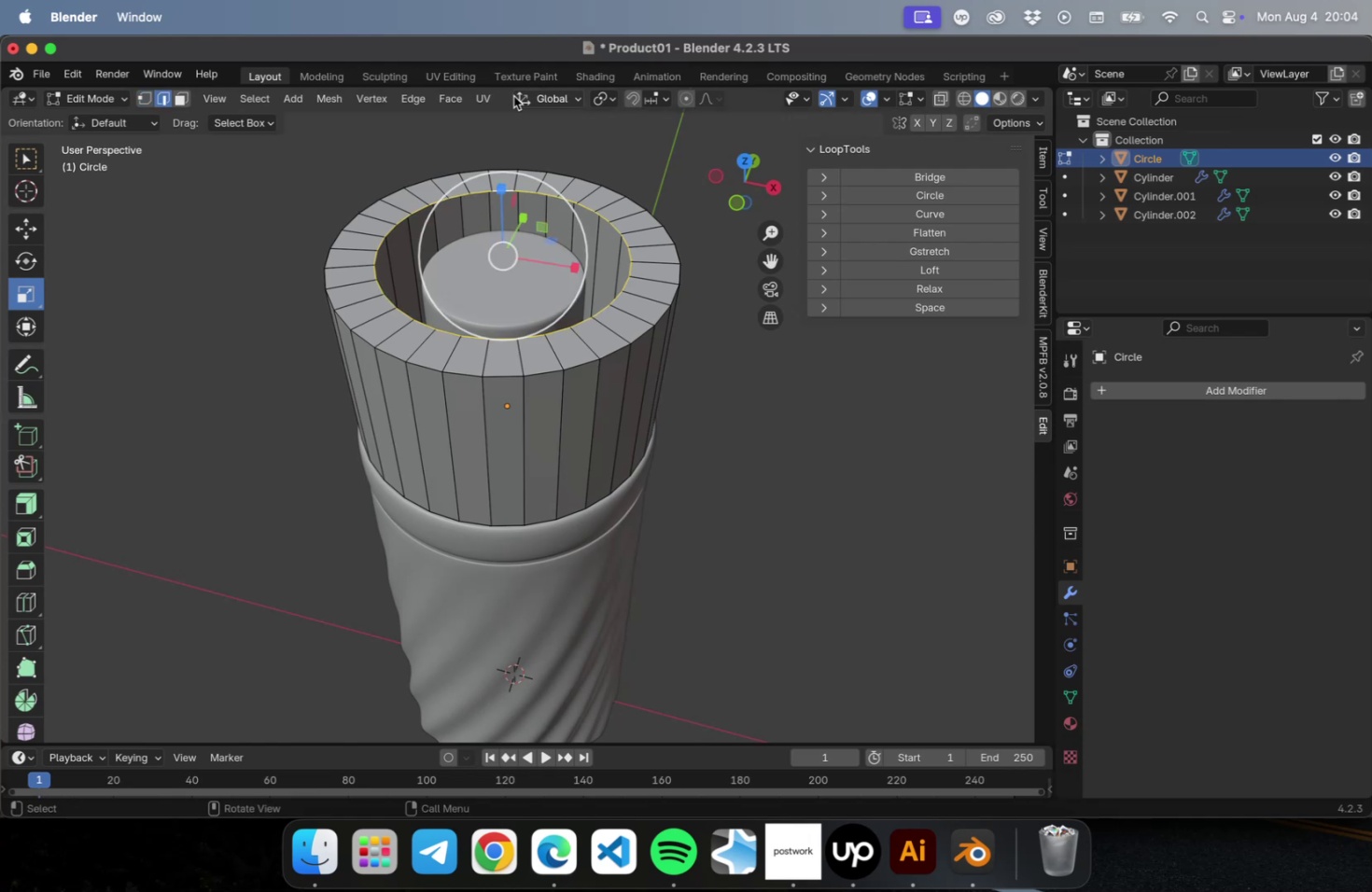 
left_click([453, 98])
 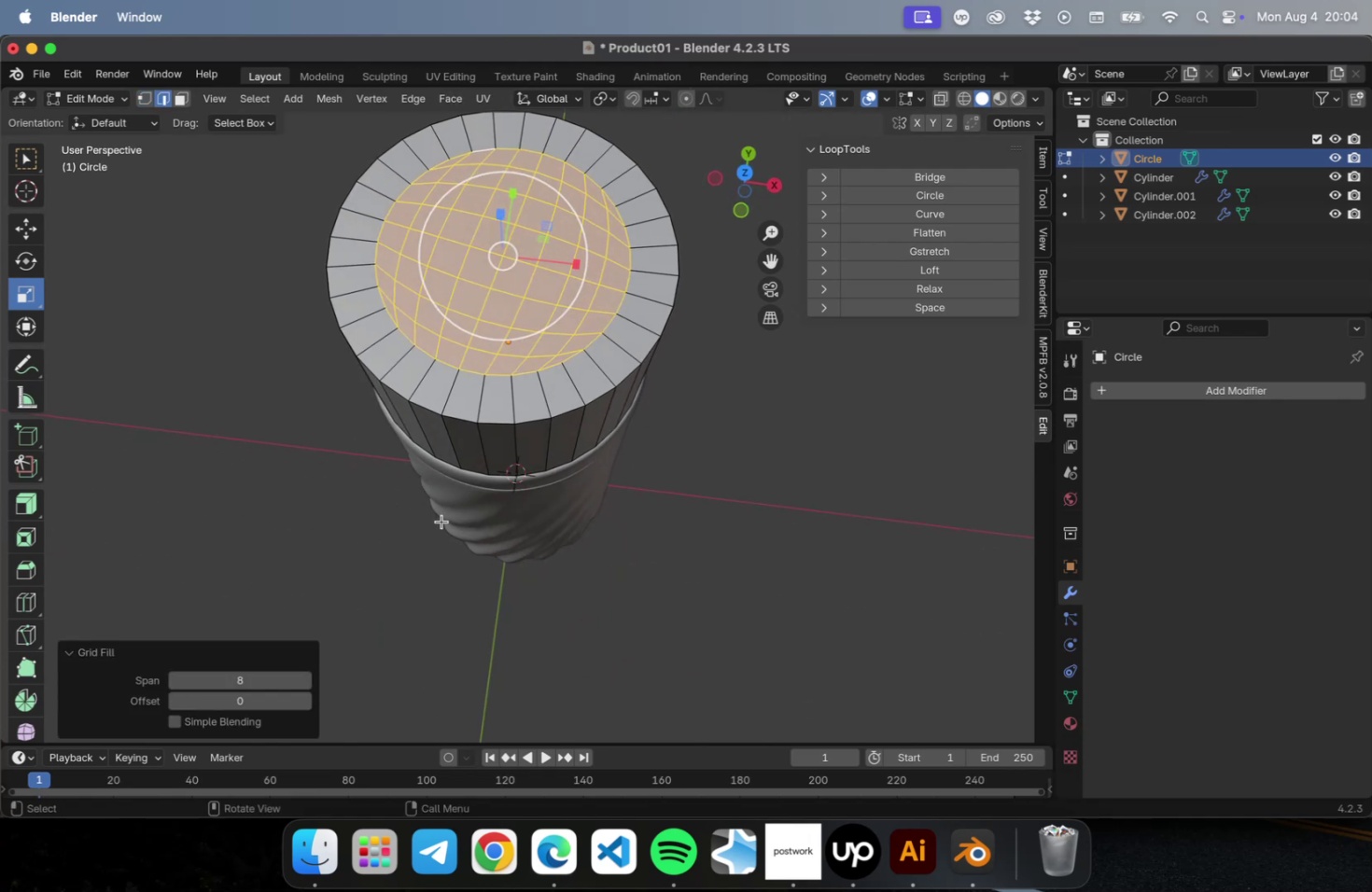 
wait(6.39)
 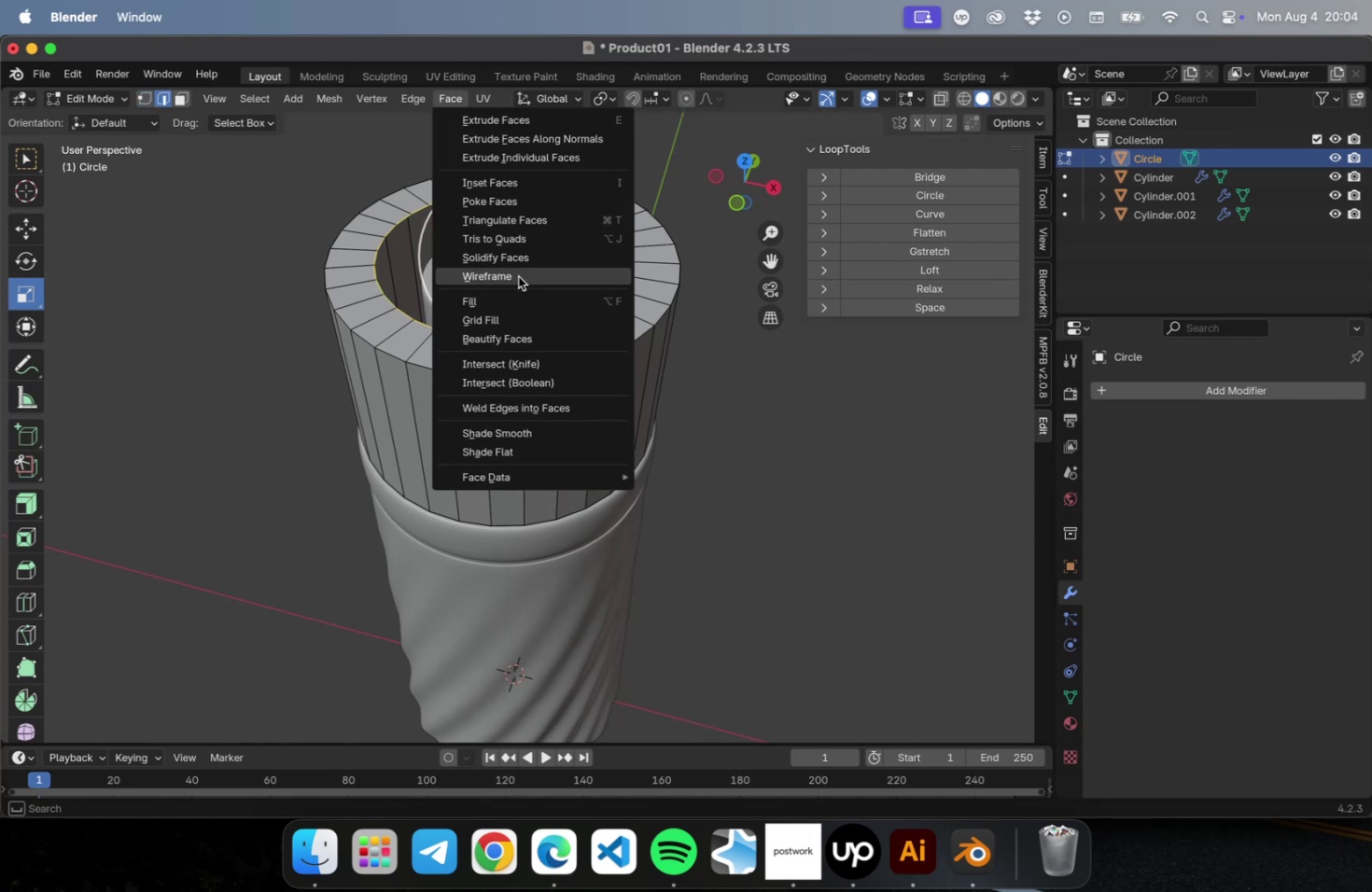 
left_click([526, 678])
 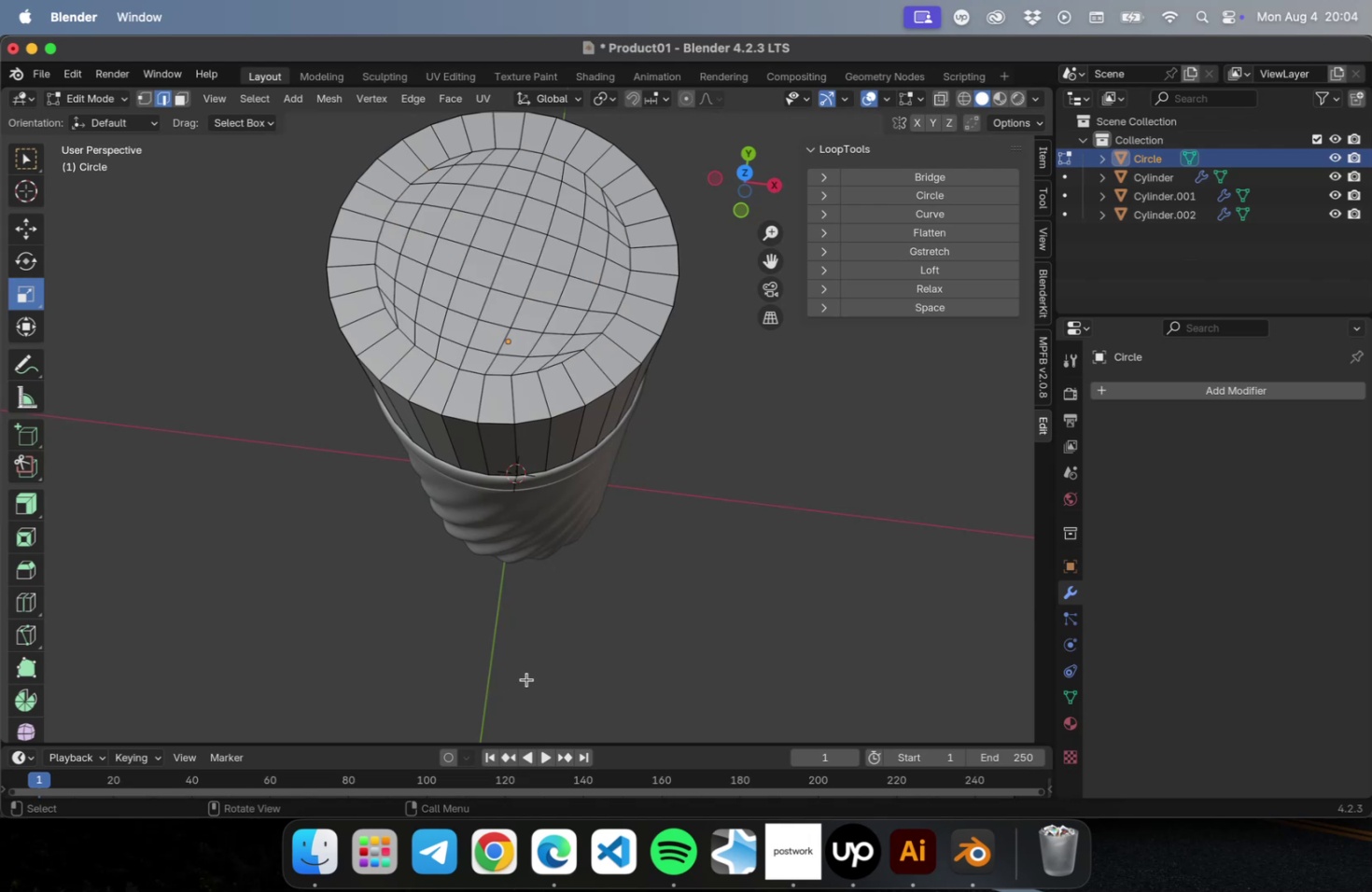 
key(V)
 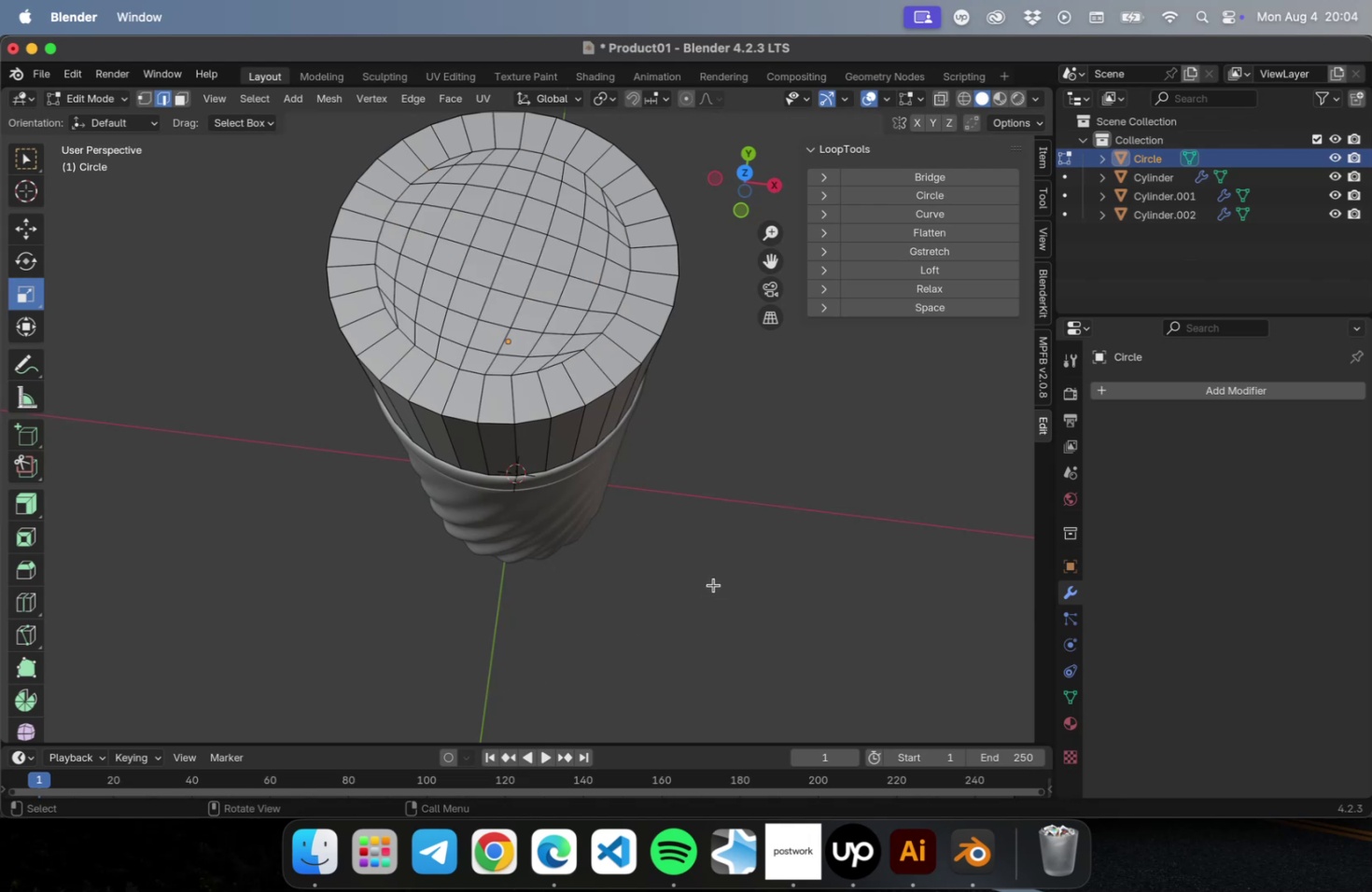 
left_click([713, 583])
 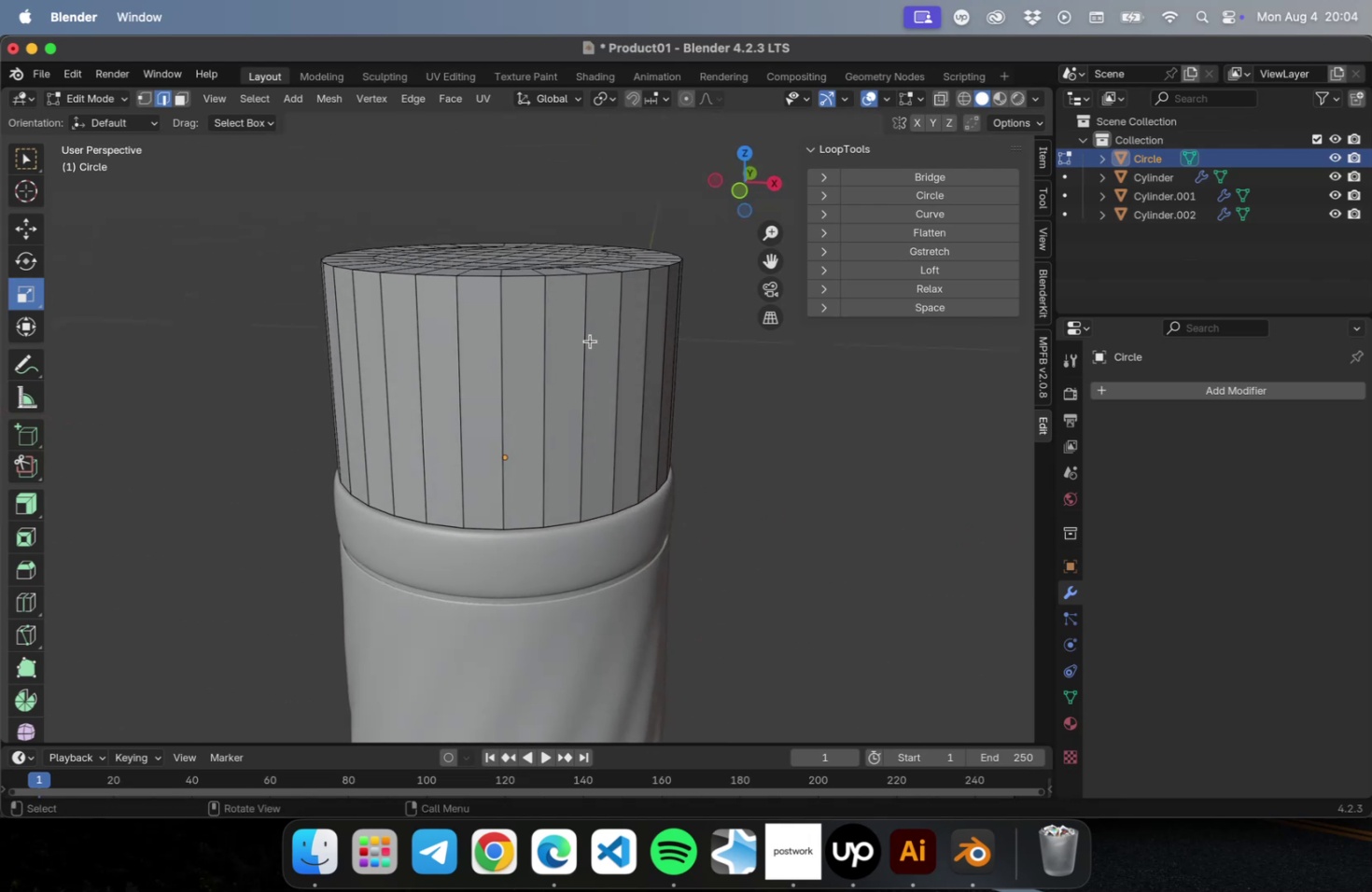 
left_click([590, 341])
 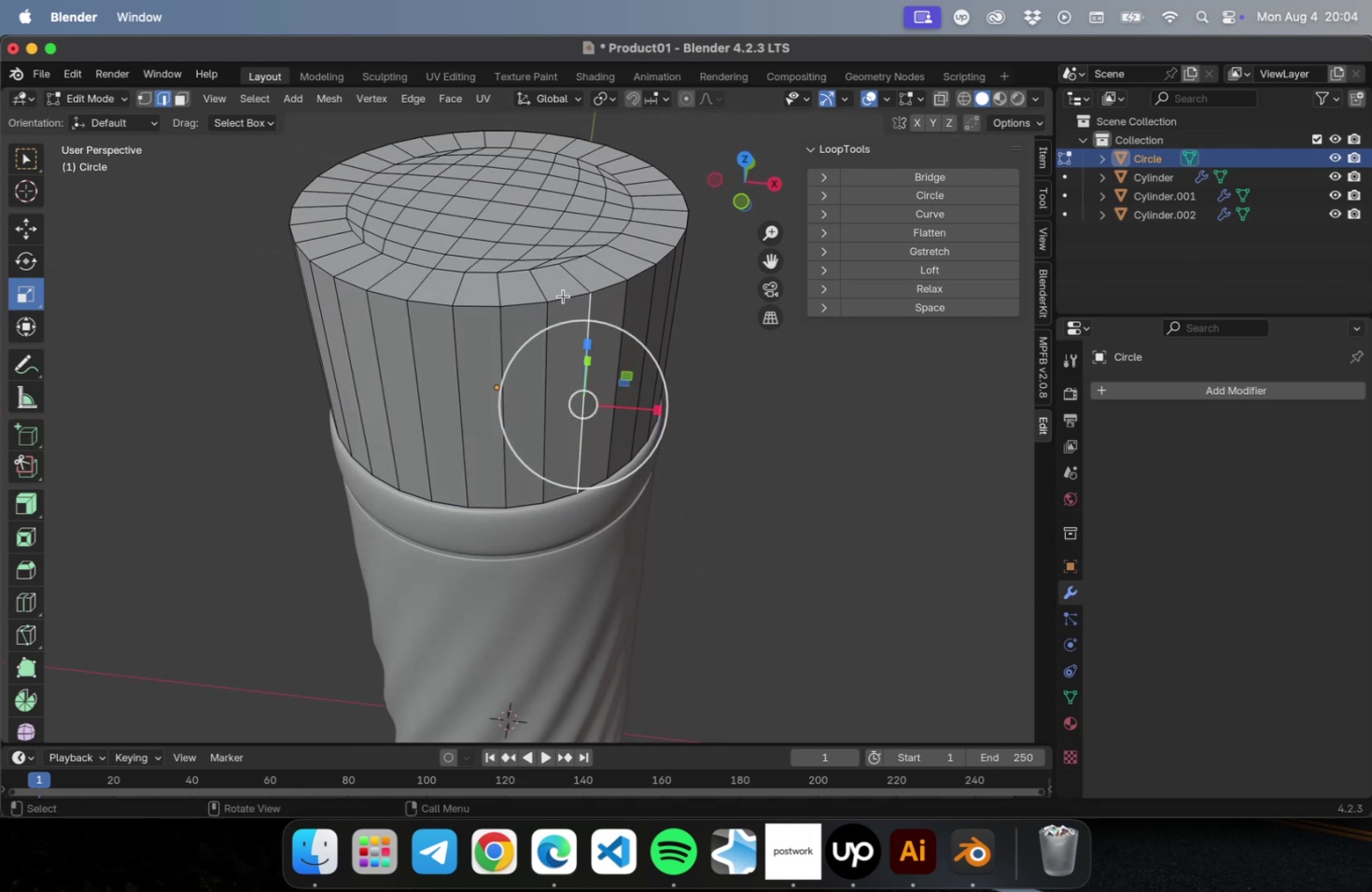 
hold_key(key=OptionLeft, duration=0.87)
left_click([580, 294])
 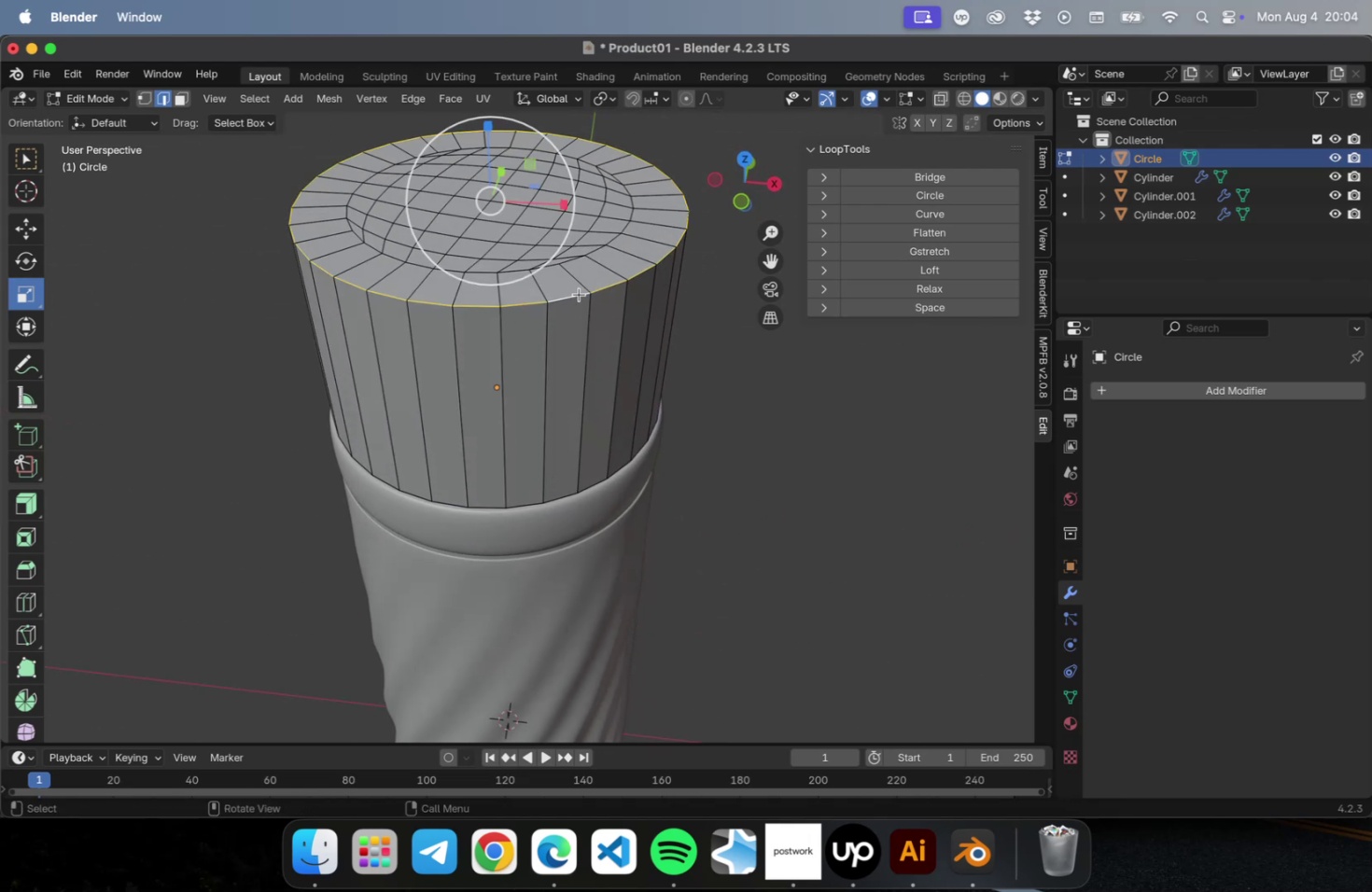 
right_click([579, 295])
 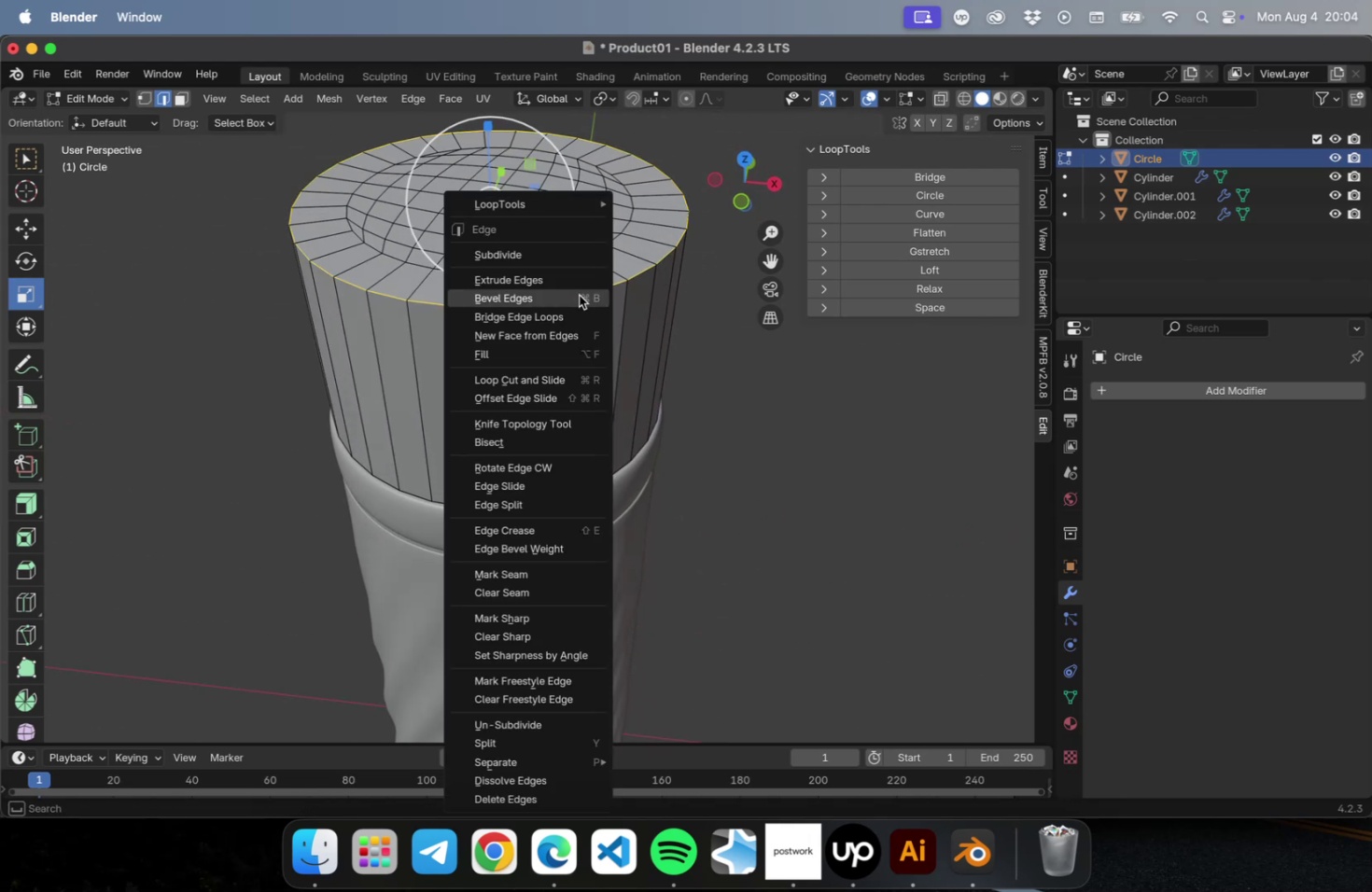 
key(Escape)
 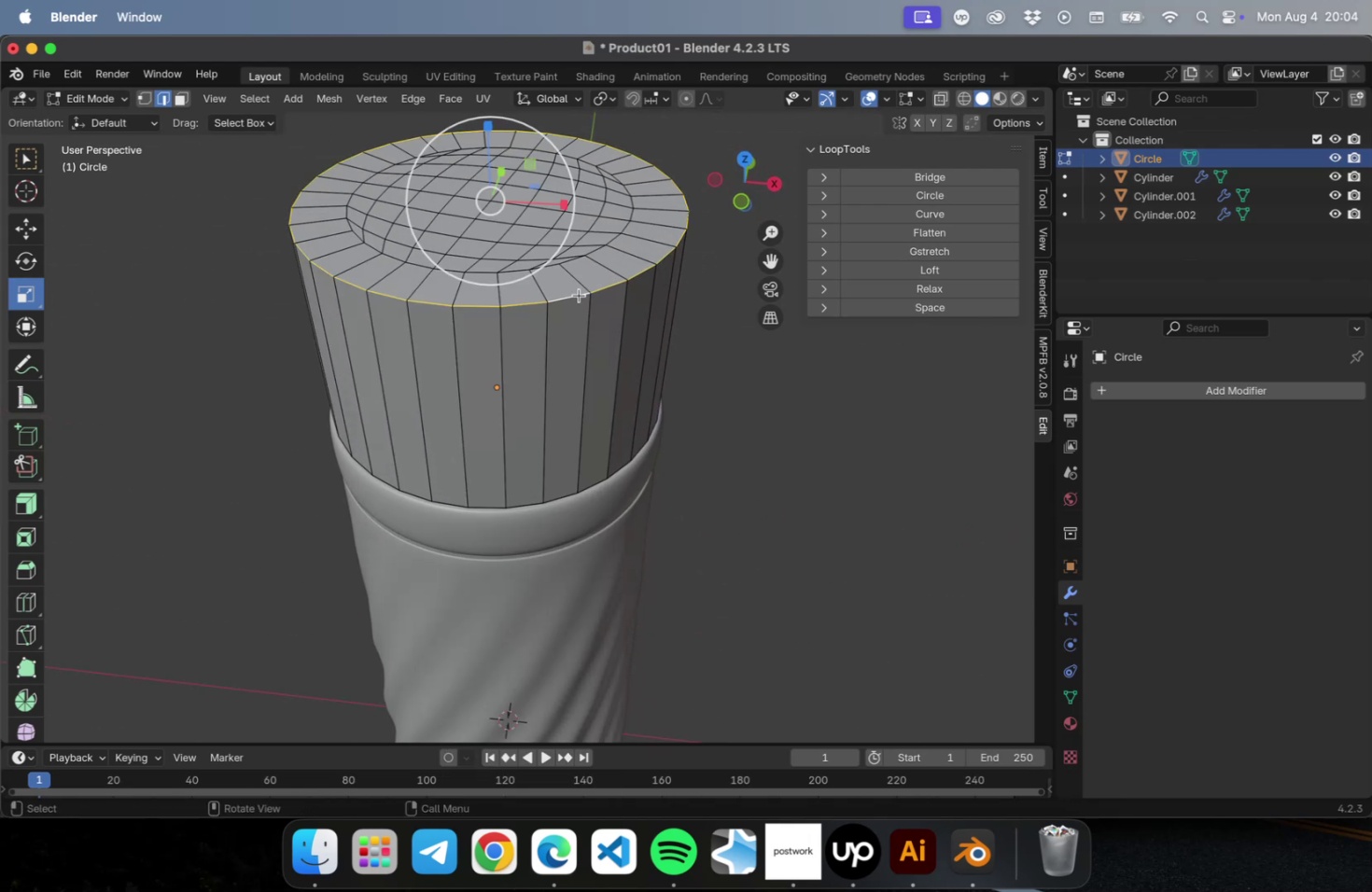 
key(B)
 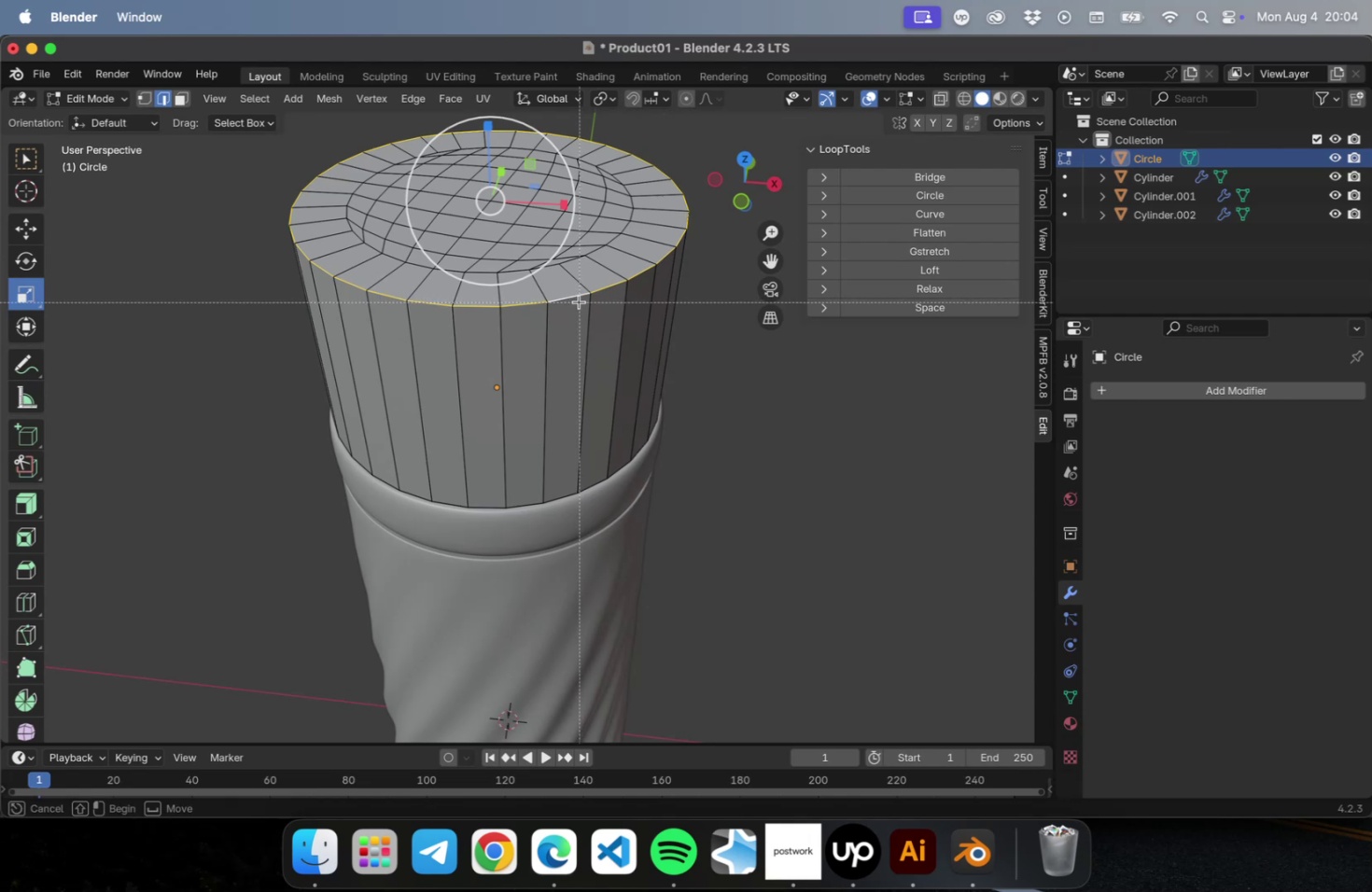 
key(Escape)
 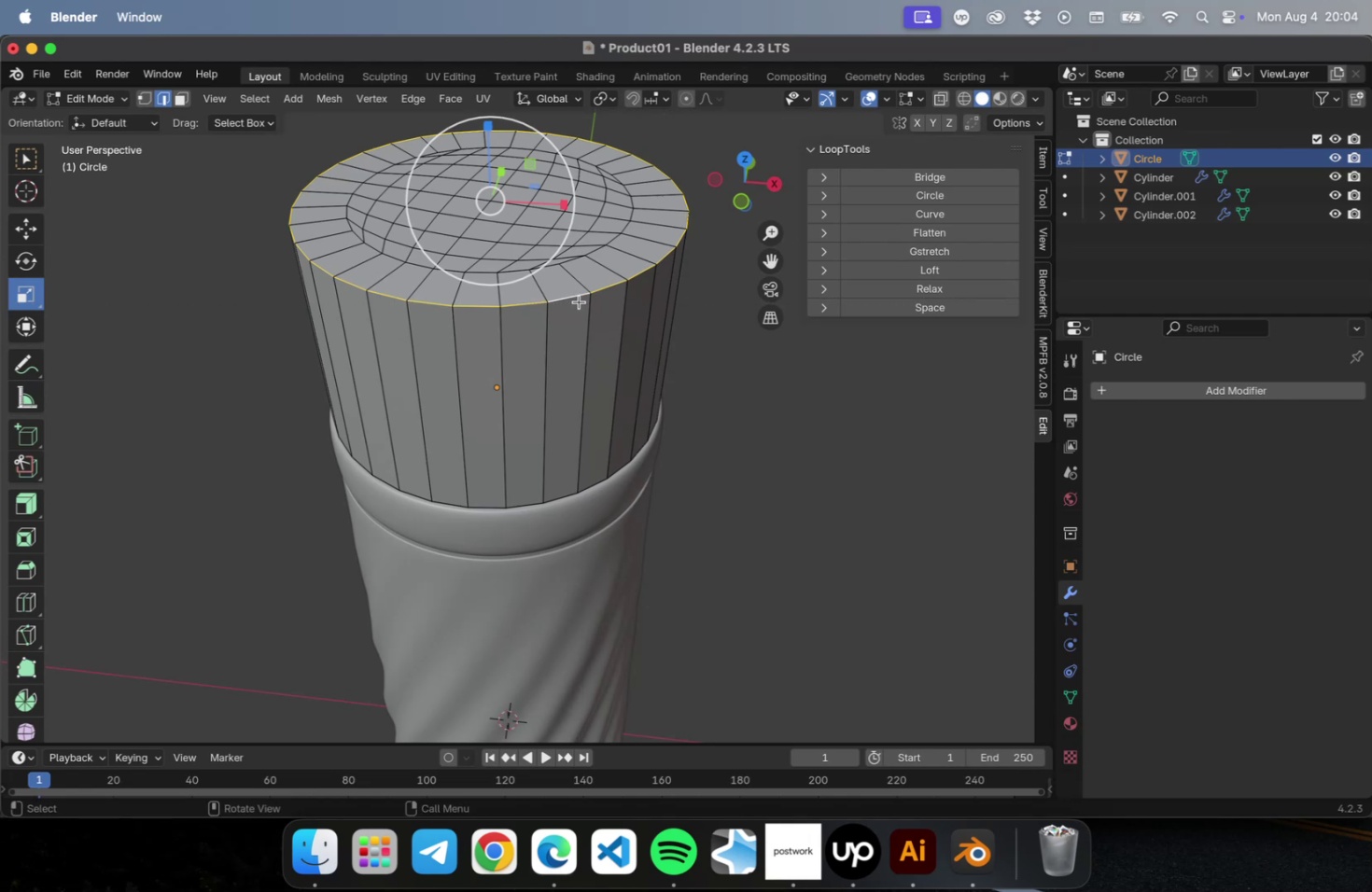 
key(Meta+B)
 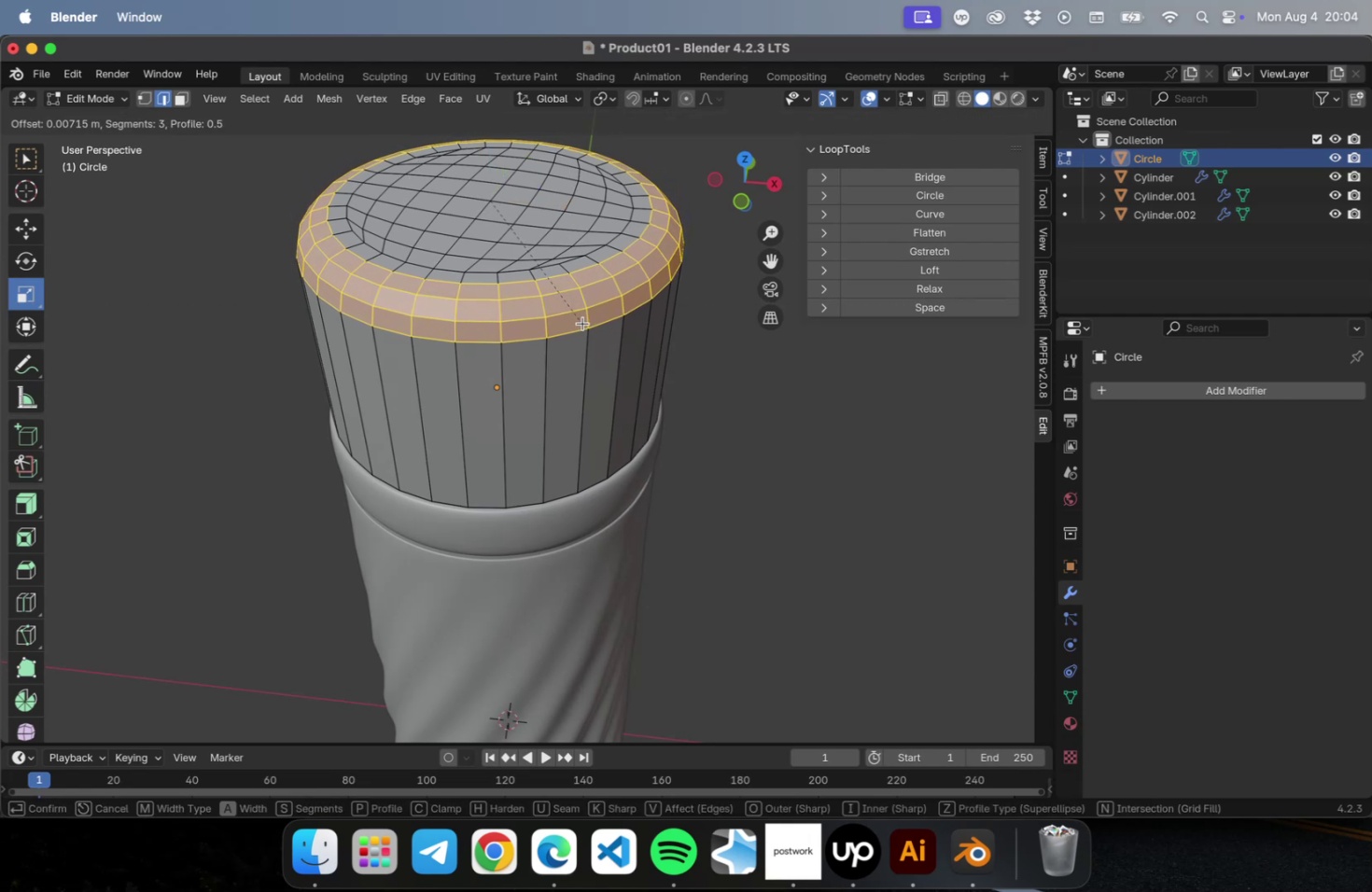 
left_click([582, 320])
 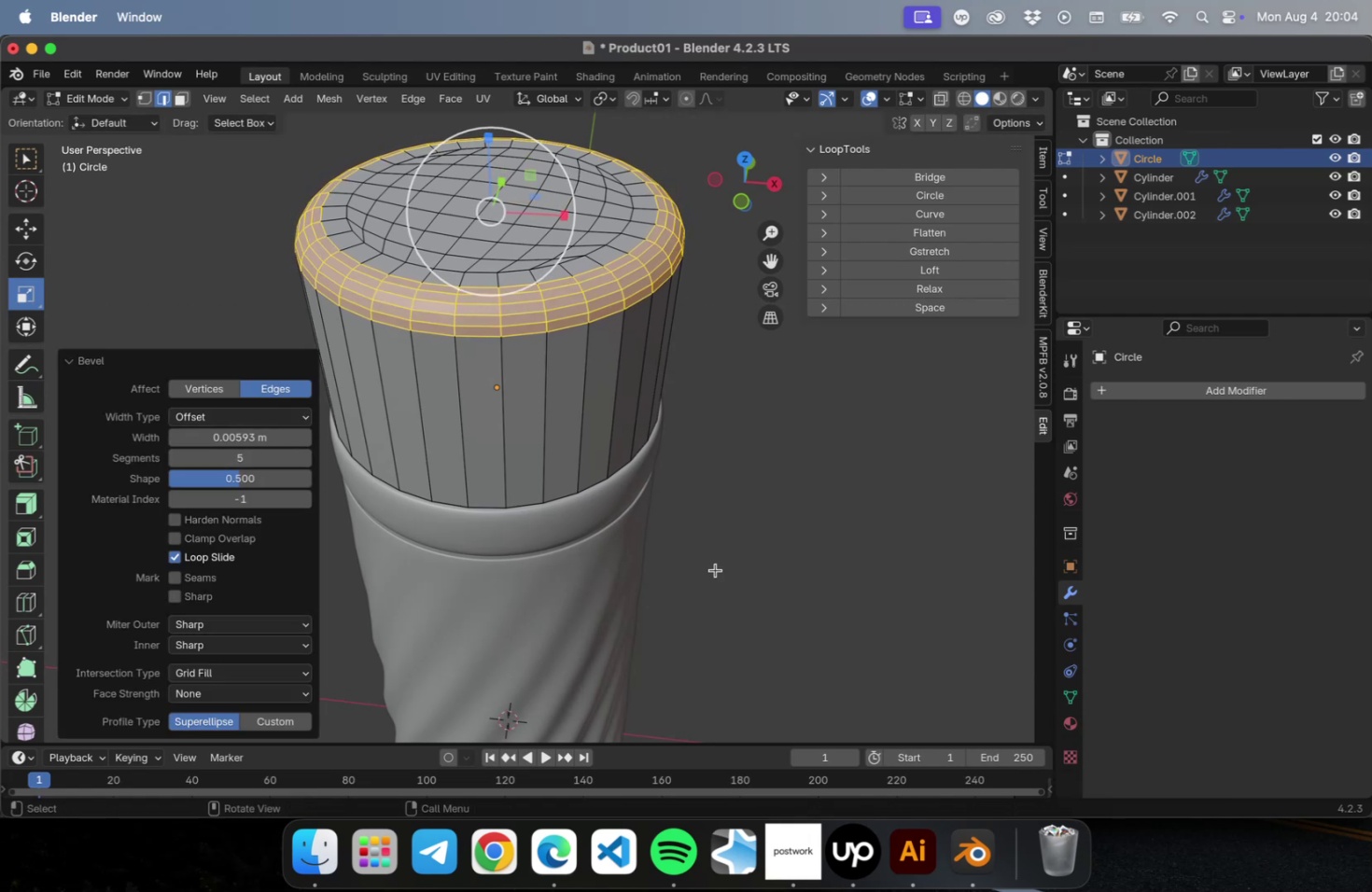 
left_click([731, 563])
 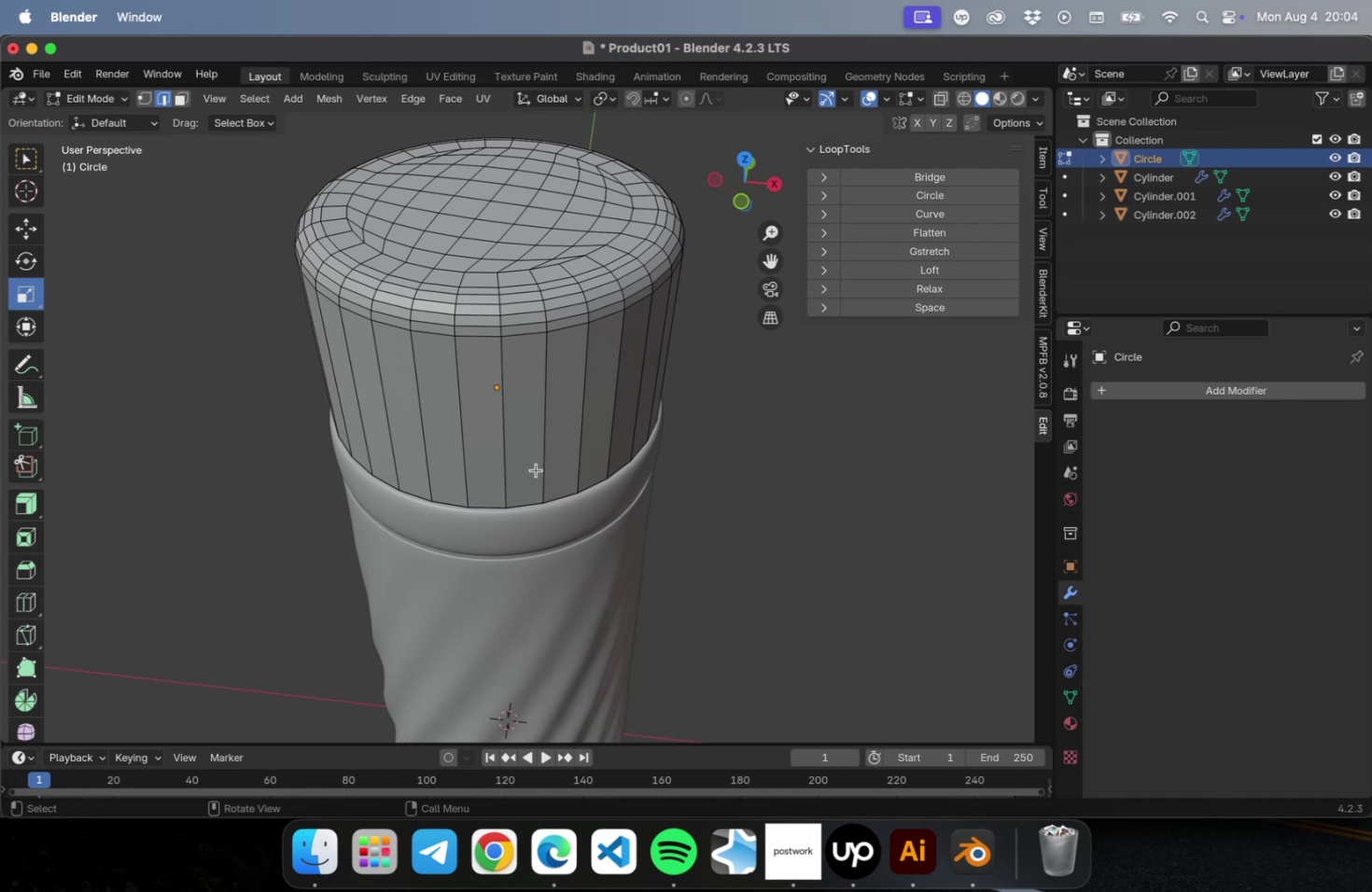 
left_click([511, 445])
 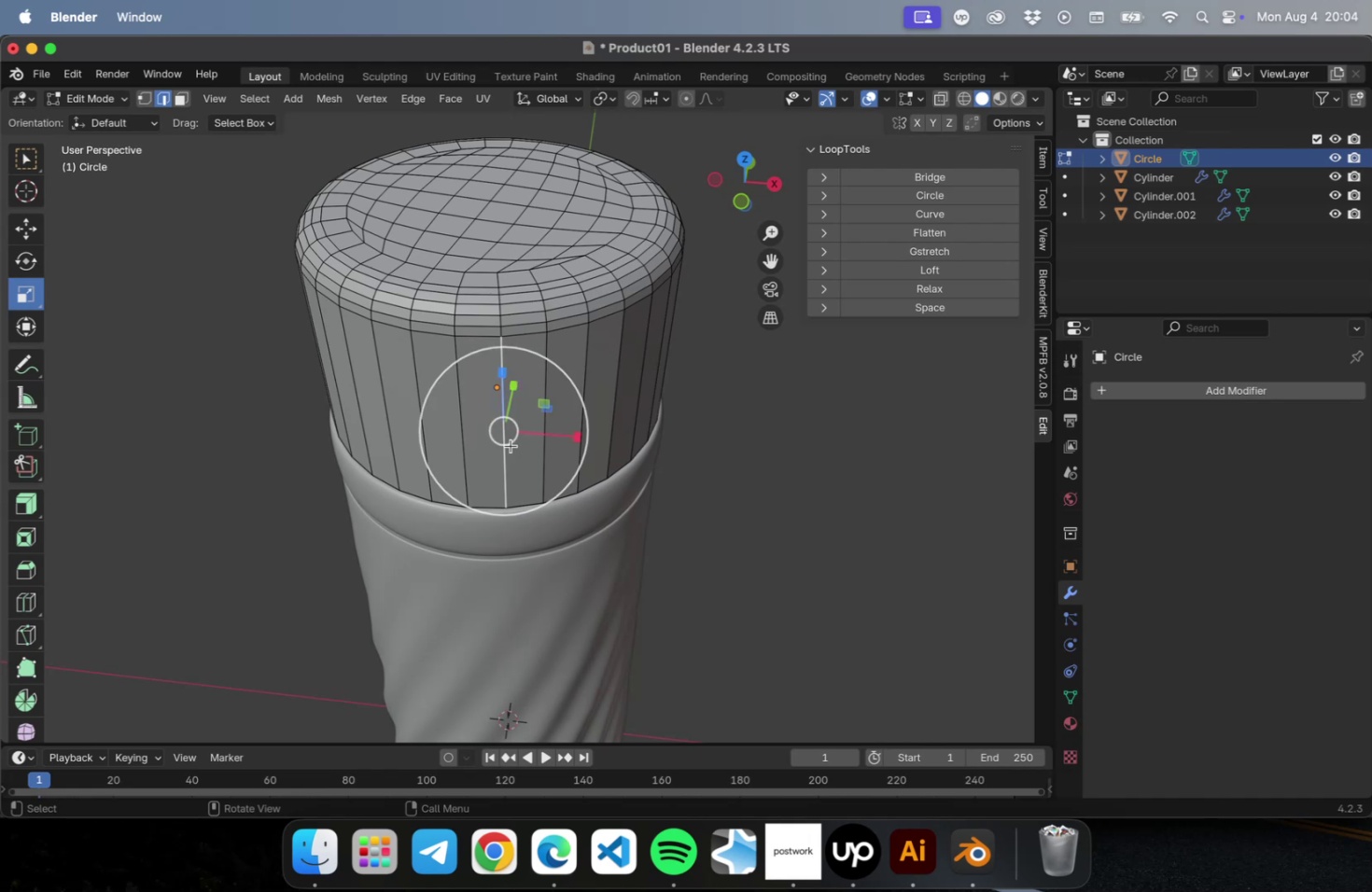 
key(Tab)
 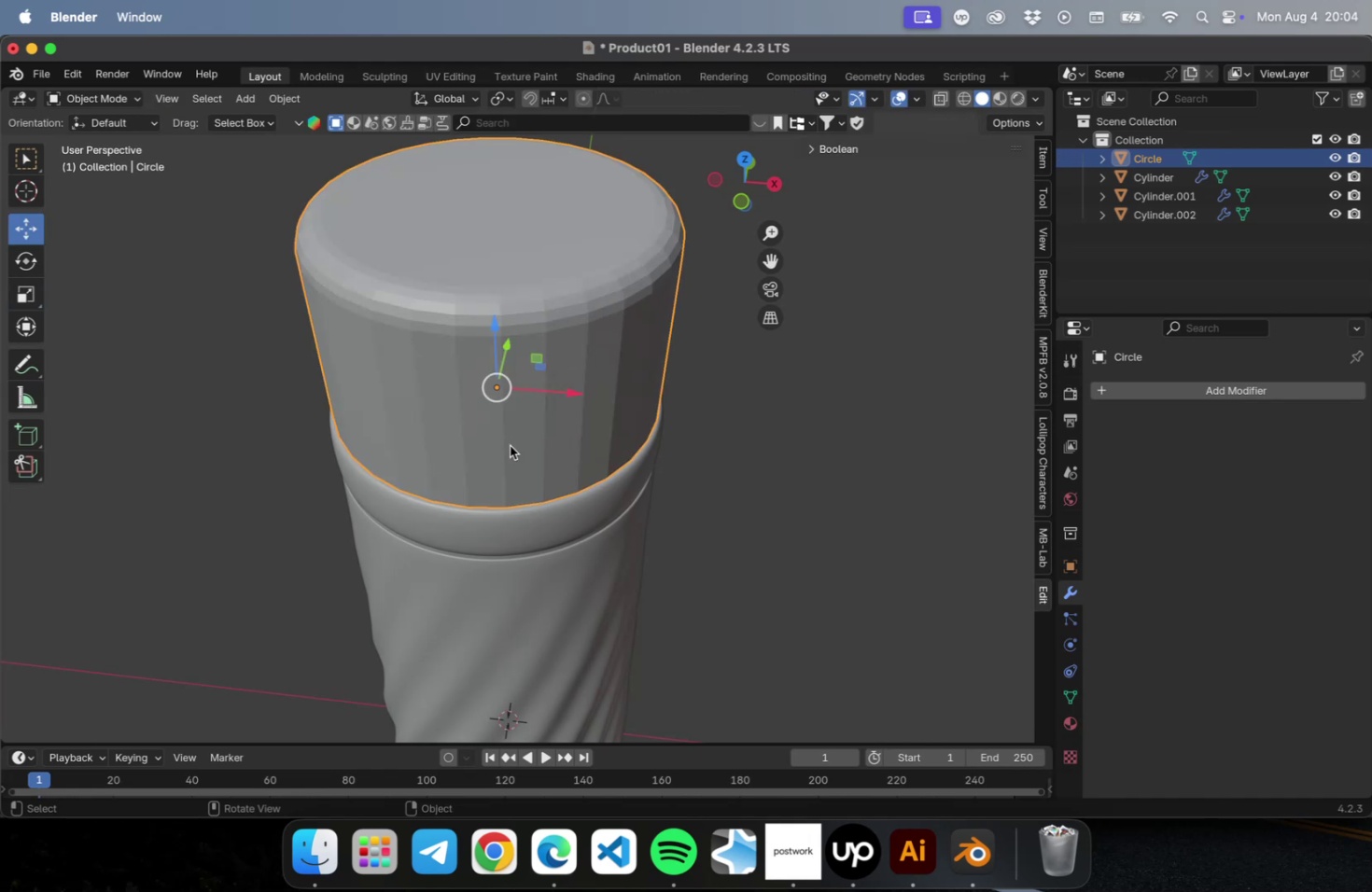 
right_click([510, 445])
 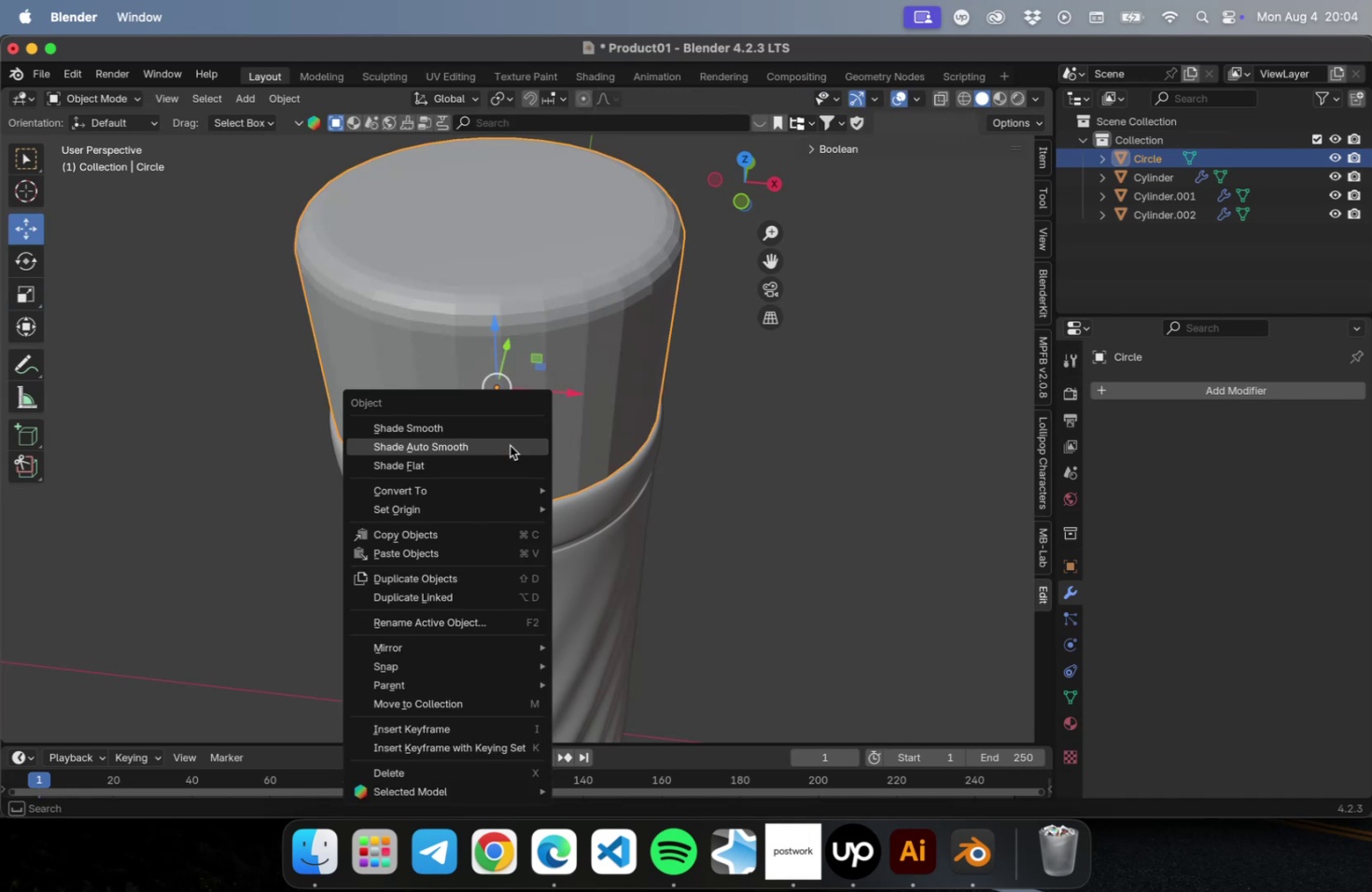 
left_click([510, 445])
 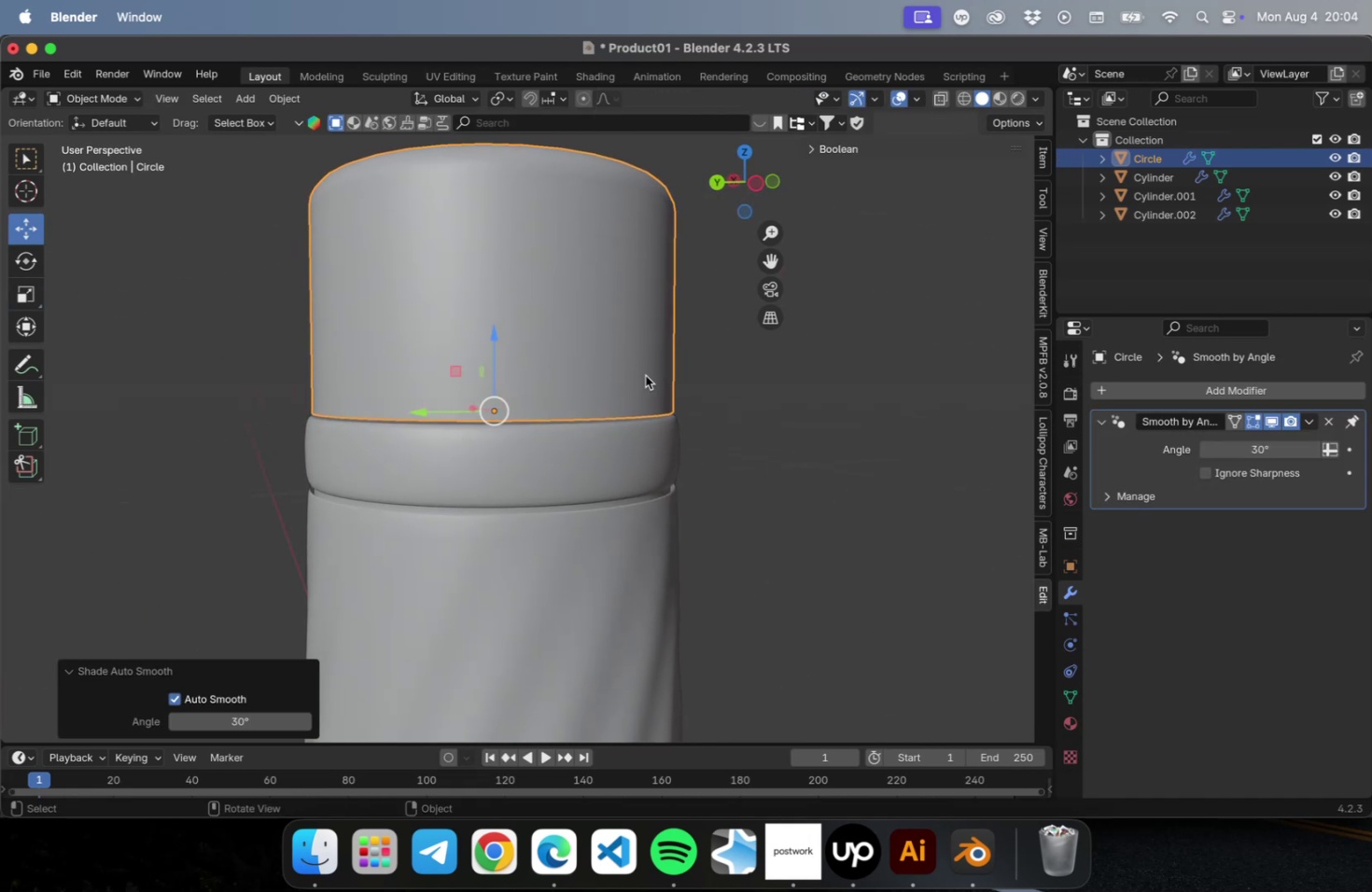 
scroll: coordinate [699, 481], scroll_direction: down, amount: 20.0
 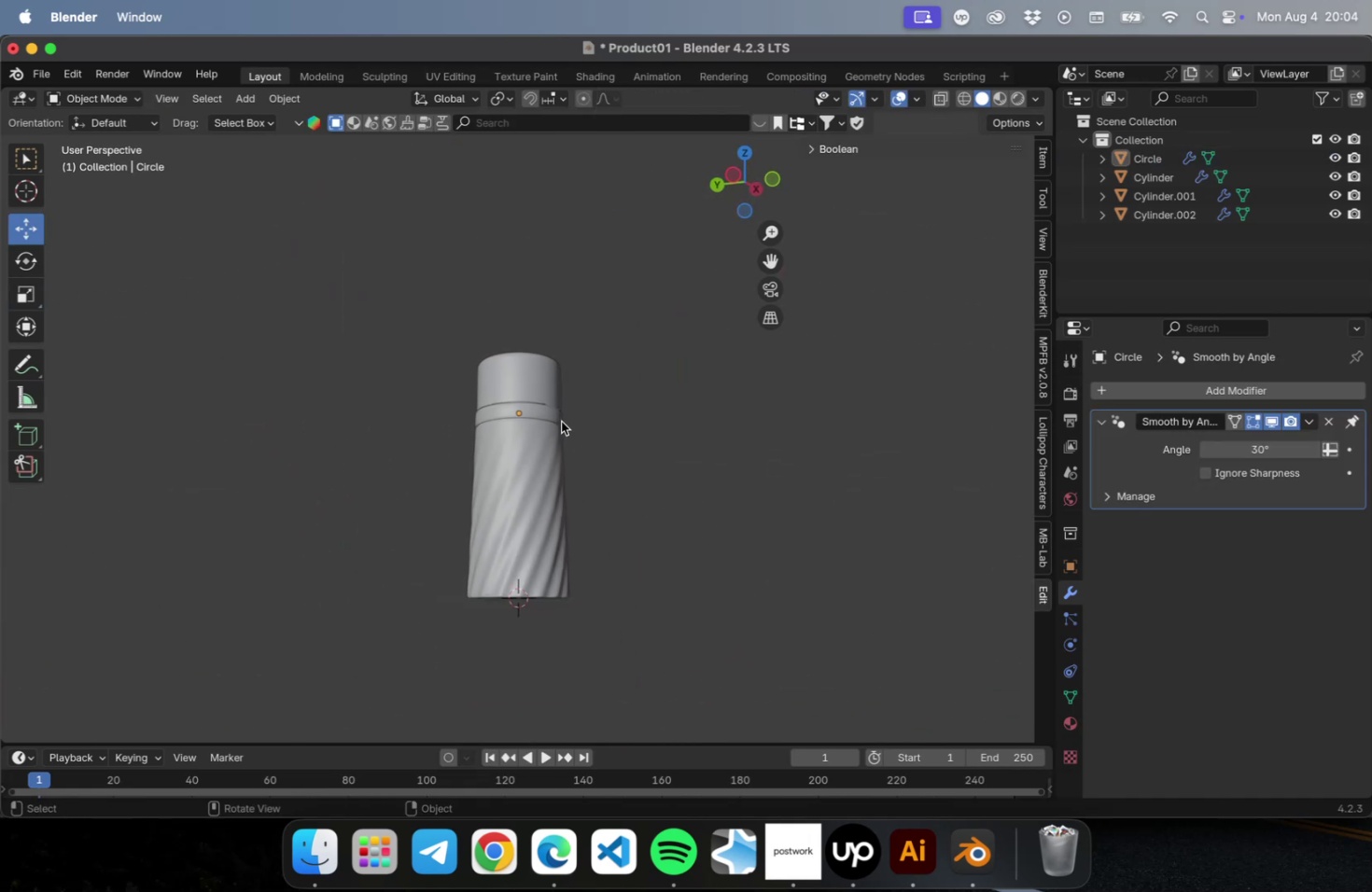 
left_click([536, 383])
 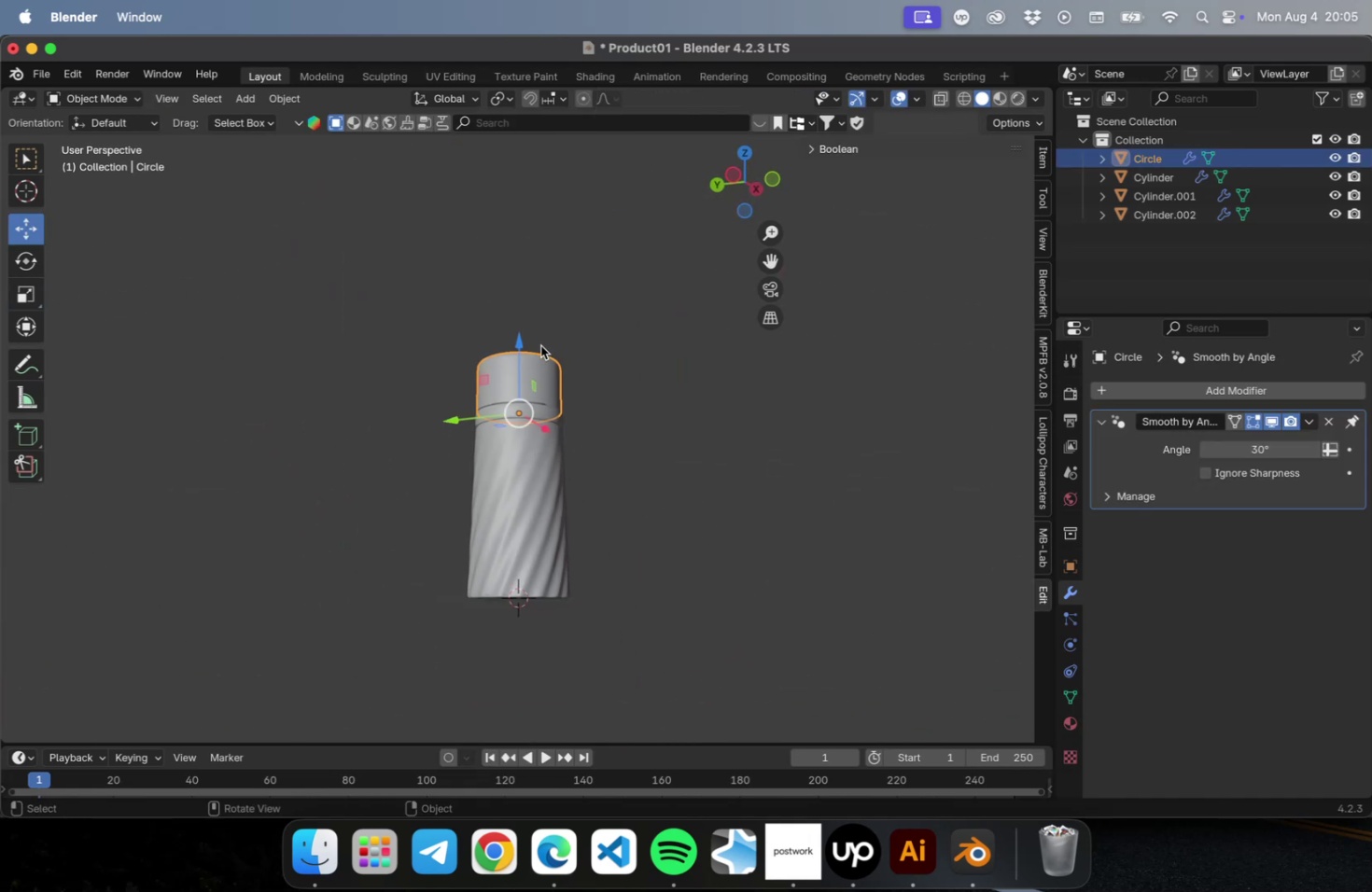 
key(NumLock)
 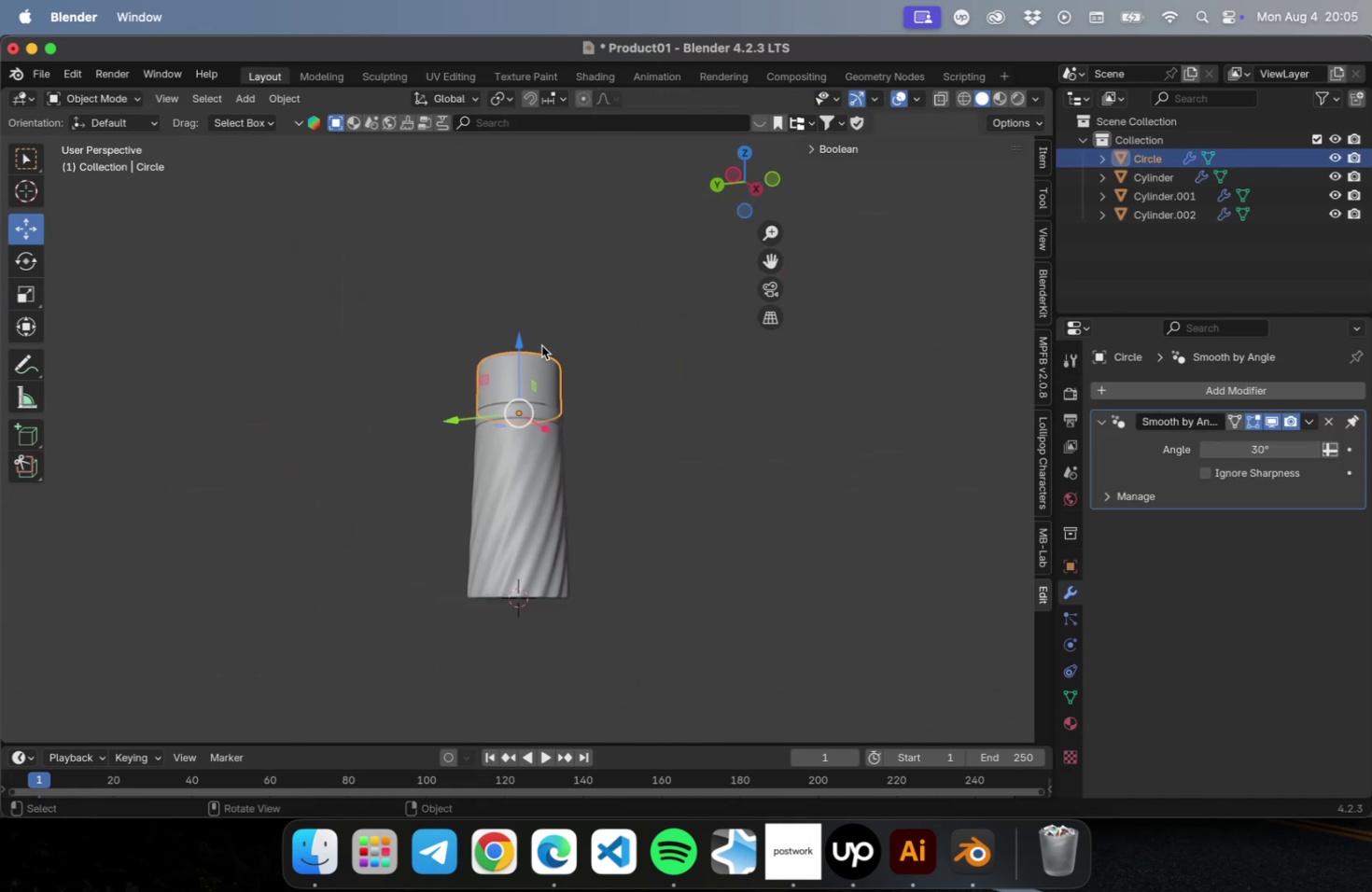 
key(Numpad7)
 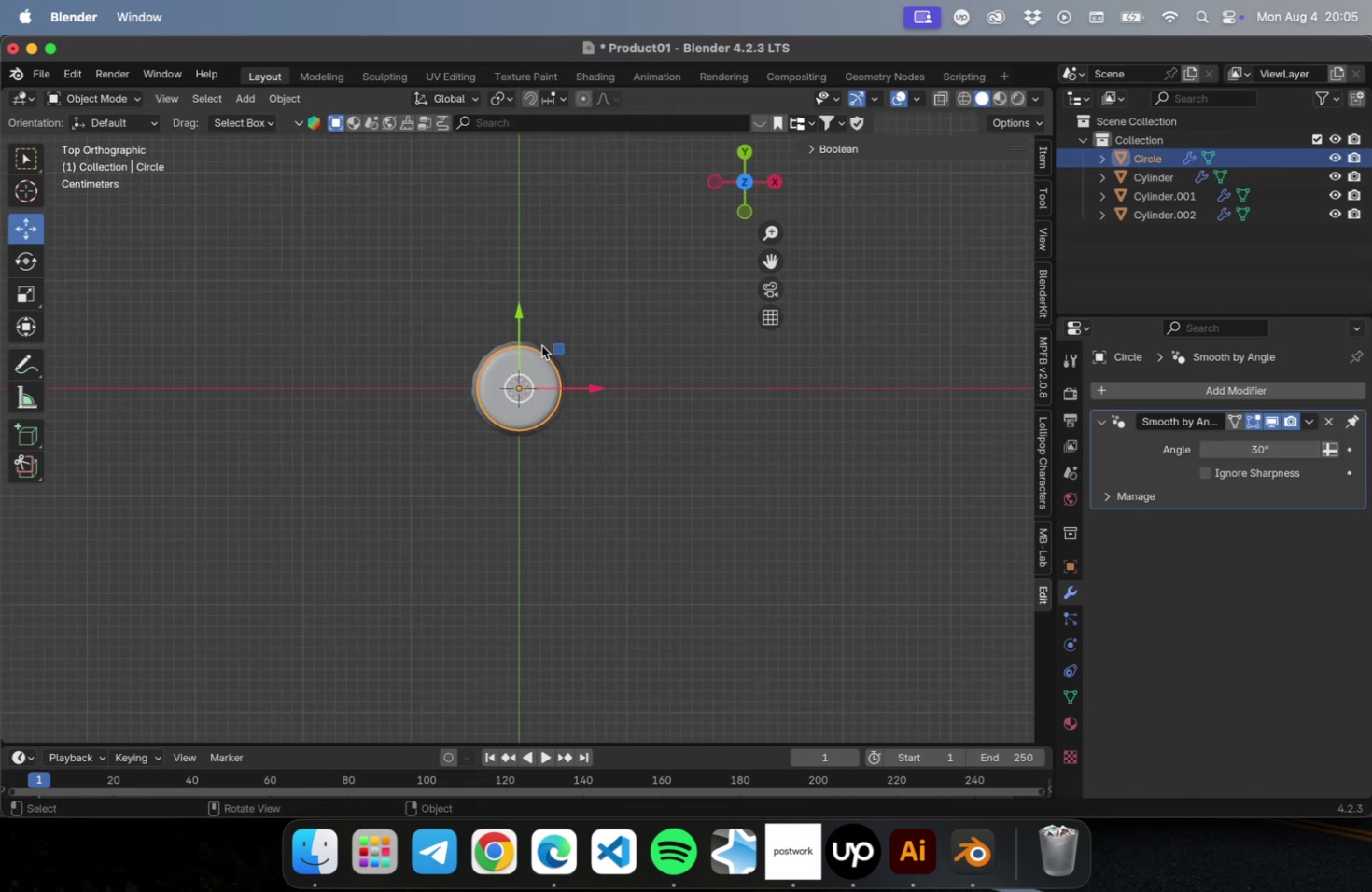 
key(NumLock)
 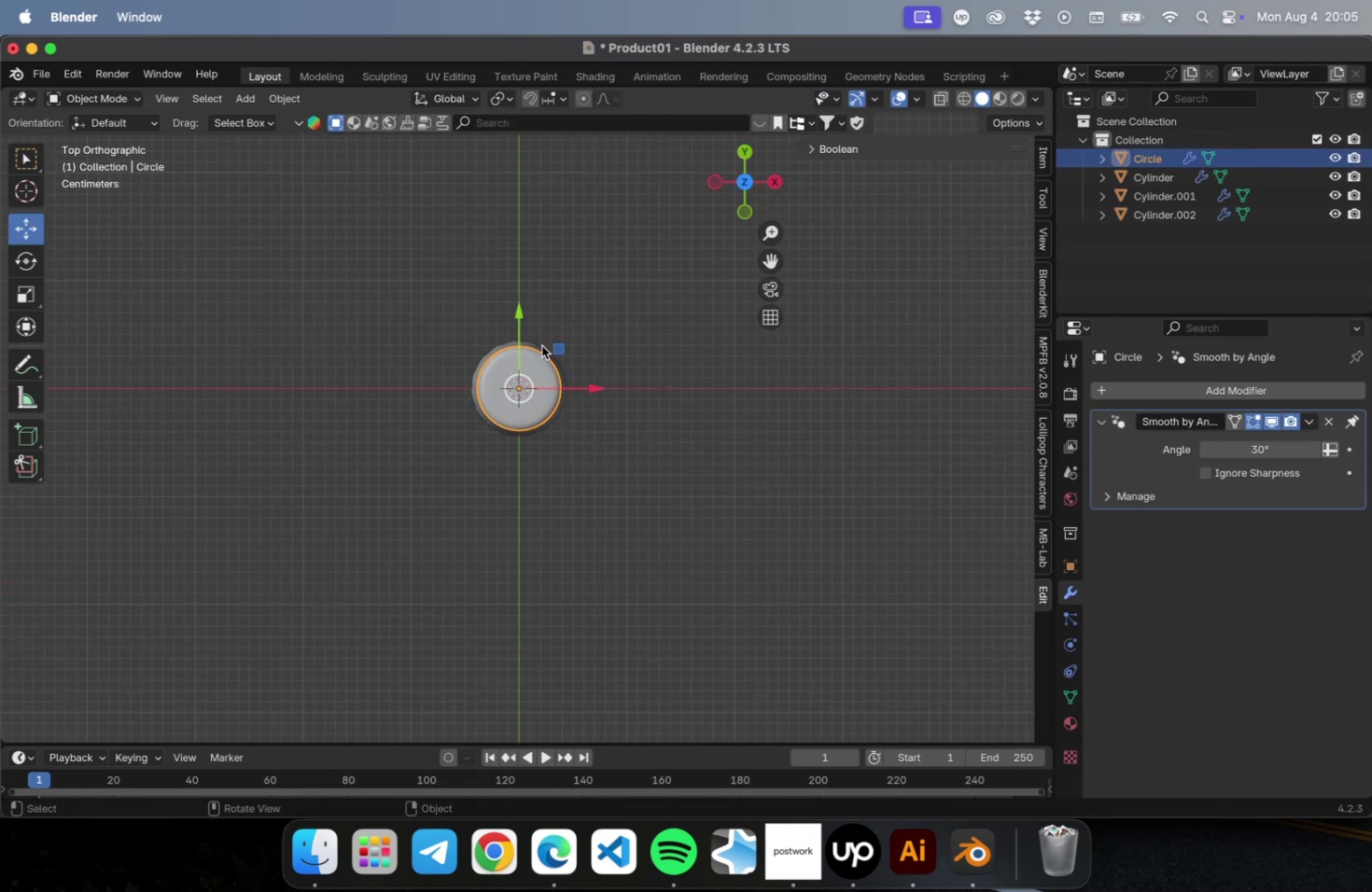 
key(Numpad1)
 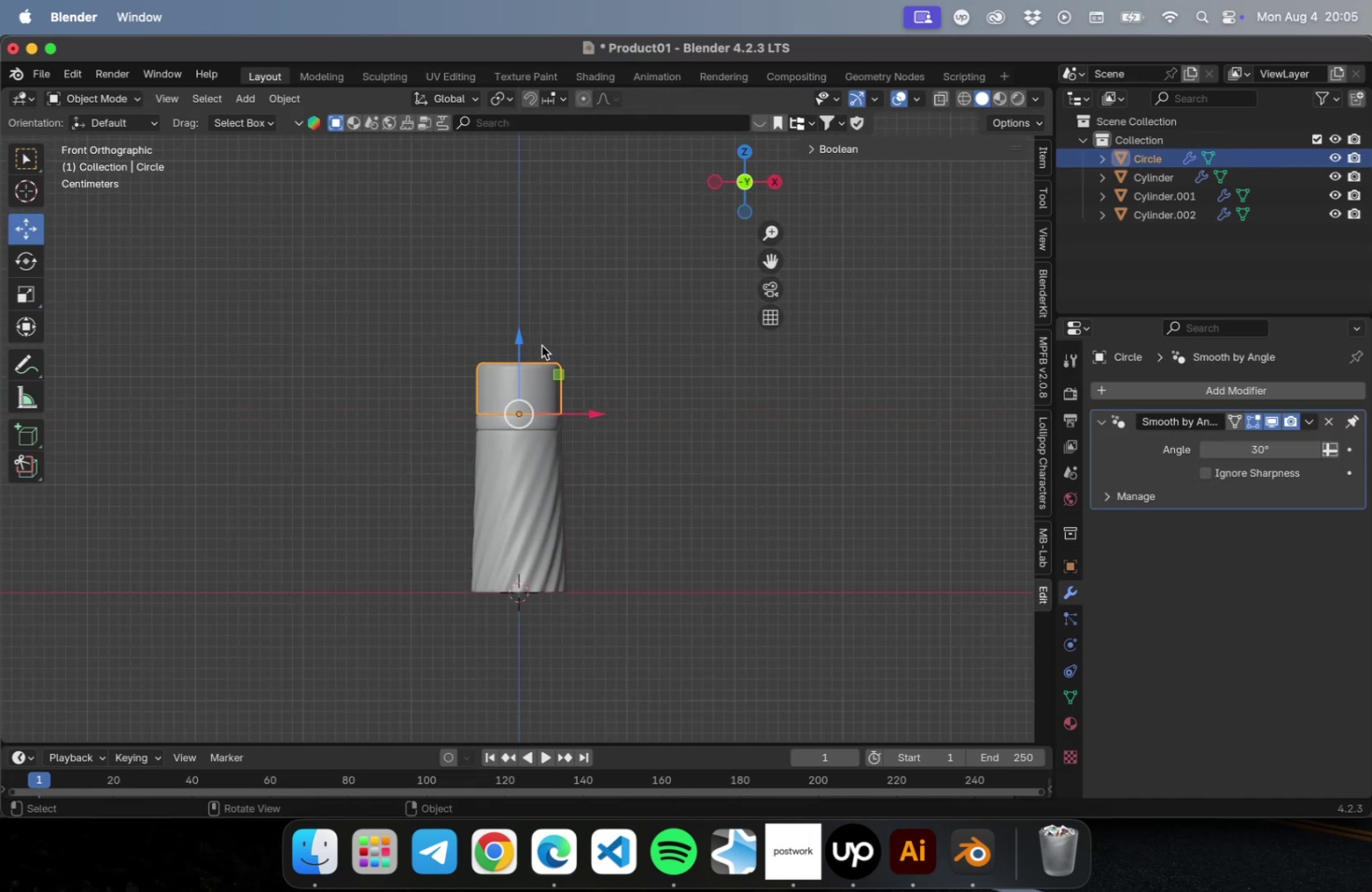 
scroll: coordinate [484, 425], scroll_direction: up, amount: 54.0
 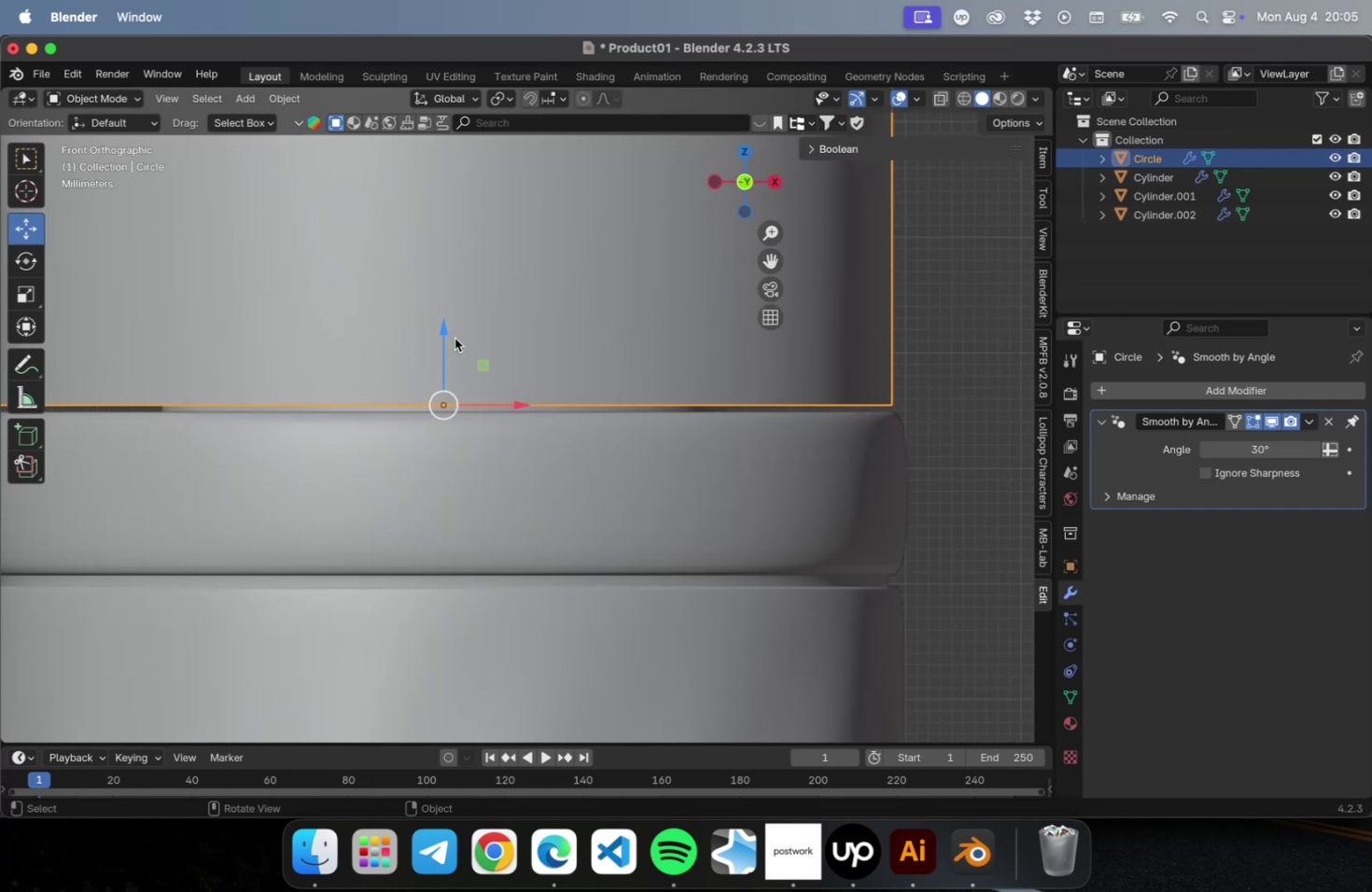 
left_click_drag(start_coordinate=[446, 332], to_coordinate=[446, 341])
 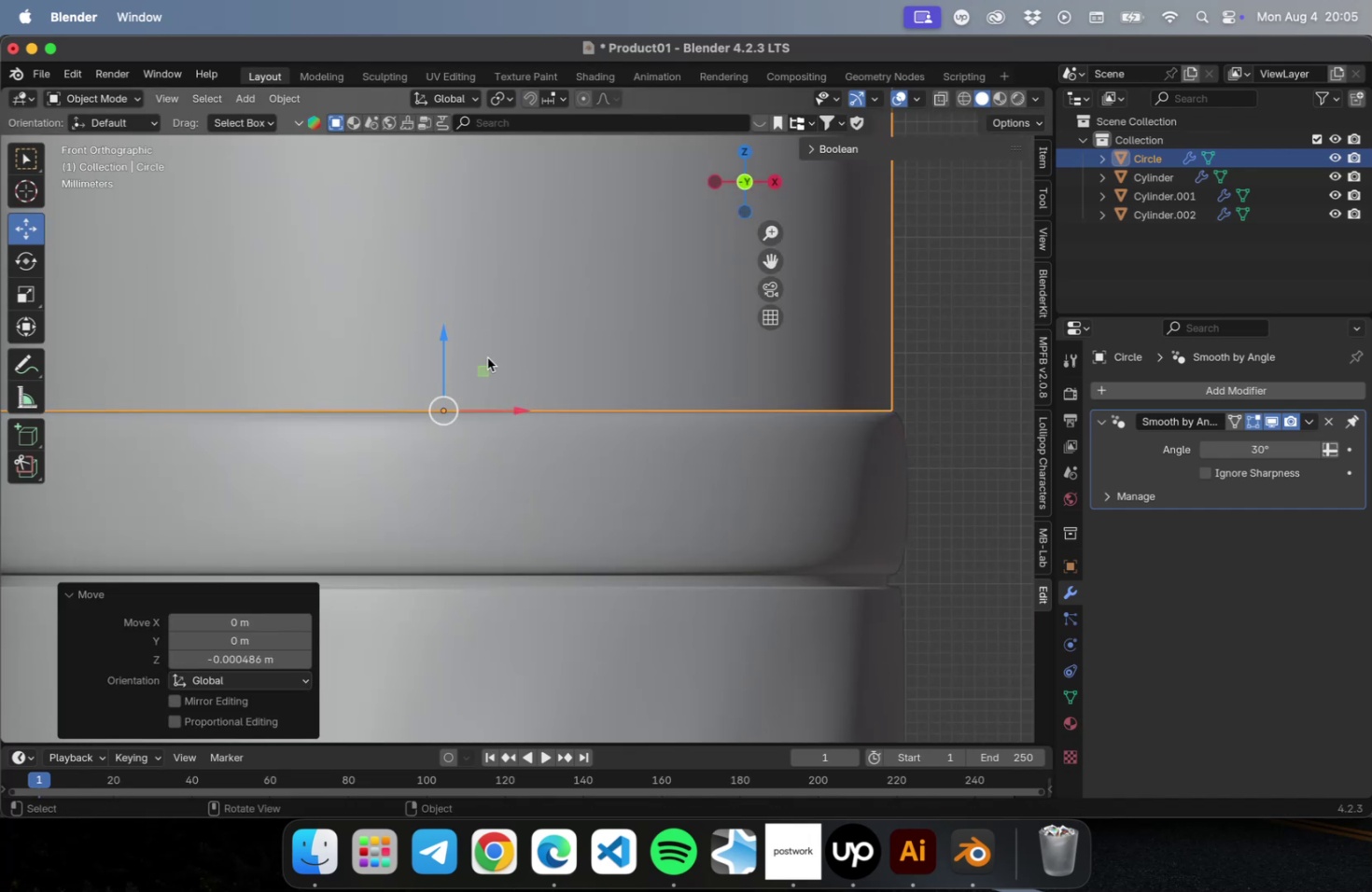 
scroll: coordinate [630, 451], scroll_direction: down, amount: 19.0
 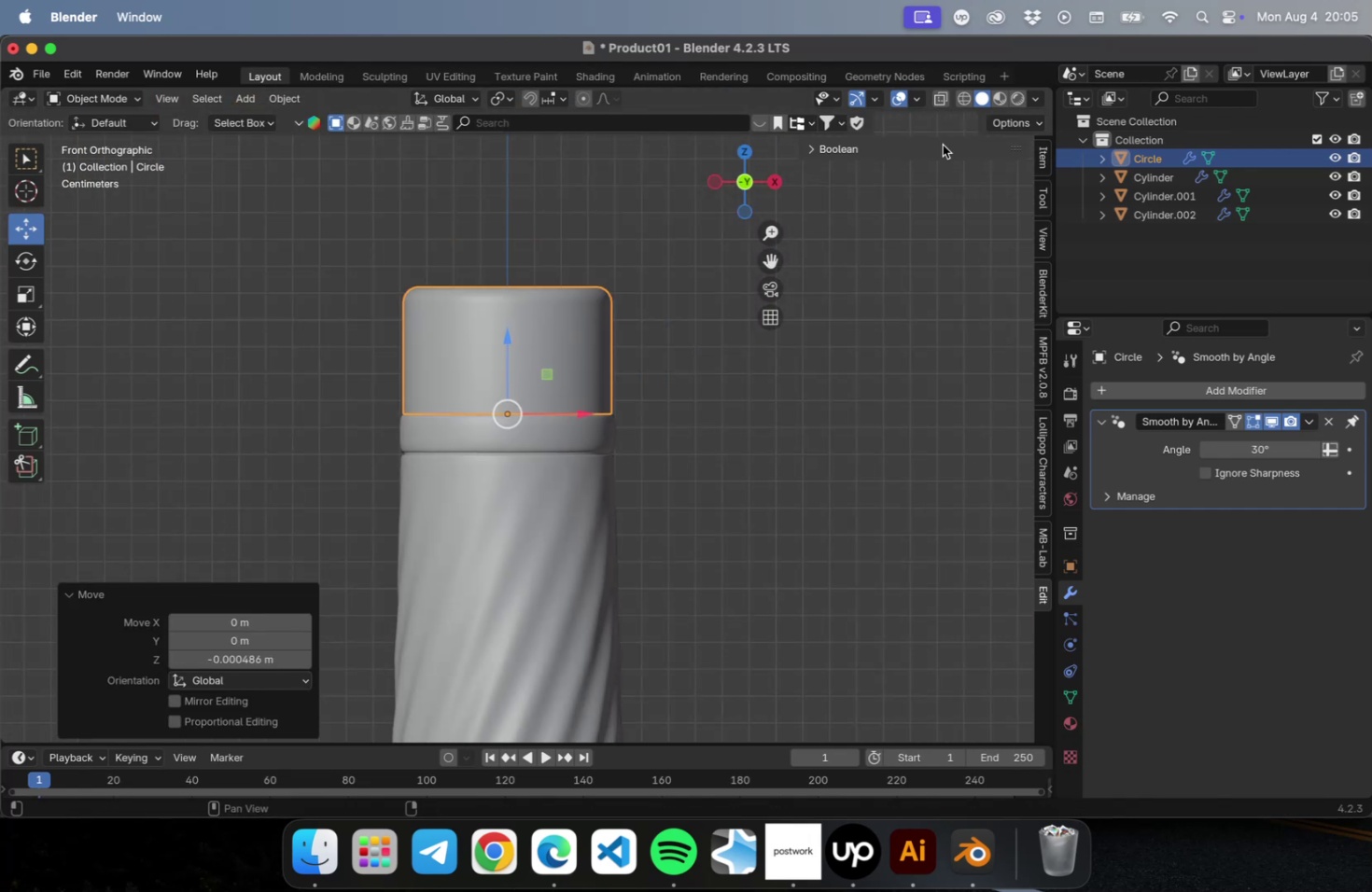 
left_click([965, 96])
 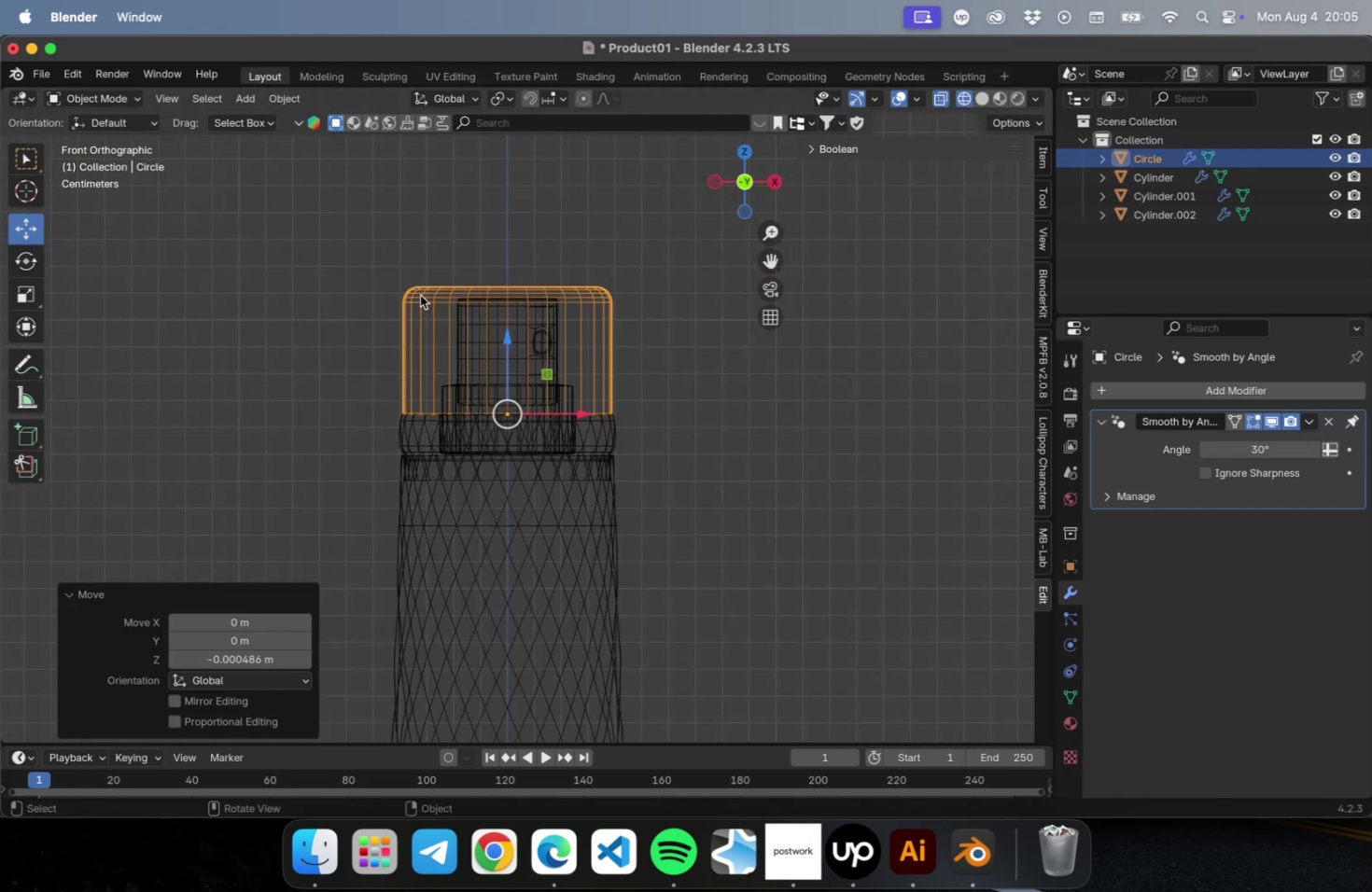 
left_click_drag(start_coordinate=[354, 219], to_coordinate=[670, 352])
 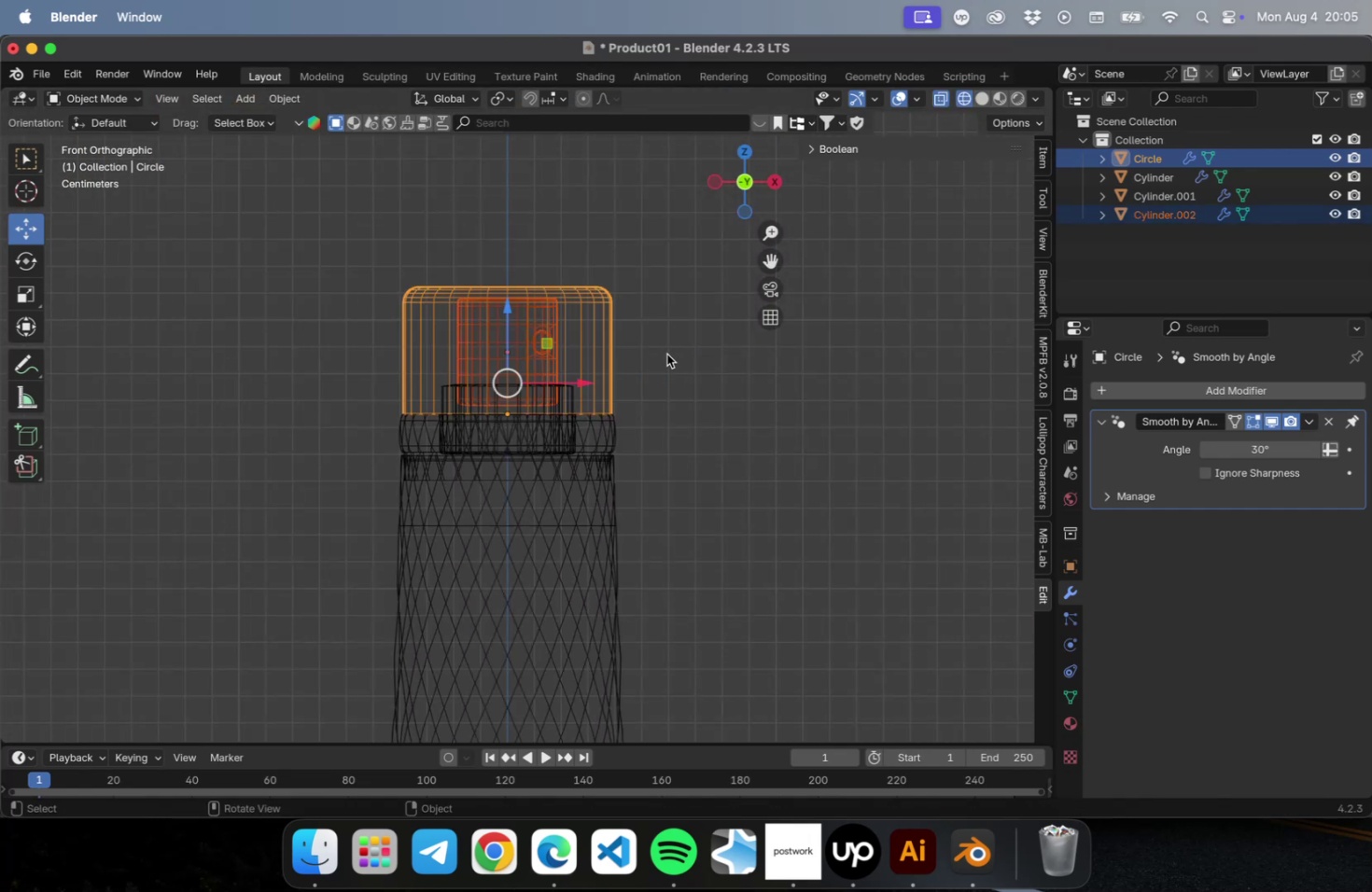 
left_click_drag(start_coordinate=[319, 277], to_coordinate=[640, 404])
 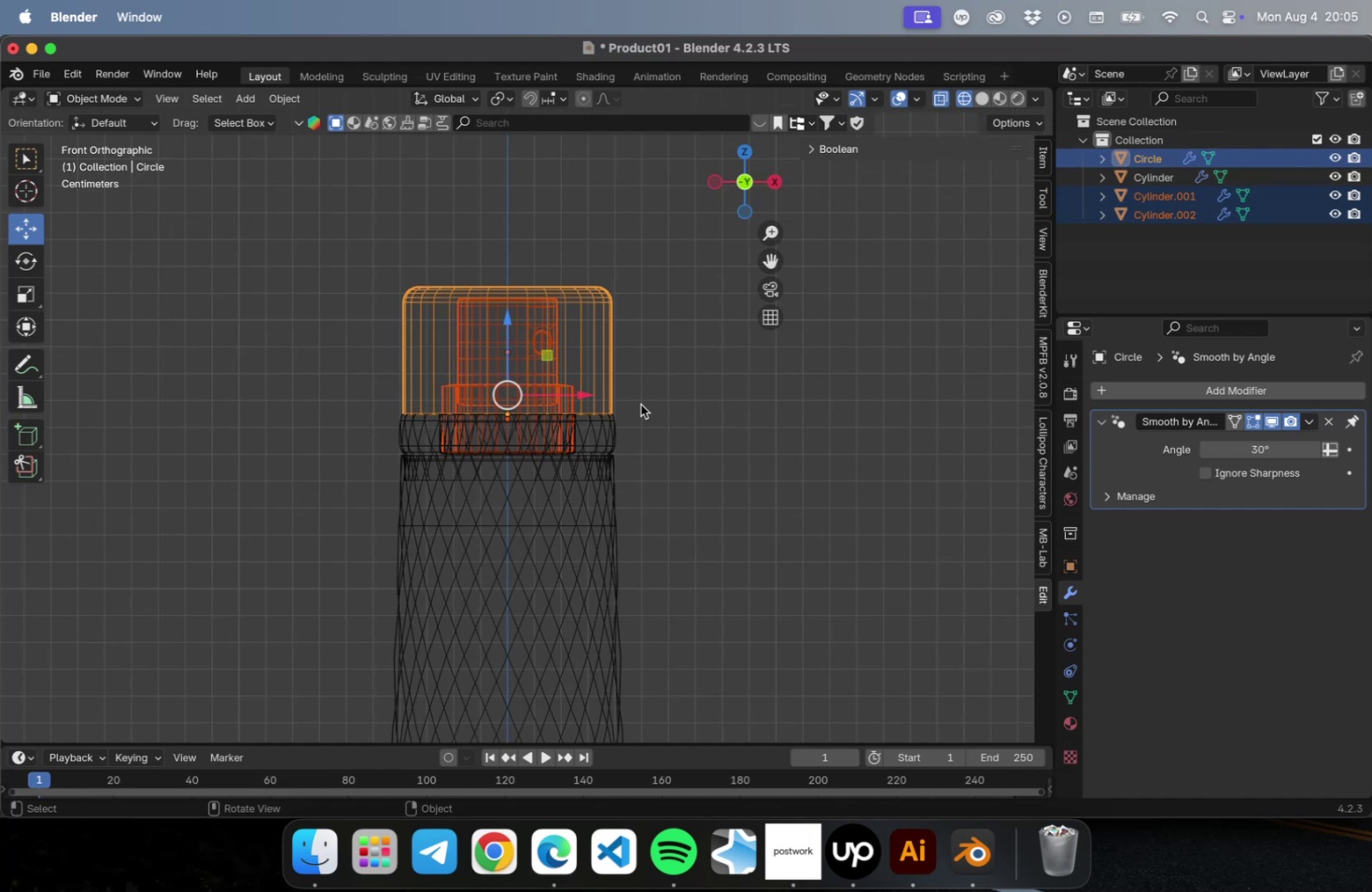 
key(NumLock)
 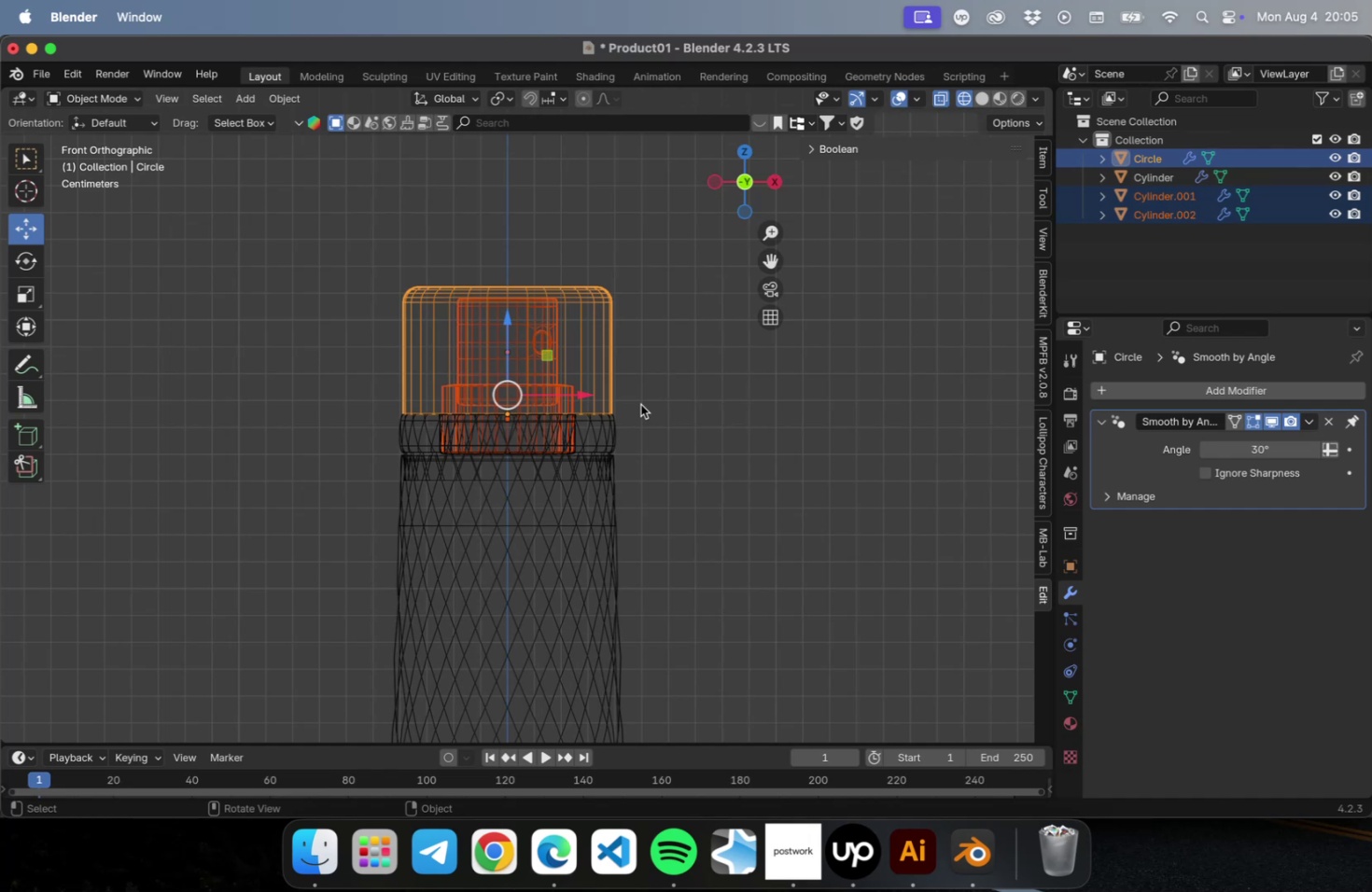 
key(NumpadDivide)
 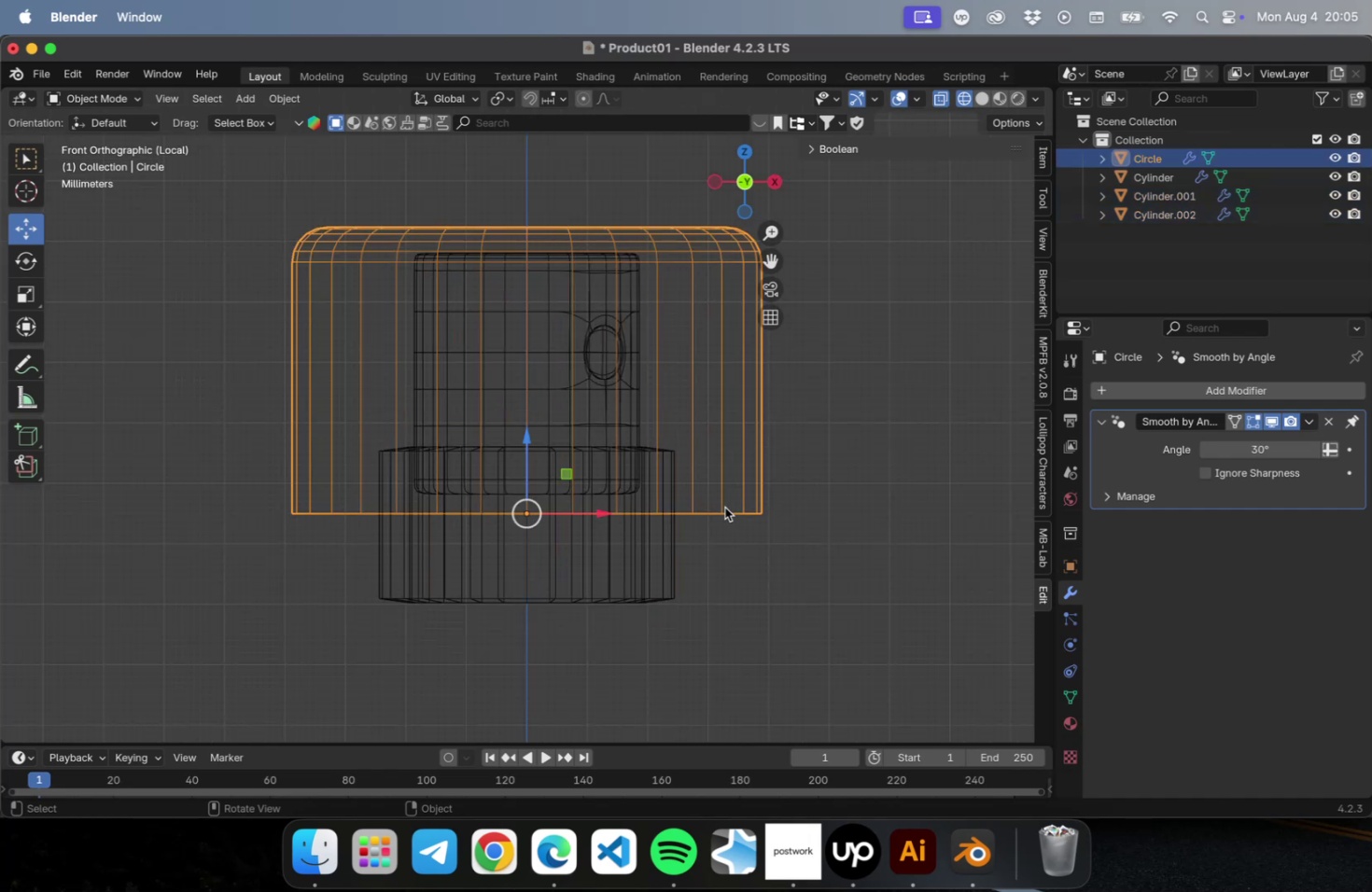 
key(NumLock)
 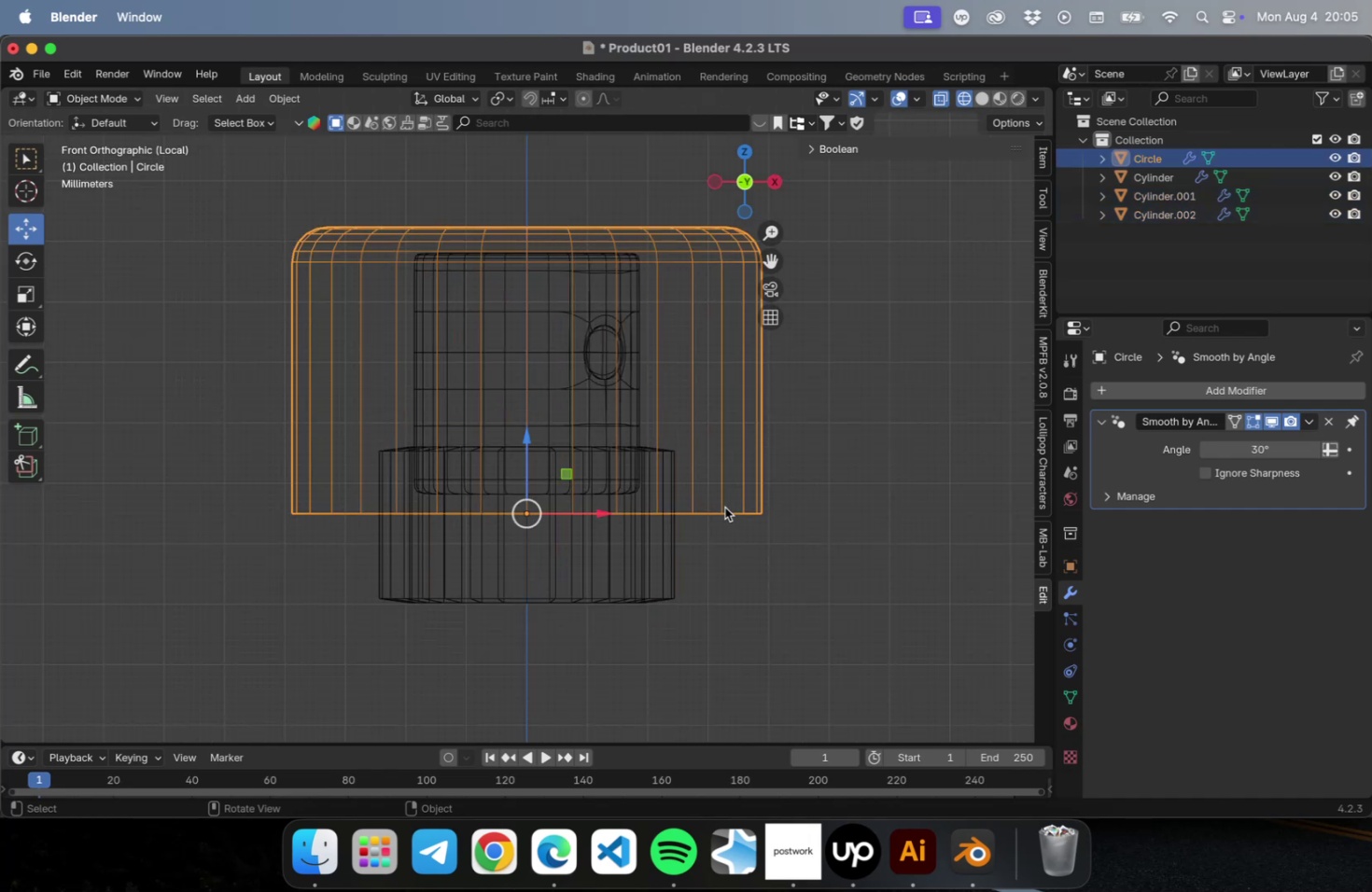 
key(Numpad7)
 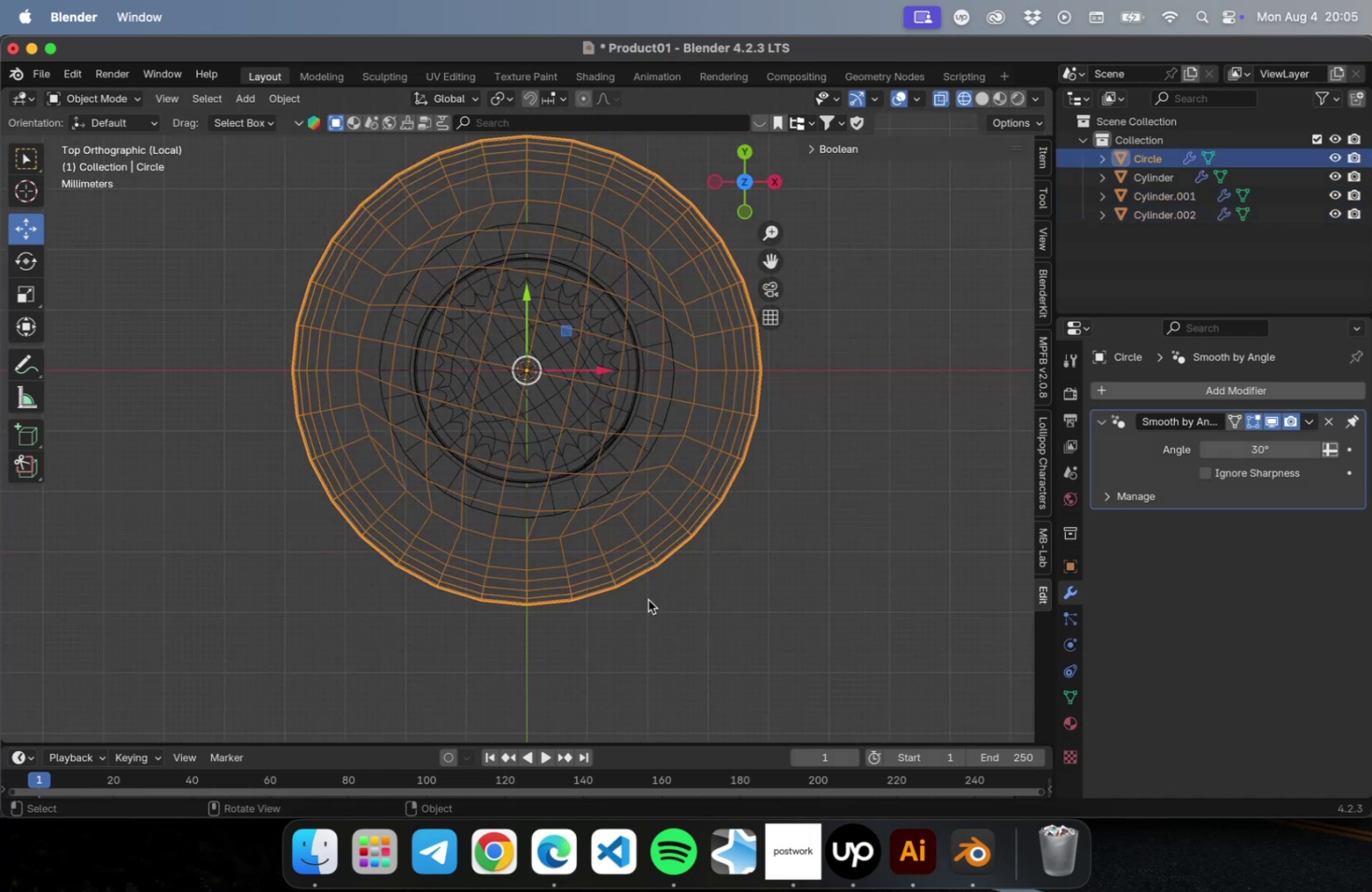 
scroll: coordinate [683, 421], scroll_direction: down, amount: 3.0
 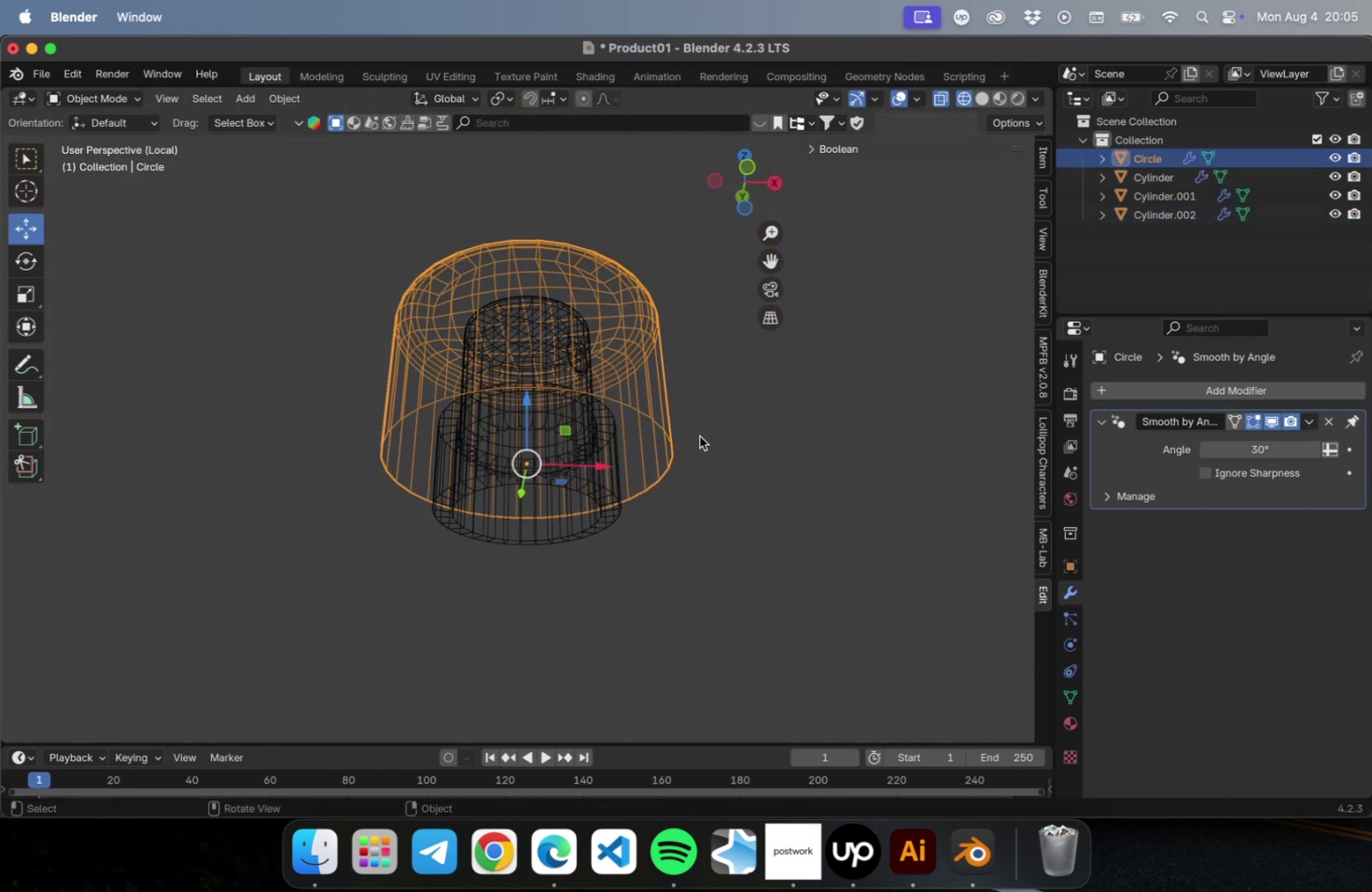 
key(Tab)
 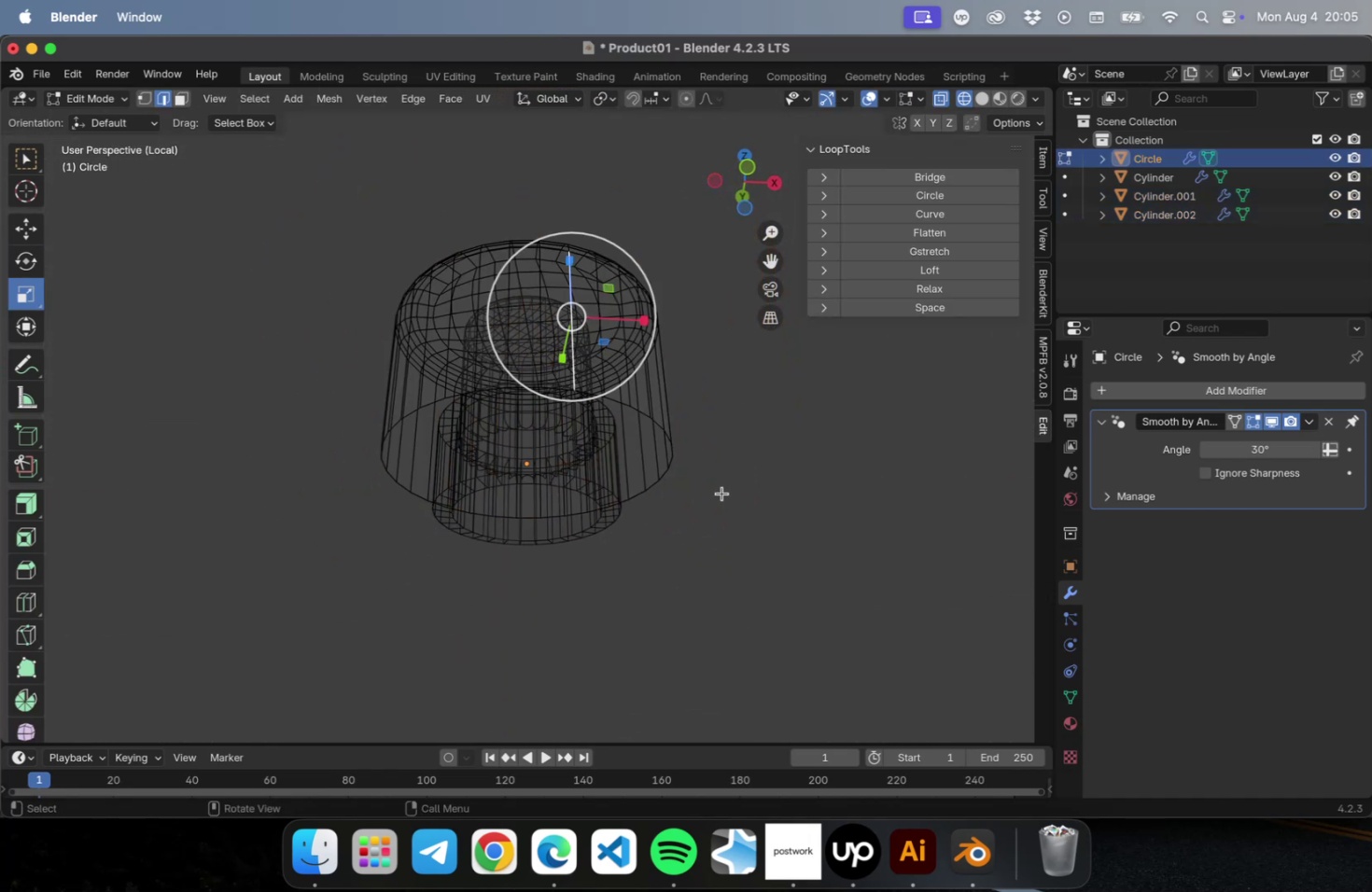 
left_click([721, 494])
 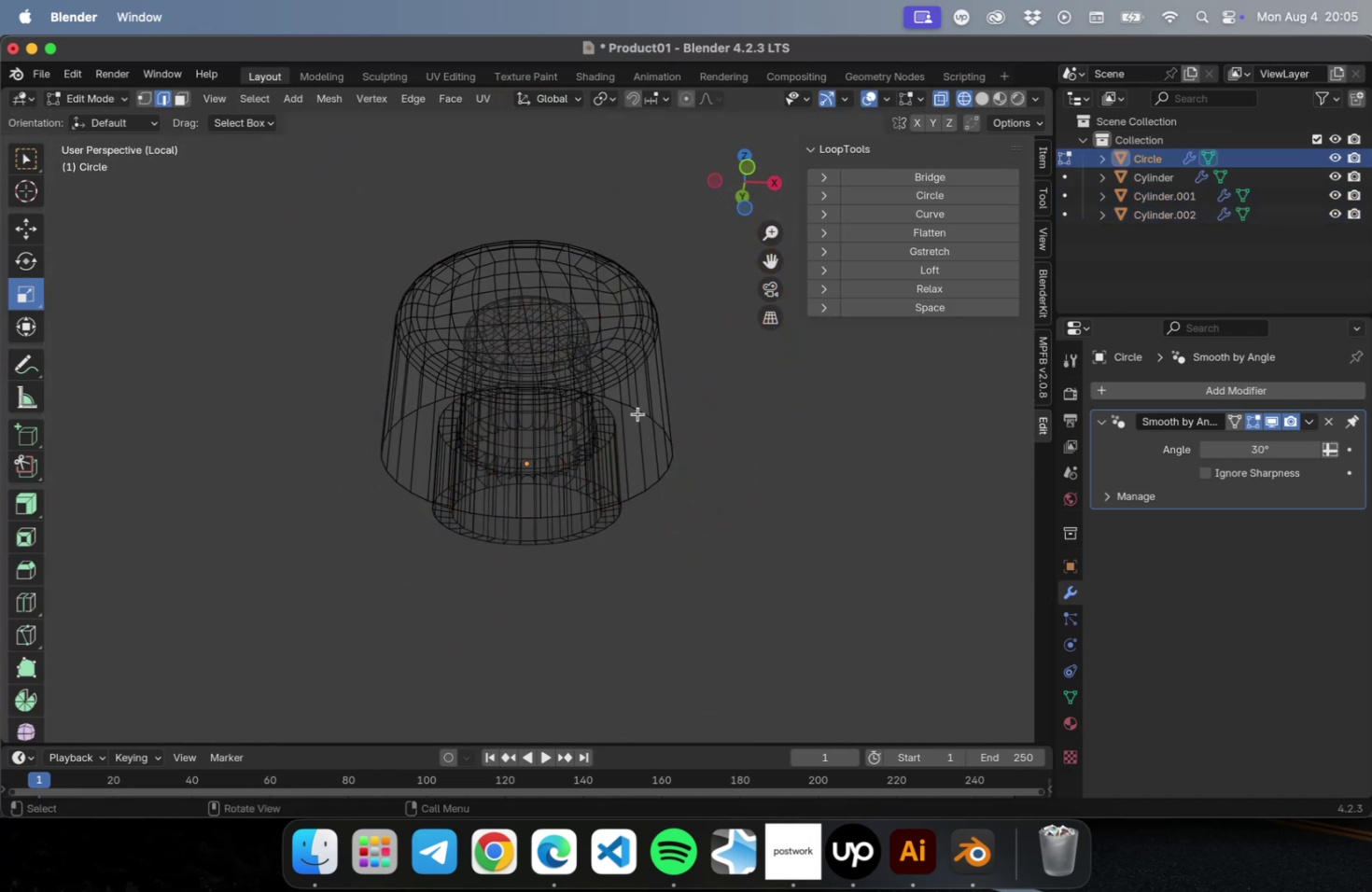 
hold_key(key=OptionLeft, duration=0.6)
left_click([645, 415])
 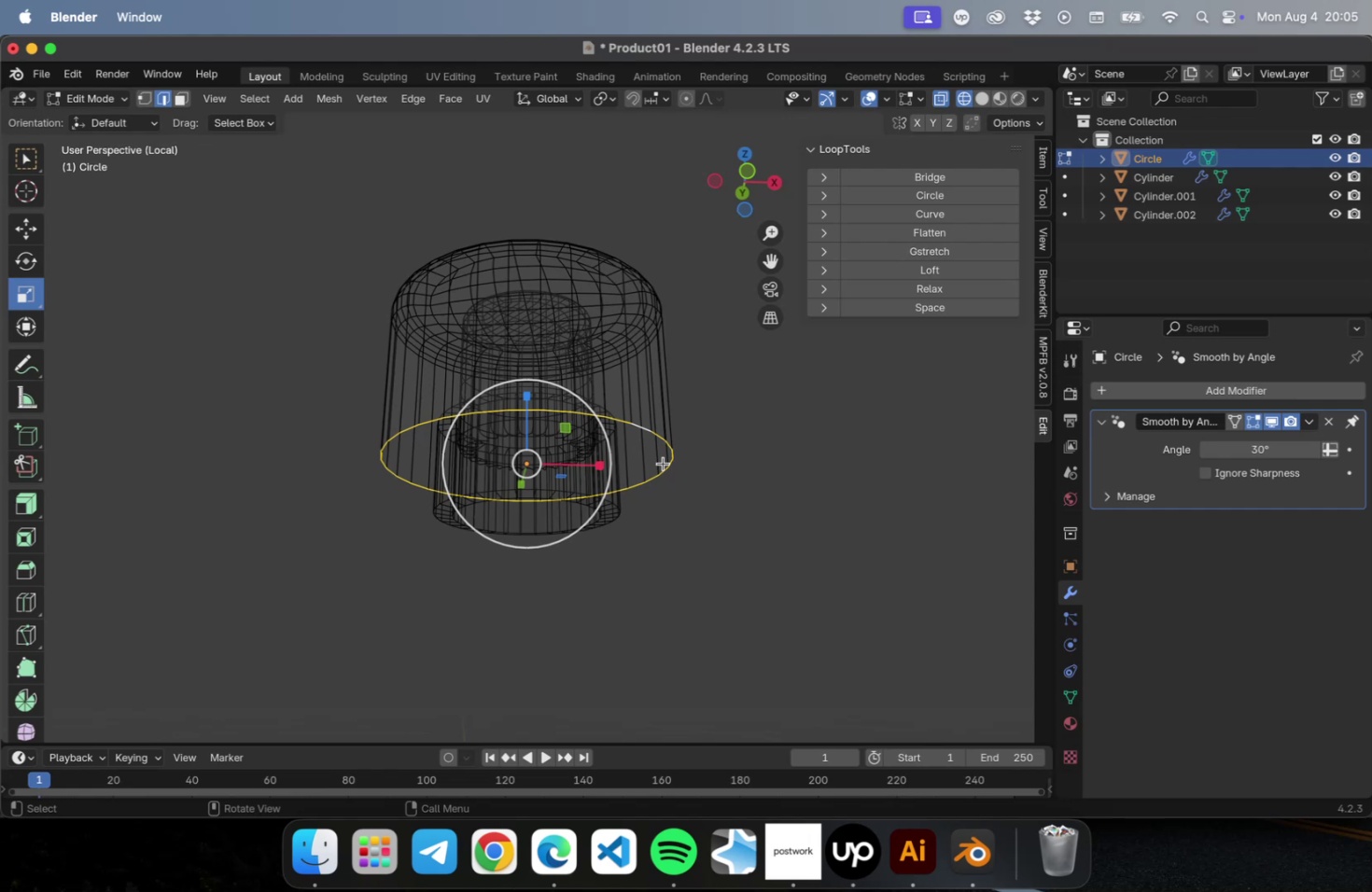 
key(NumLock)
 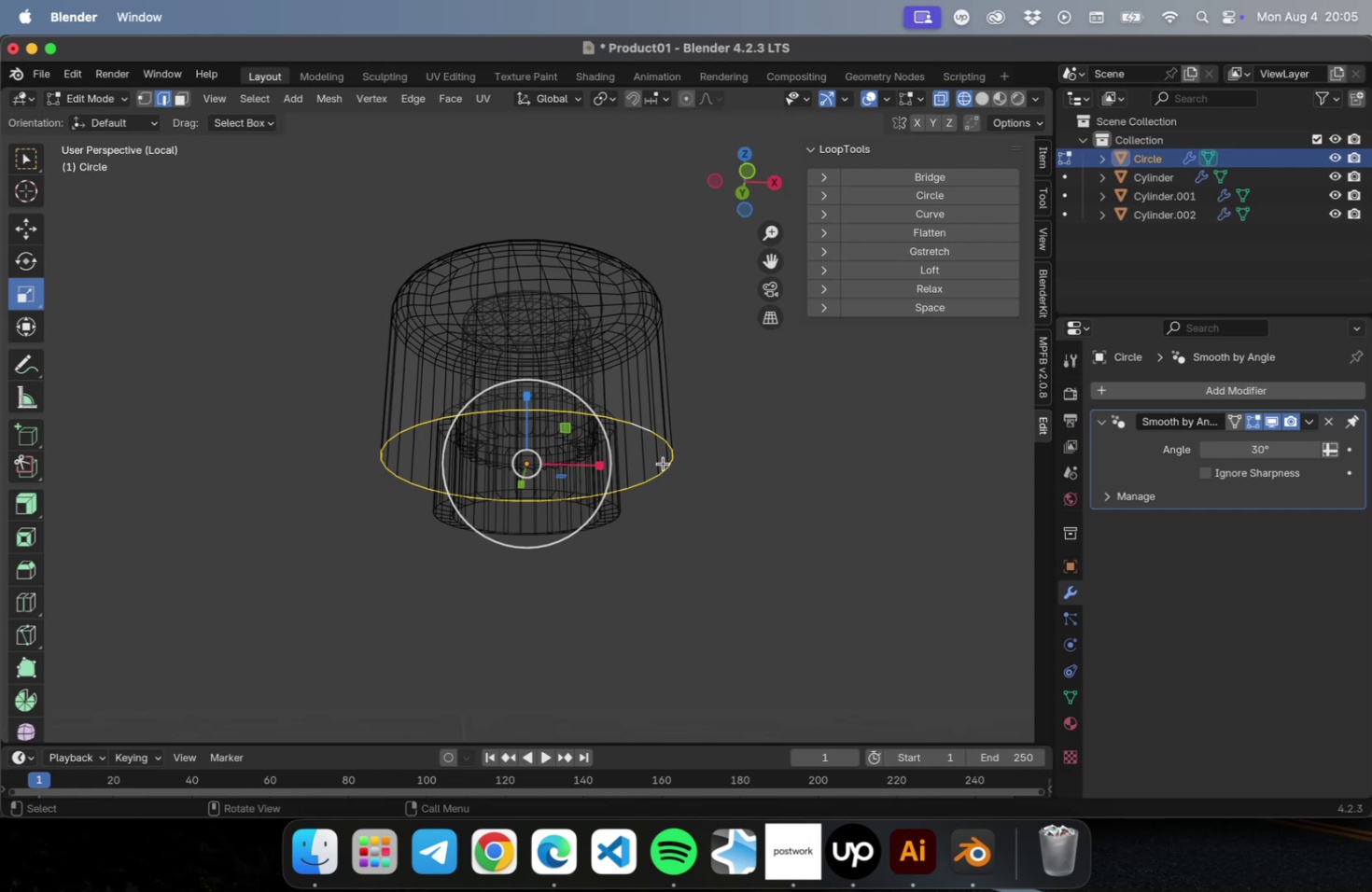 
key(Numpad7)
 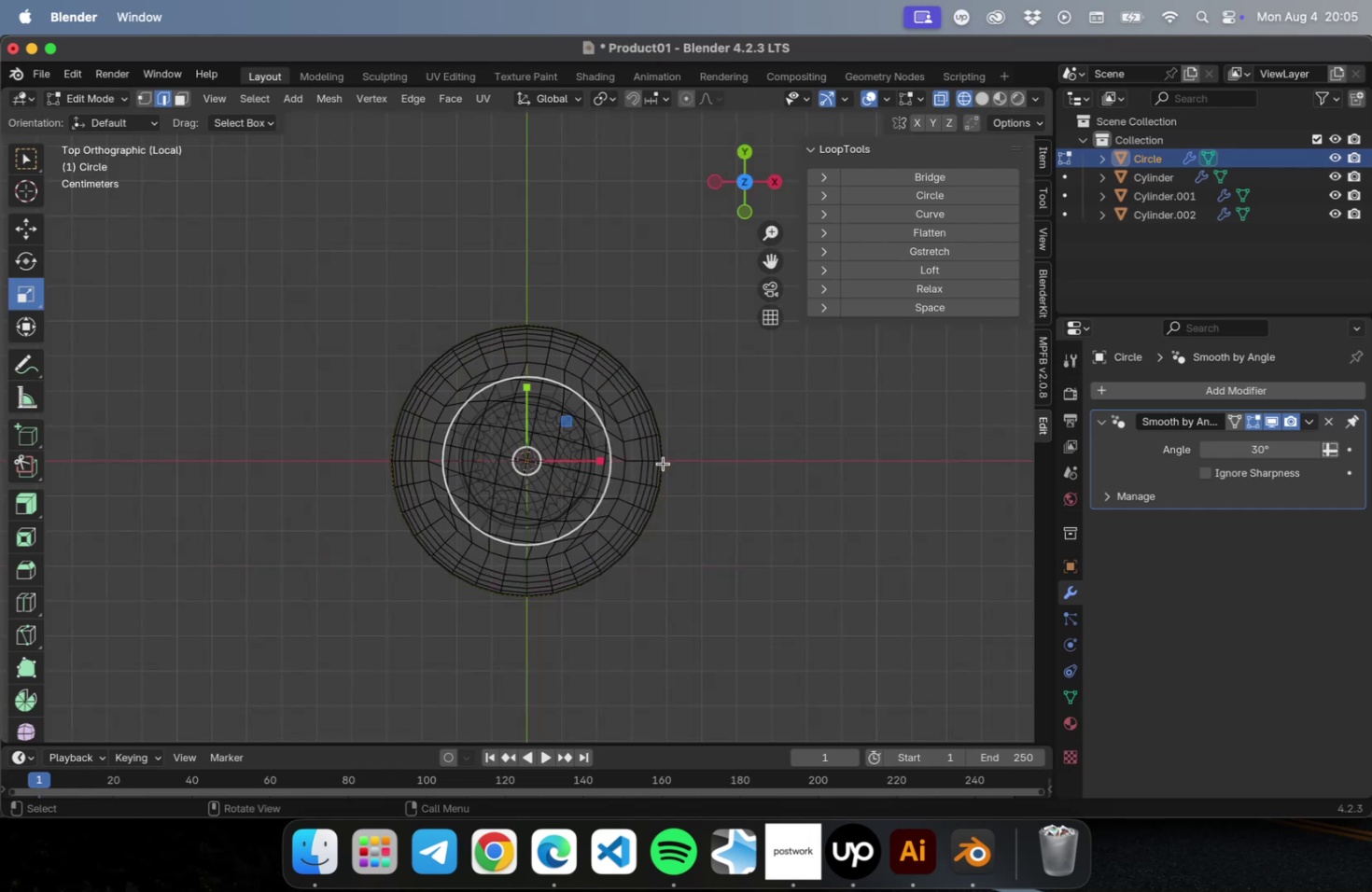 
scroll: coordinate [612, 472], scroll_direction: up, amount: 5.0
 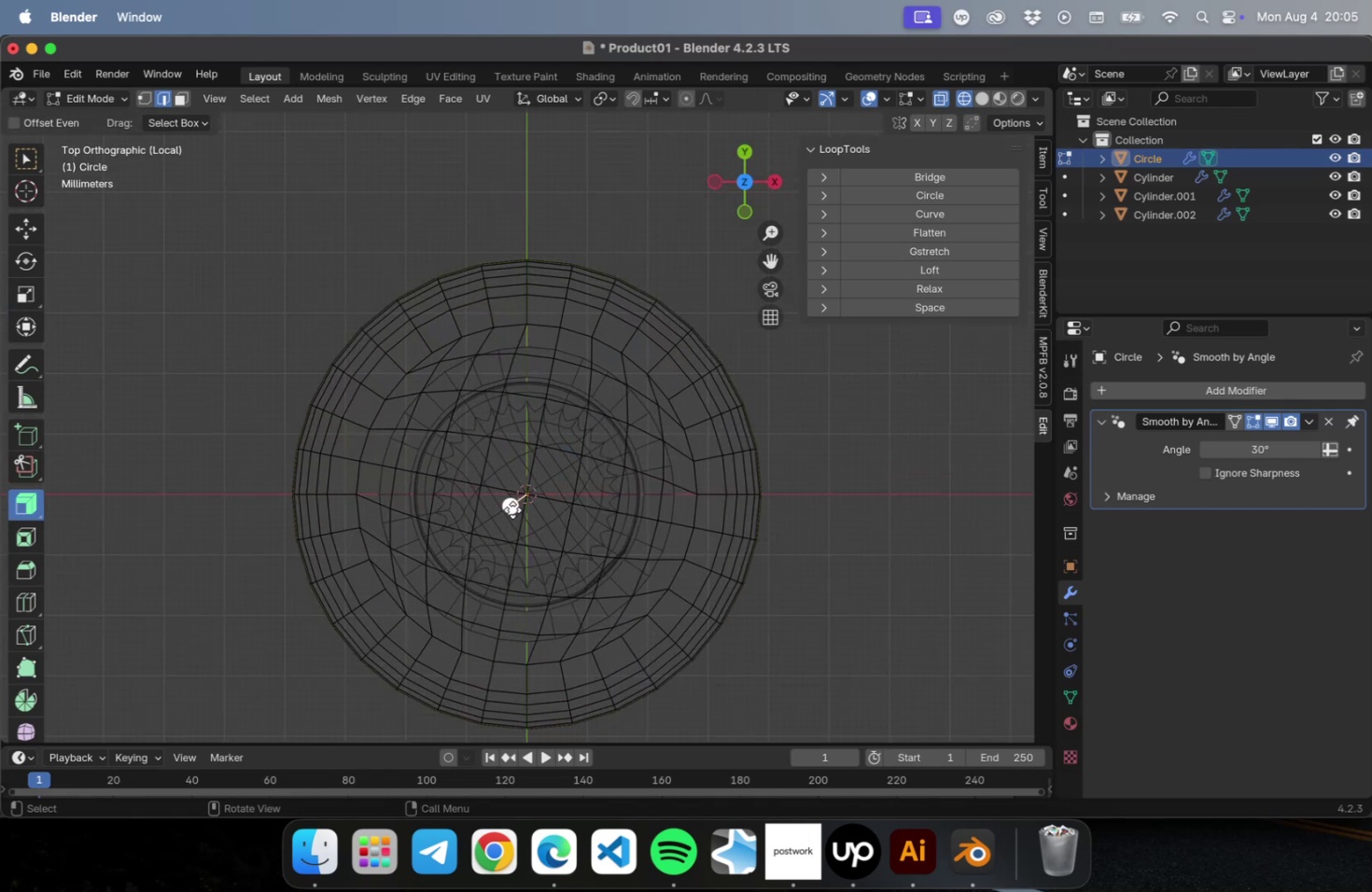 
wait(10.74)
 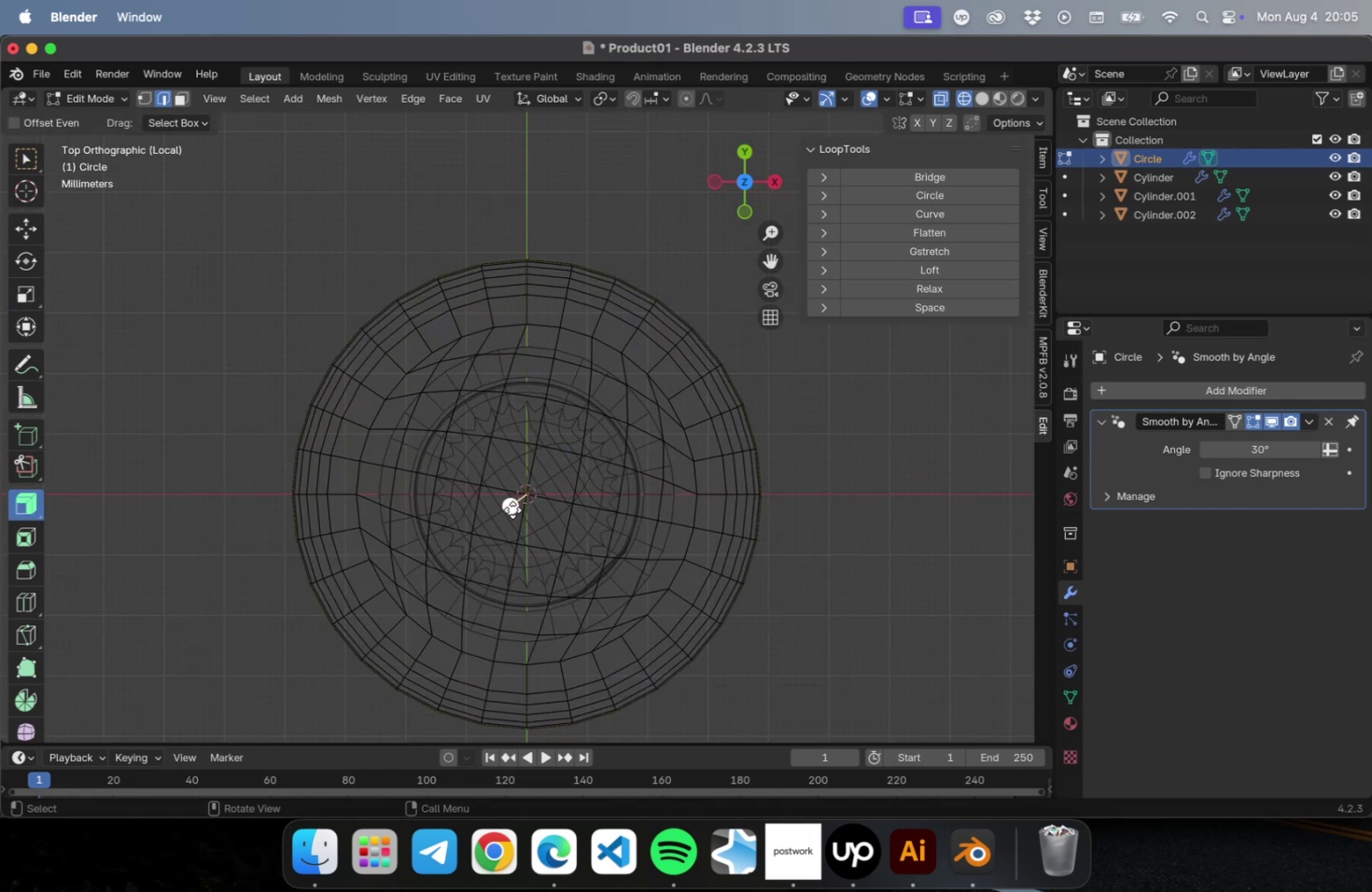 
left_click_drag(start_coordinate=[512, 509], to_coordinate=[519, 539])
 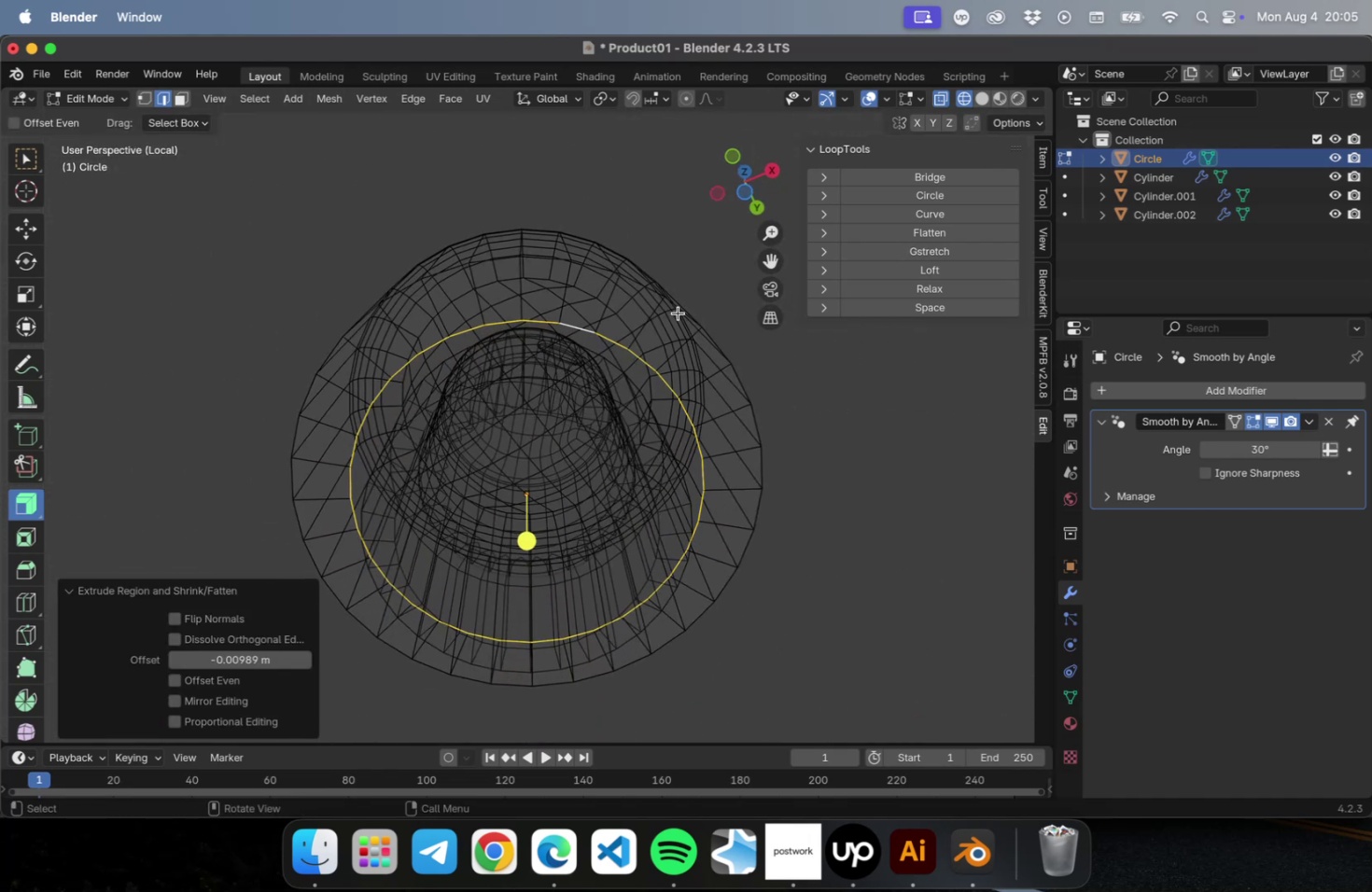 
left_click([979, 97])
 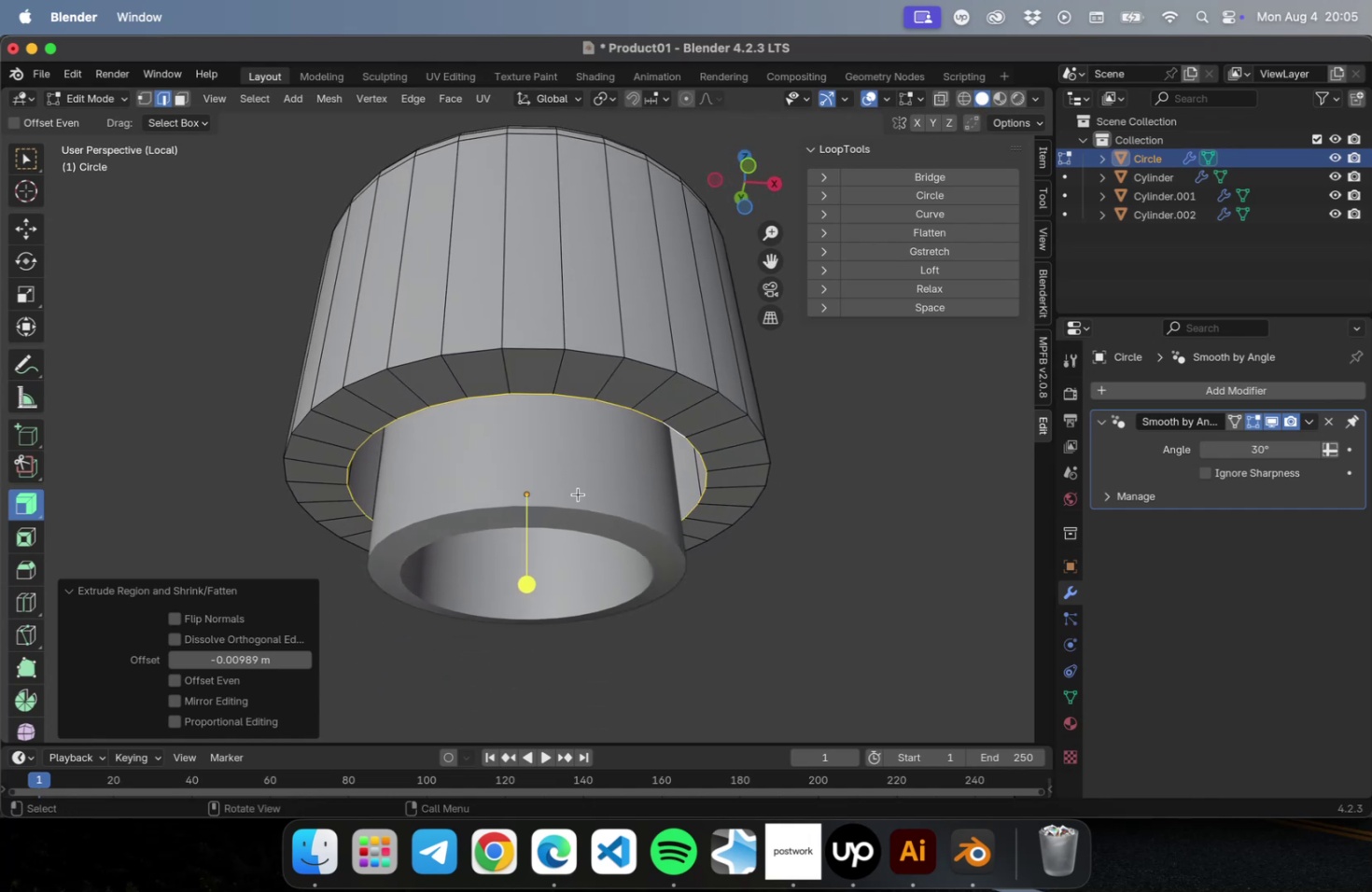 
key(NumLock)
 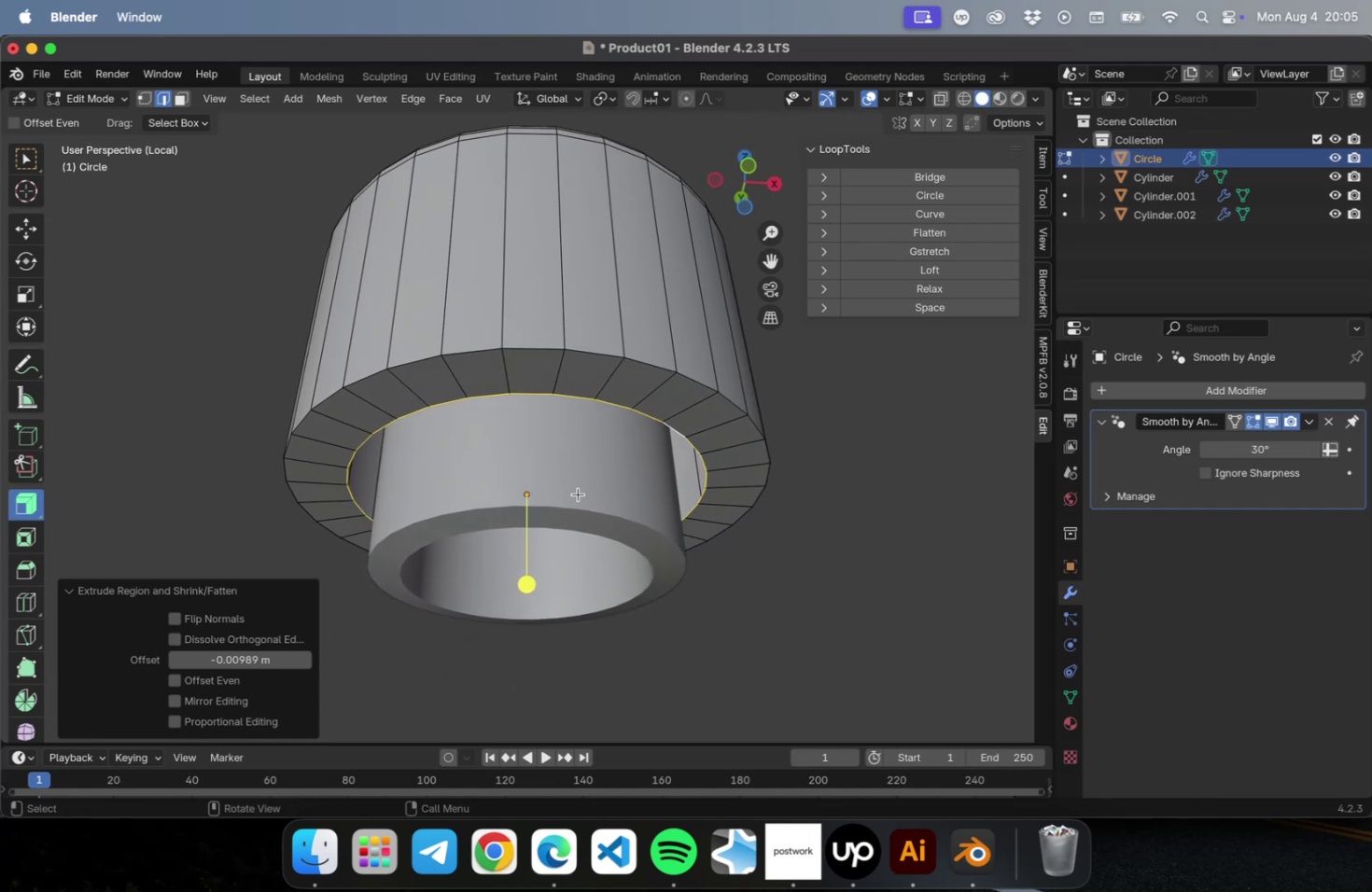 
key(Numpad7)
 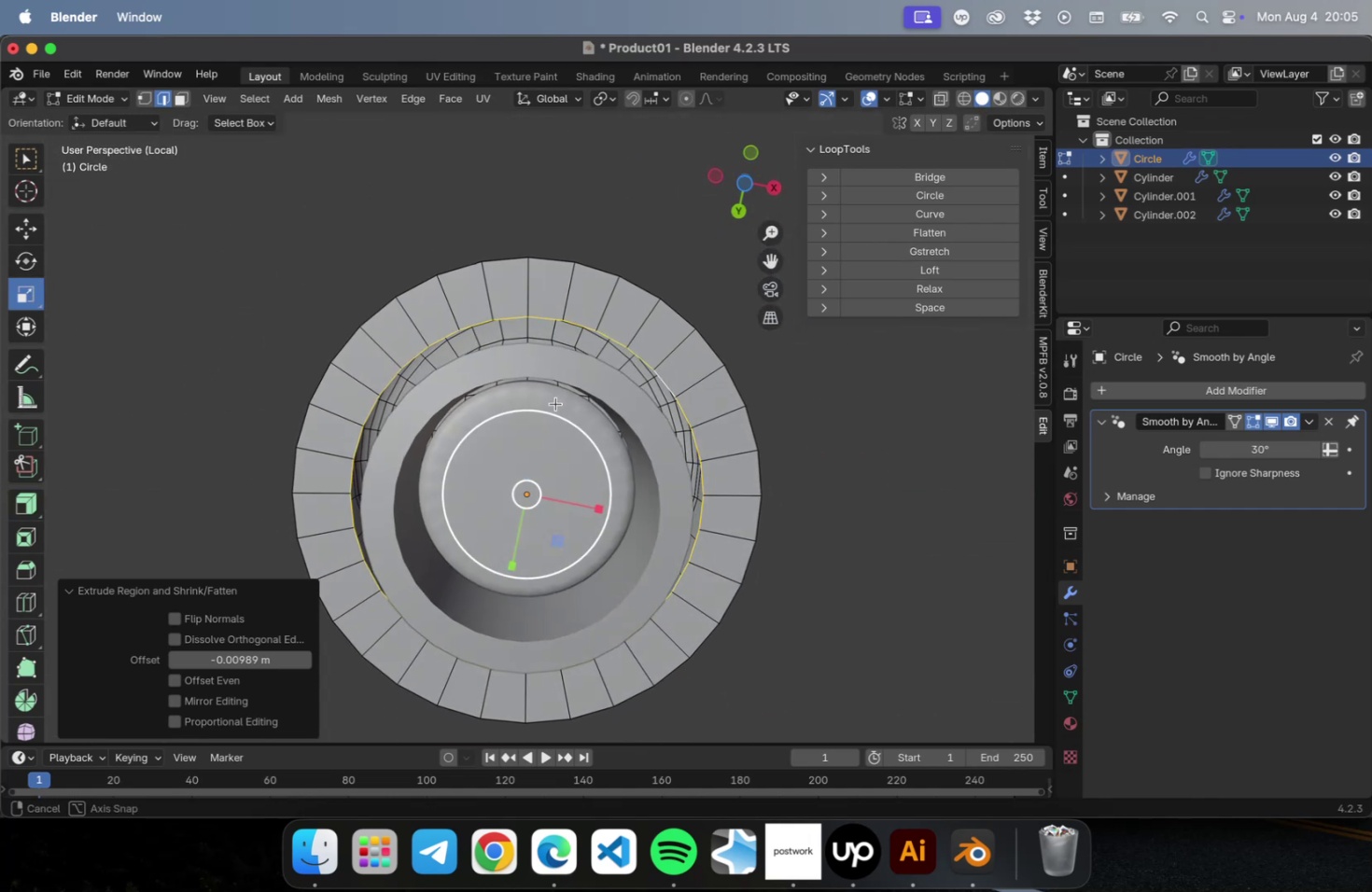 
wait(7.15)
 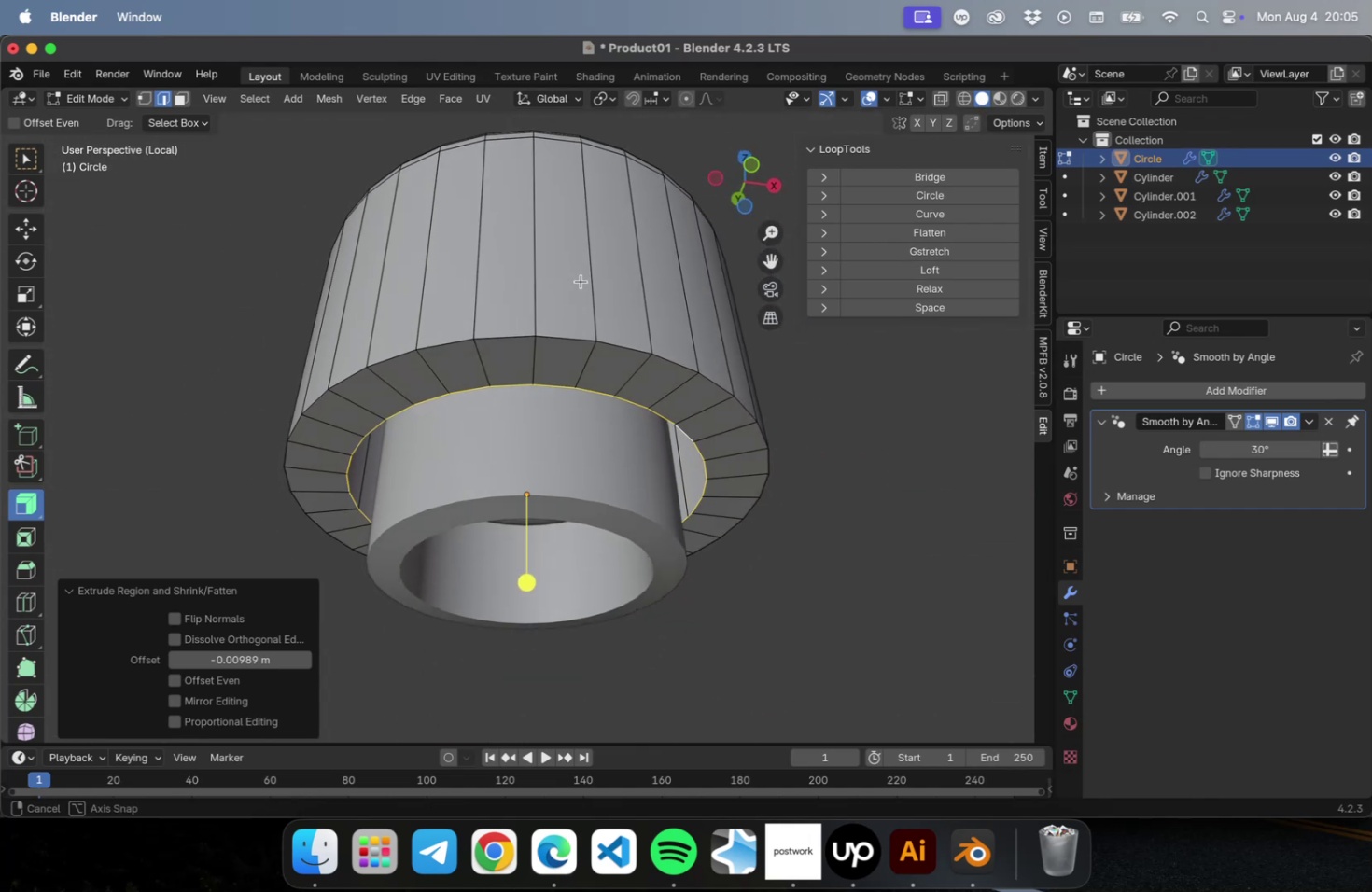 
left_click_drag(start_coordinate=[562, 546], to_coordinate=[551, 546])
 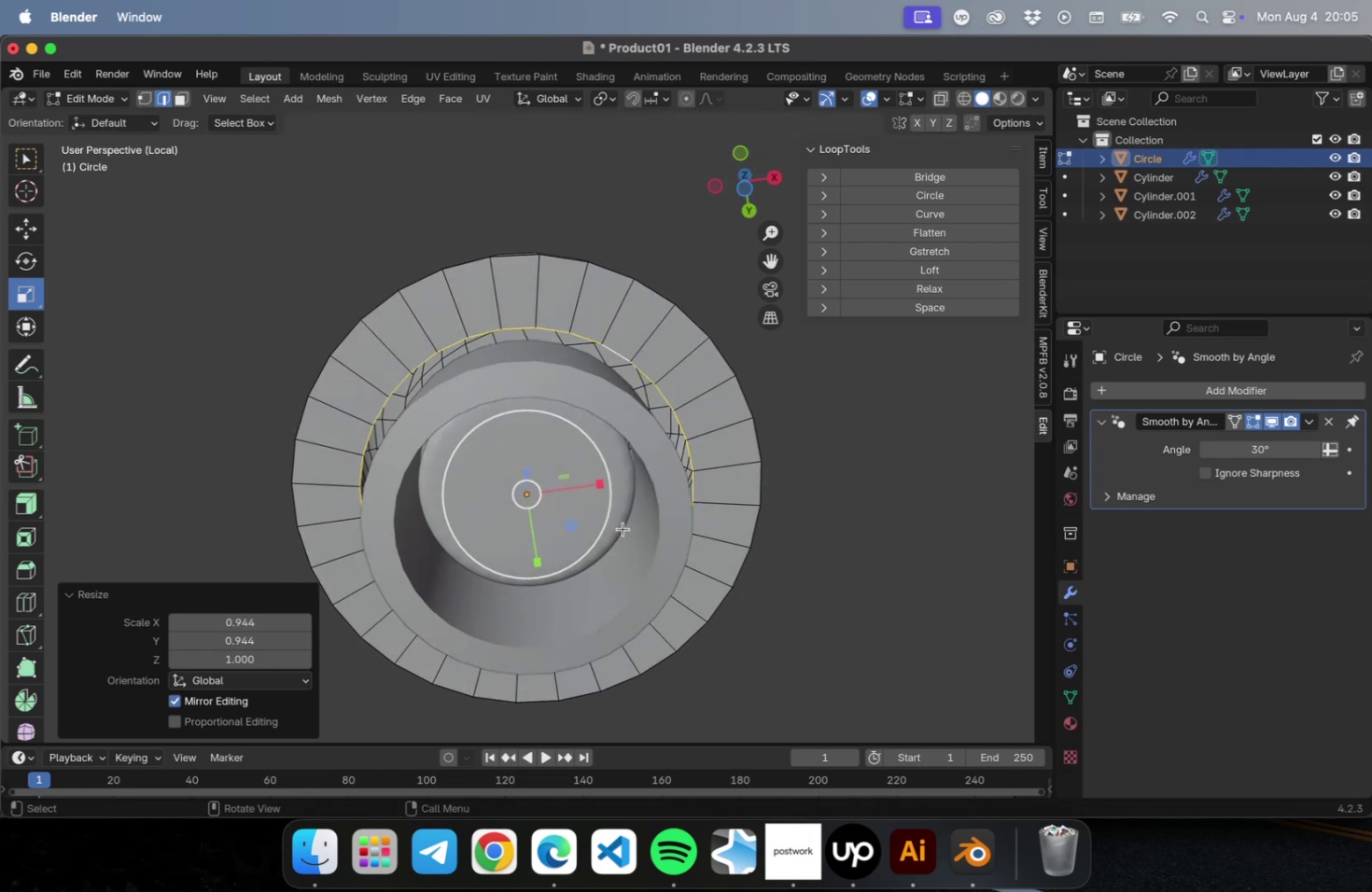 
left_click_drag(start_coordinate=[578, 524], to_coordinate=[572, 519])
 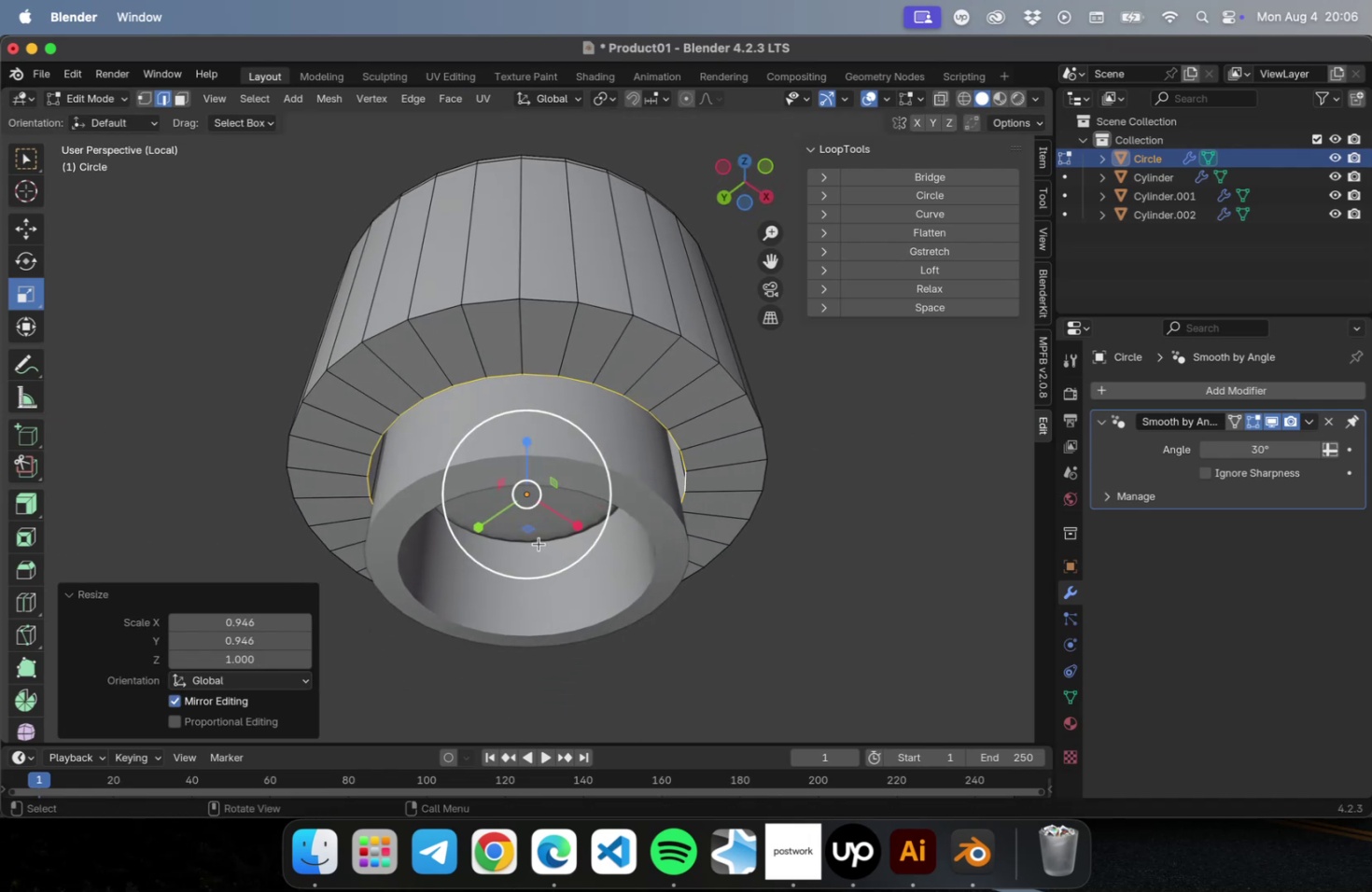 
left_click_drag(start_coordinate=[528, 532], to_coordinate=[528, 527])
 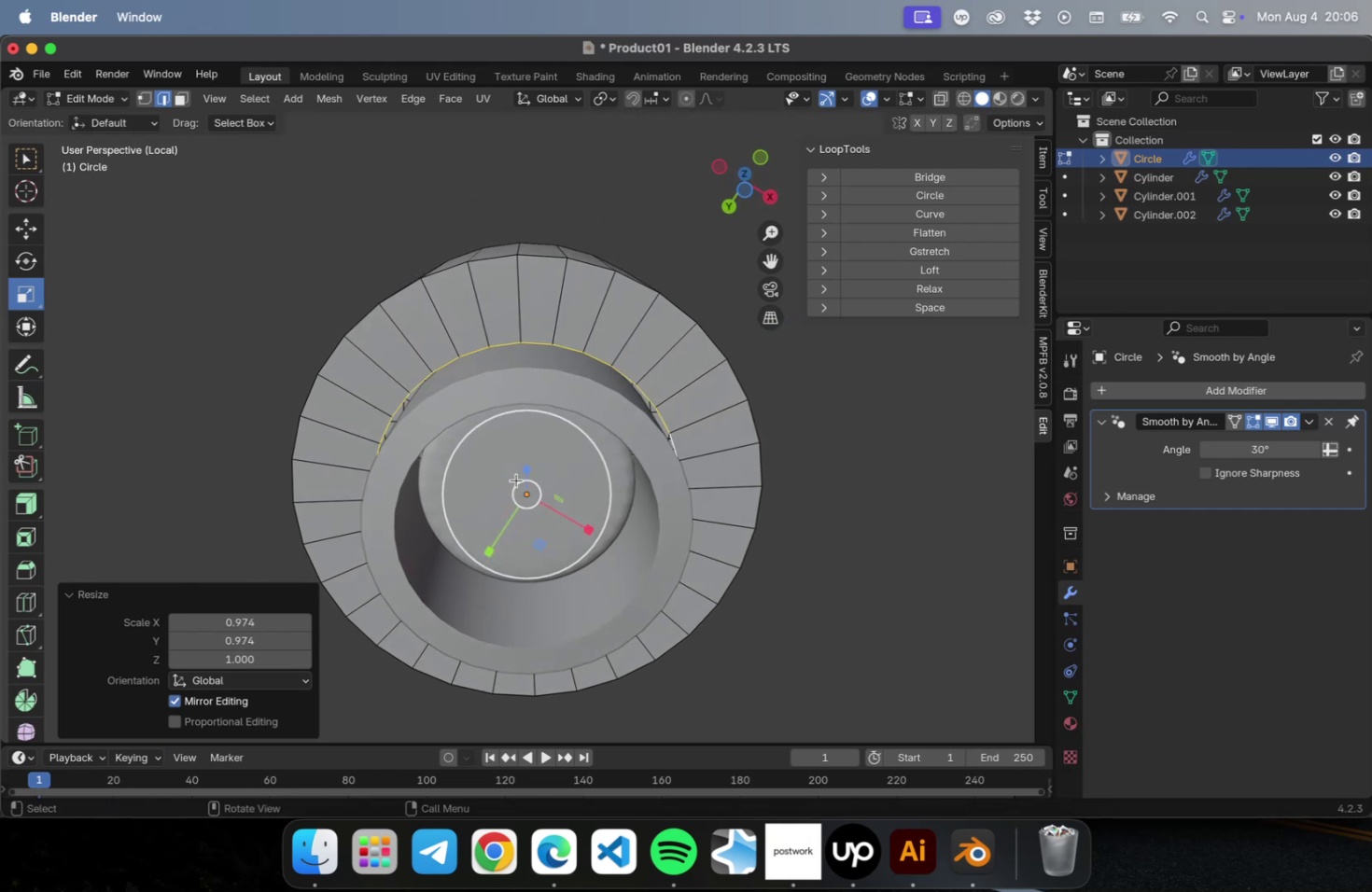 
key(NumLock)
 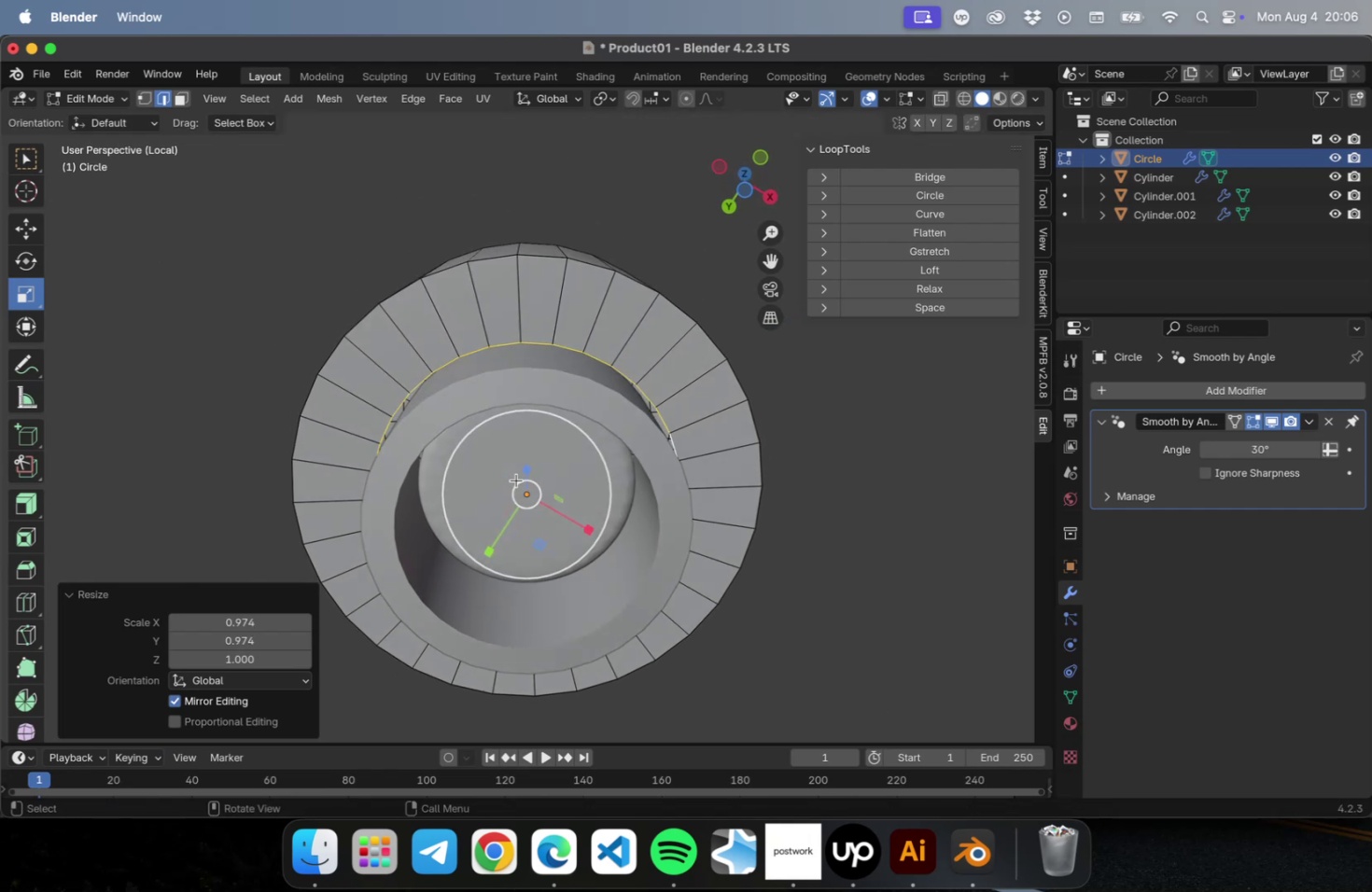 
key(Numpad7)
 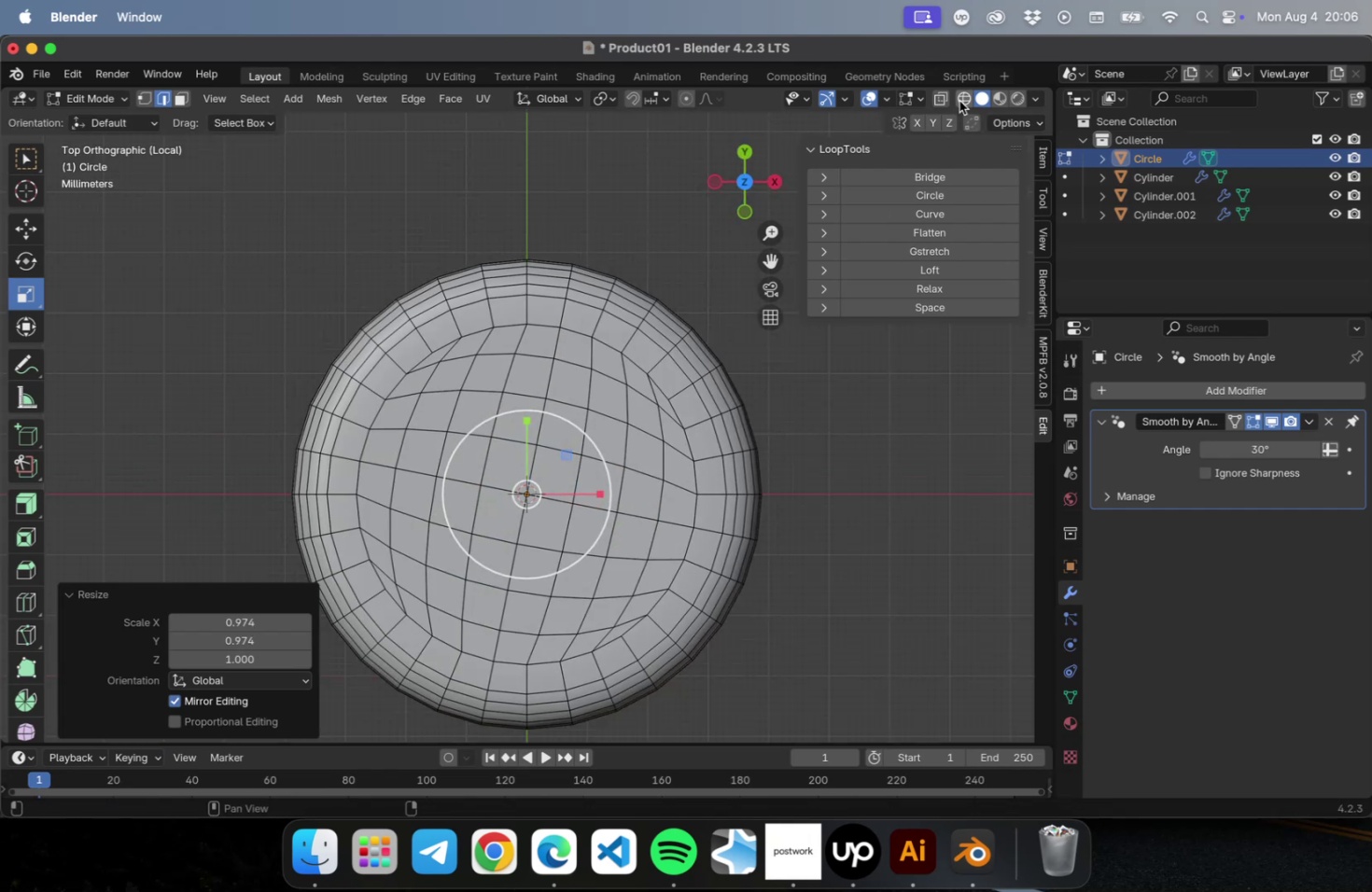 
left_click([959, 101])
 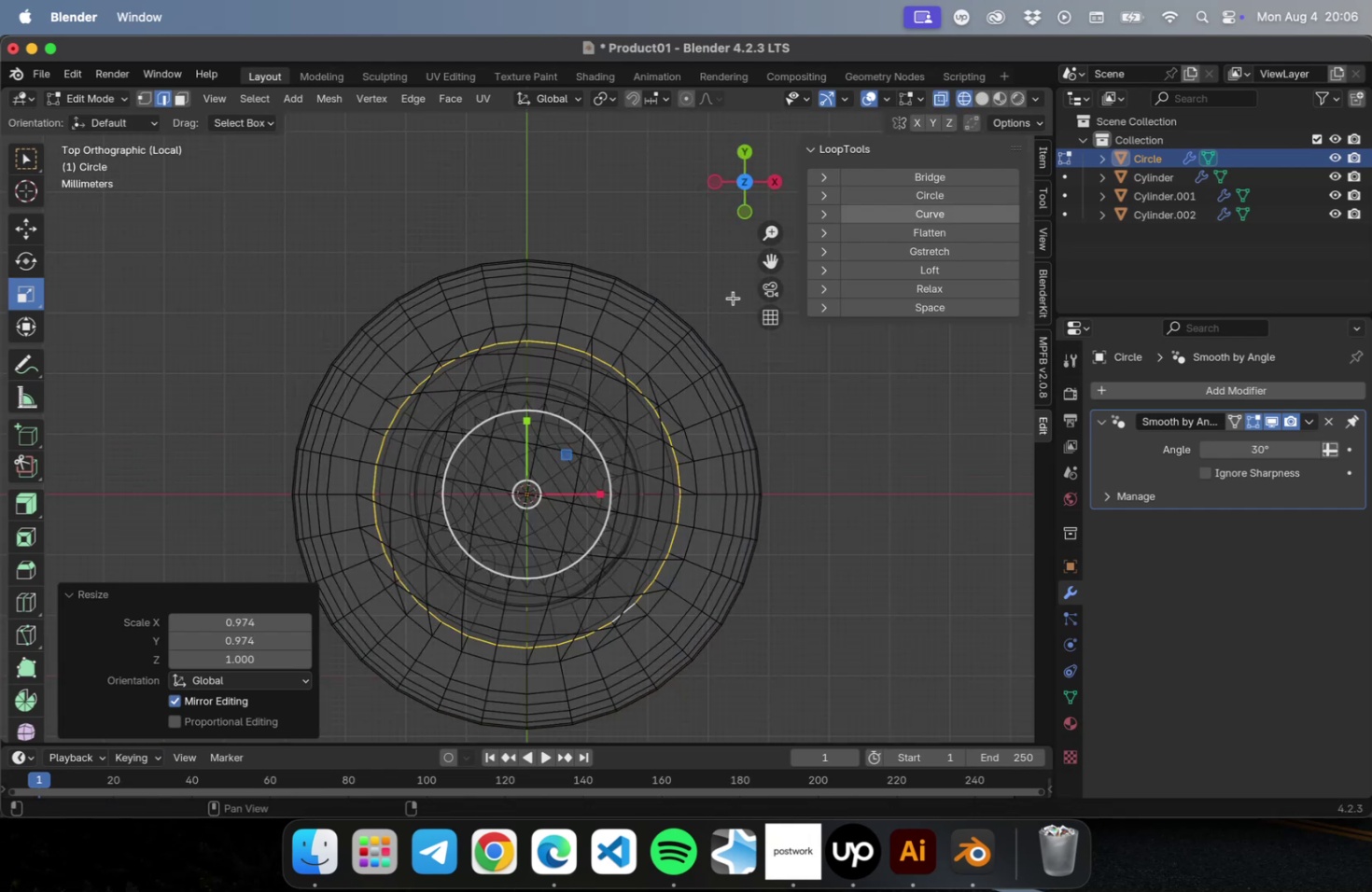 
scroll: coordinate [555, 504], scroll_direction: up, amount: 8.0
 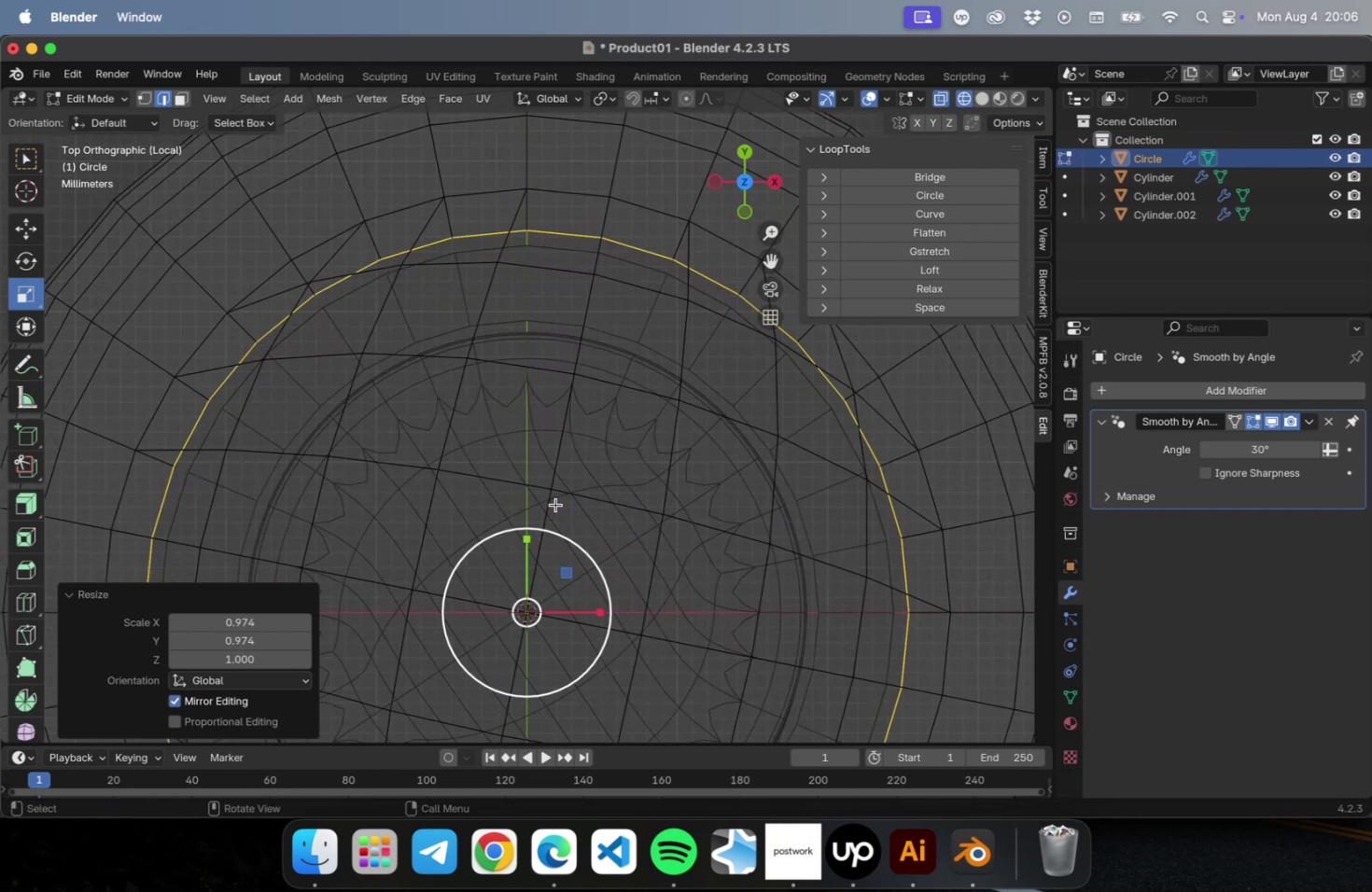 
hold_key(key=ShiftLeft, duration=0.6)
 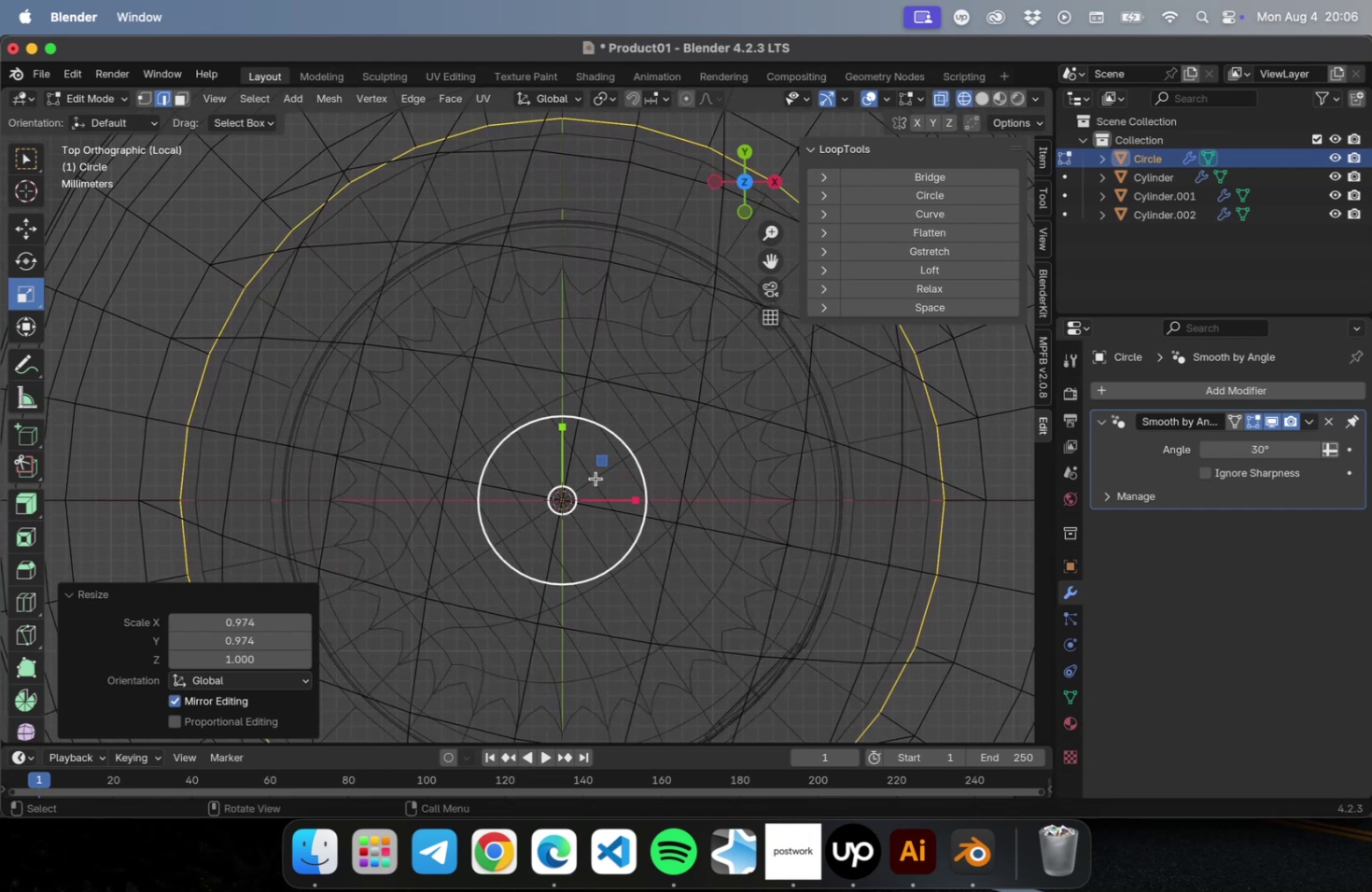 
left_click_drag(start_coordinate=[601, 471], to_coordinate=[596, 474])
 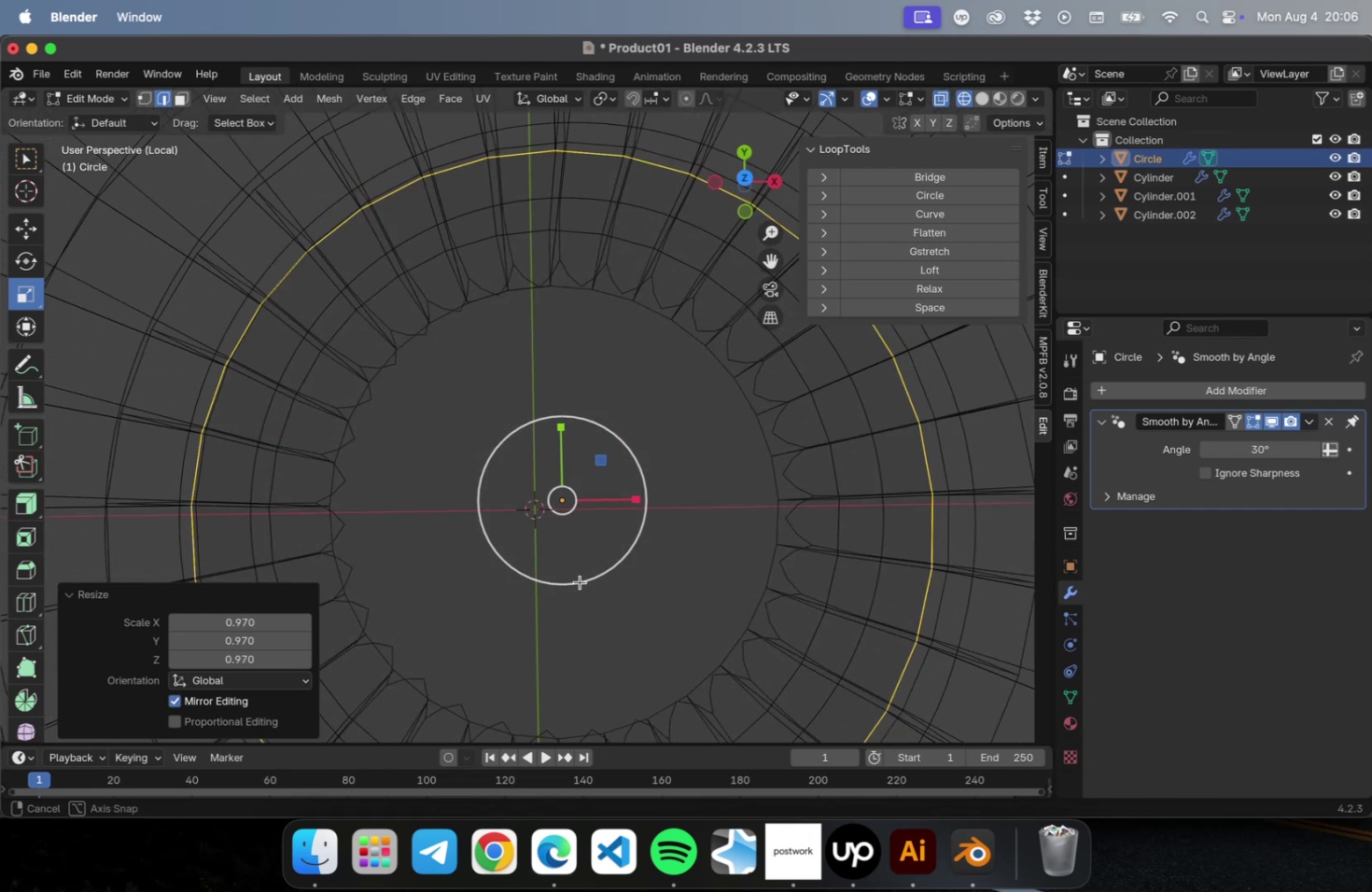 
scroll: coordinate [594, 393], scroll_direction: down, amount: 11.0
 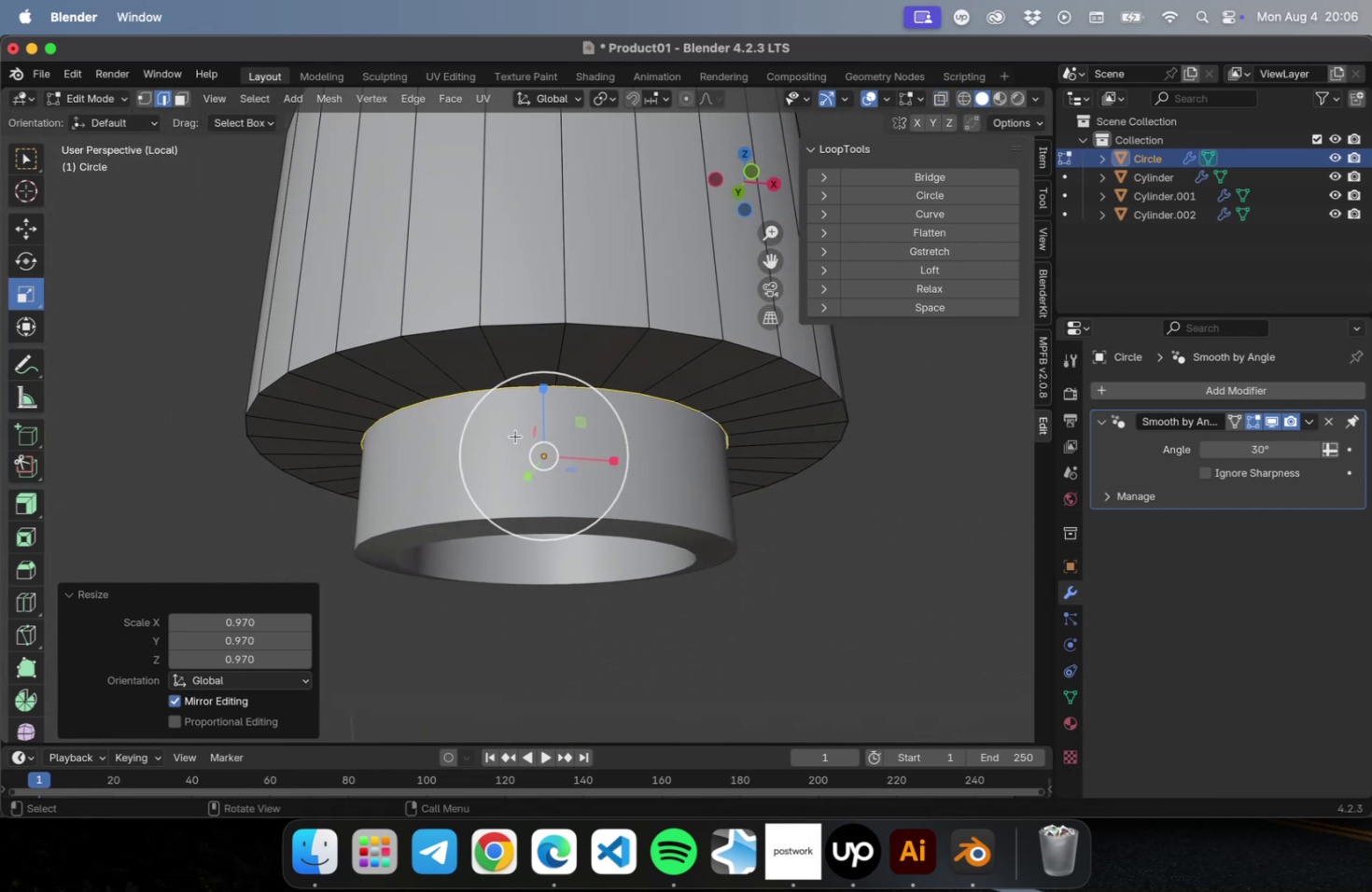 
key(NumLock)
 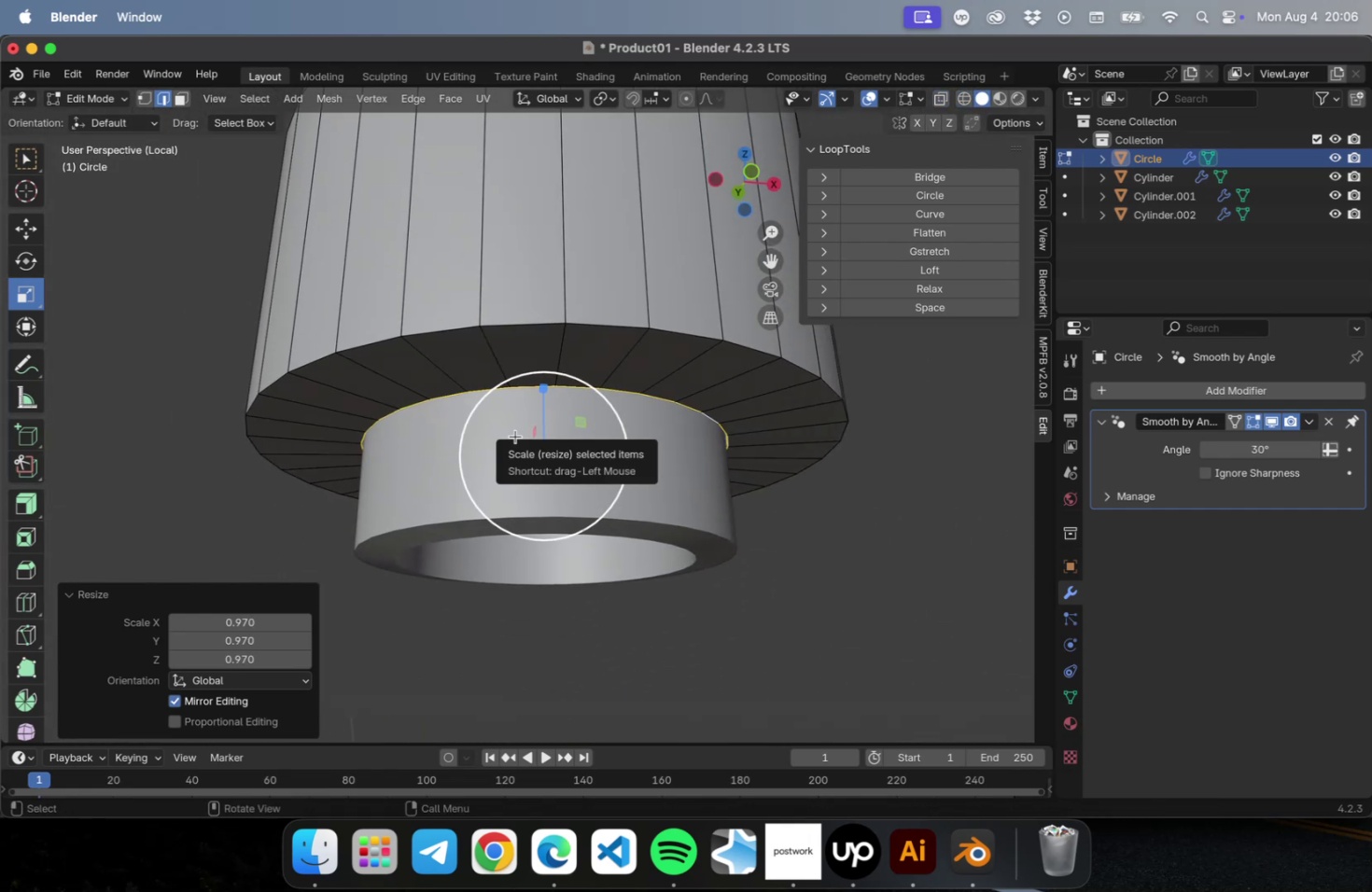 
key(Numpad1)
 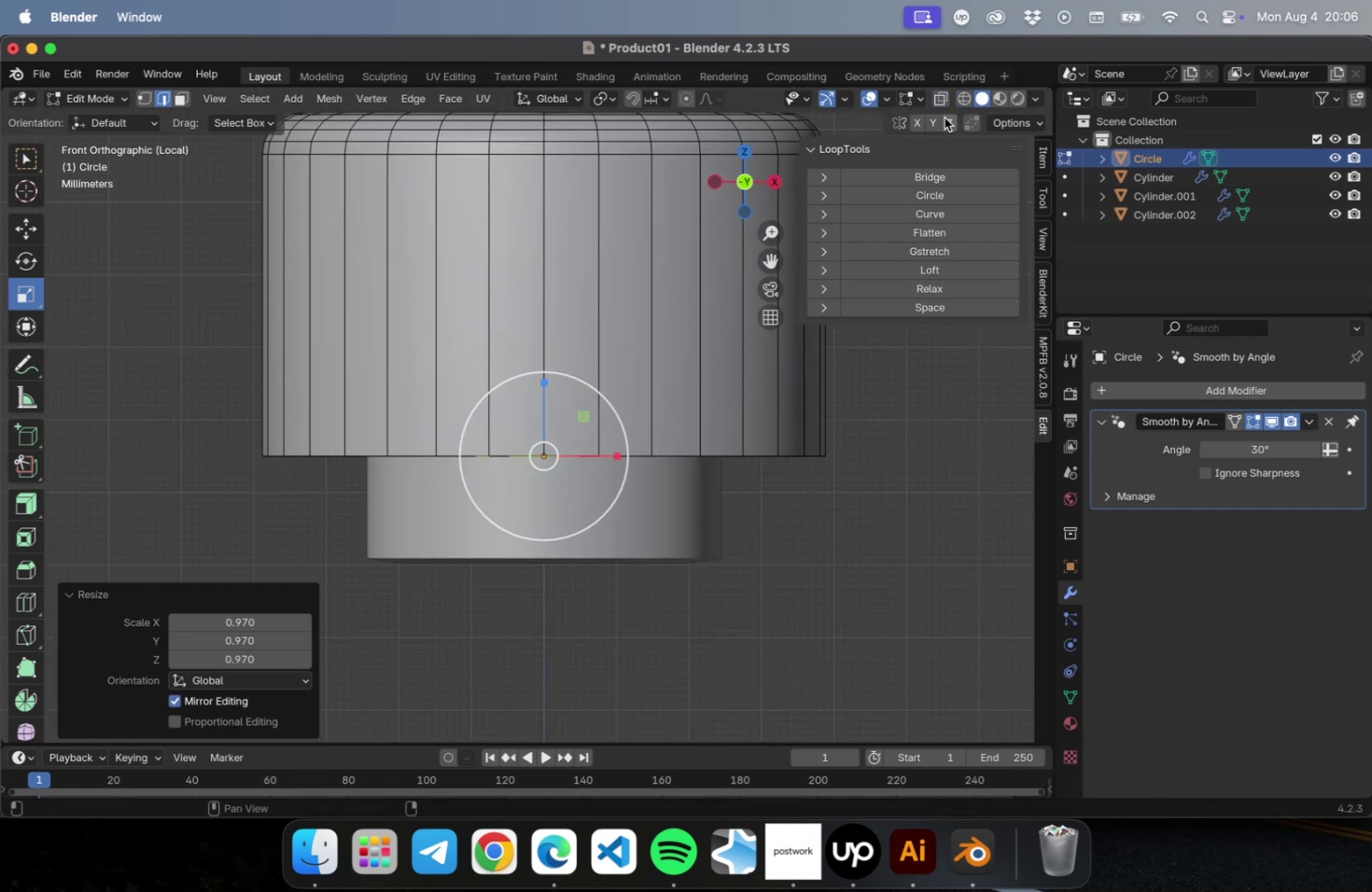 
left_click([961, 104])
 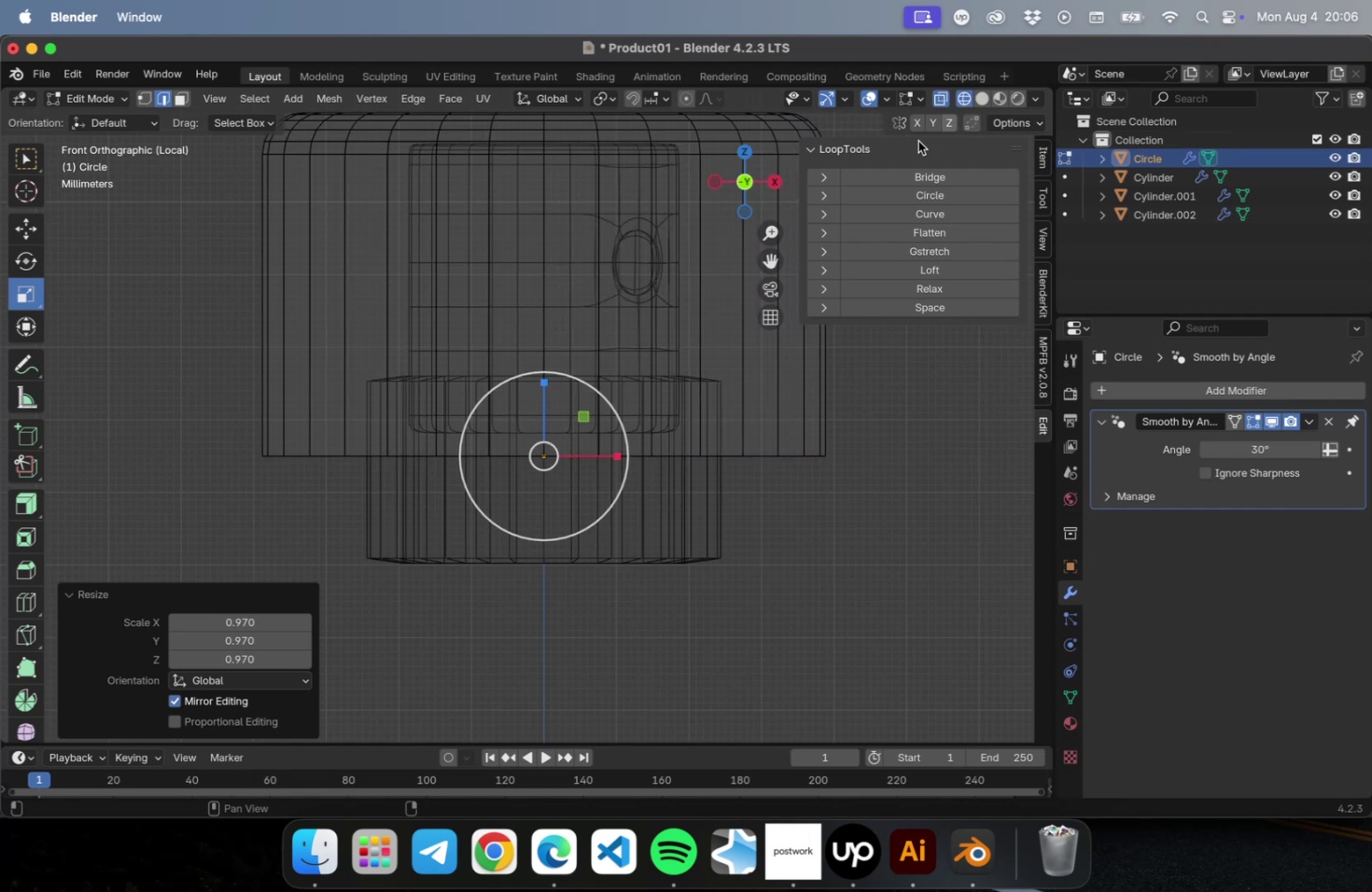 
hold_key(key=ShiftLeft, duration=0.47)
 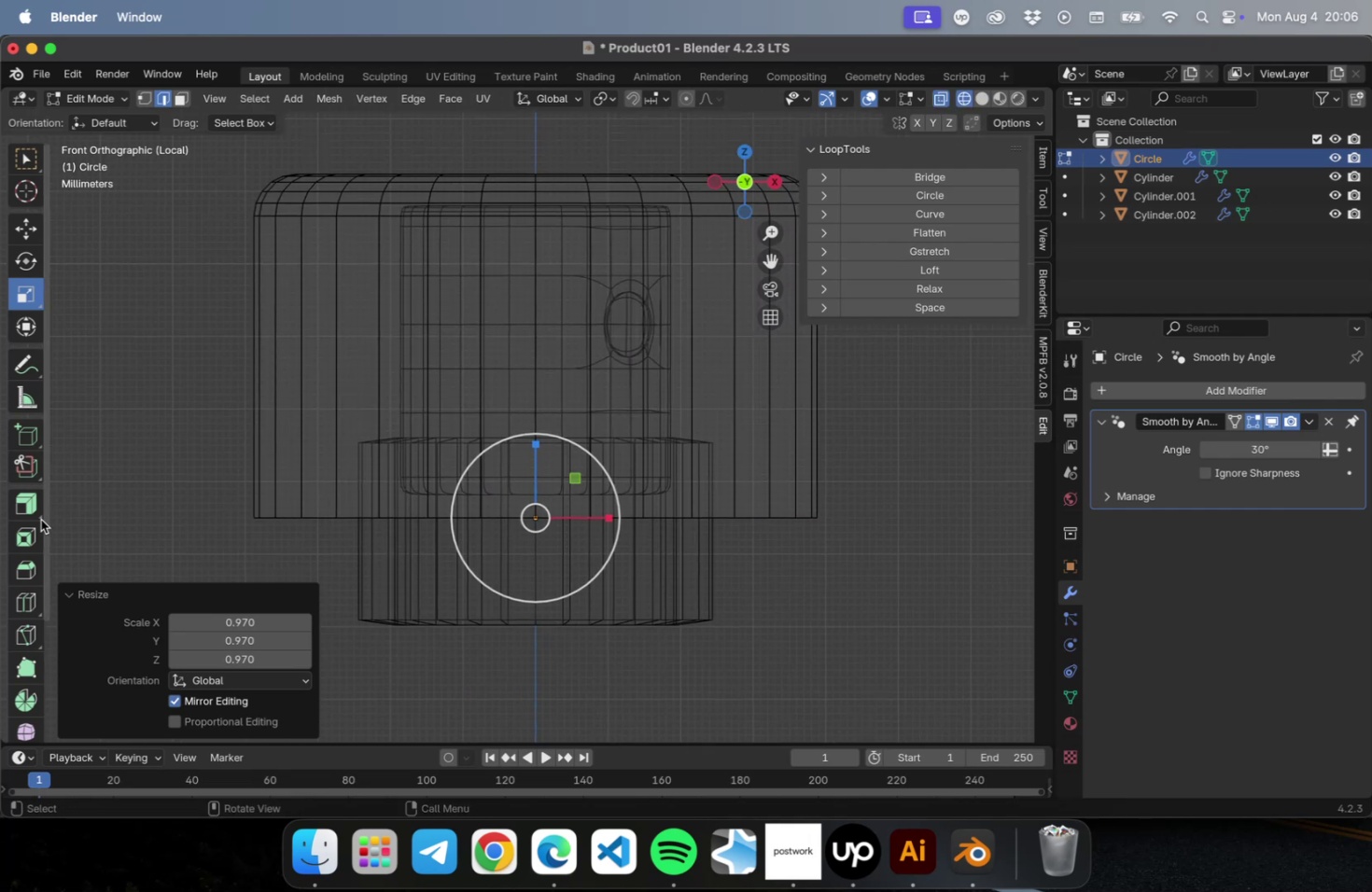 
left_click([37, 507])
 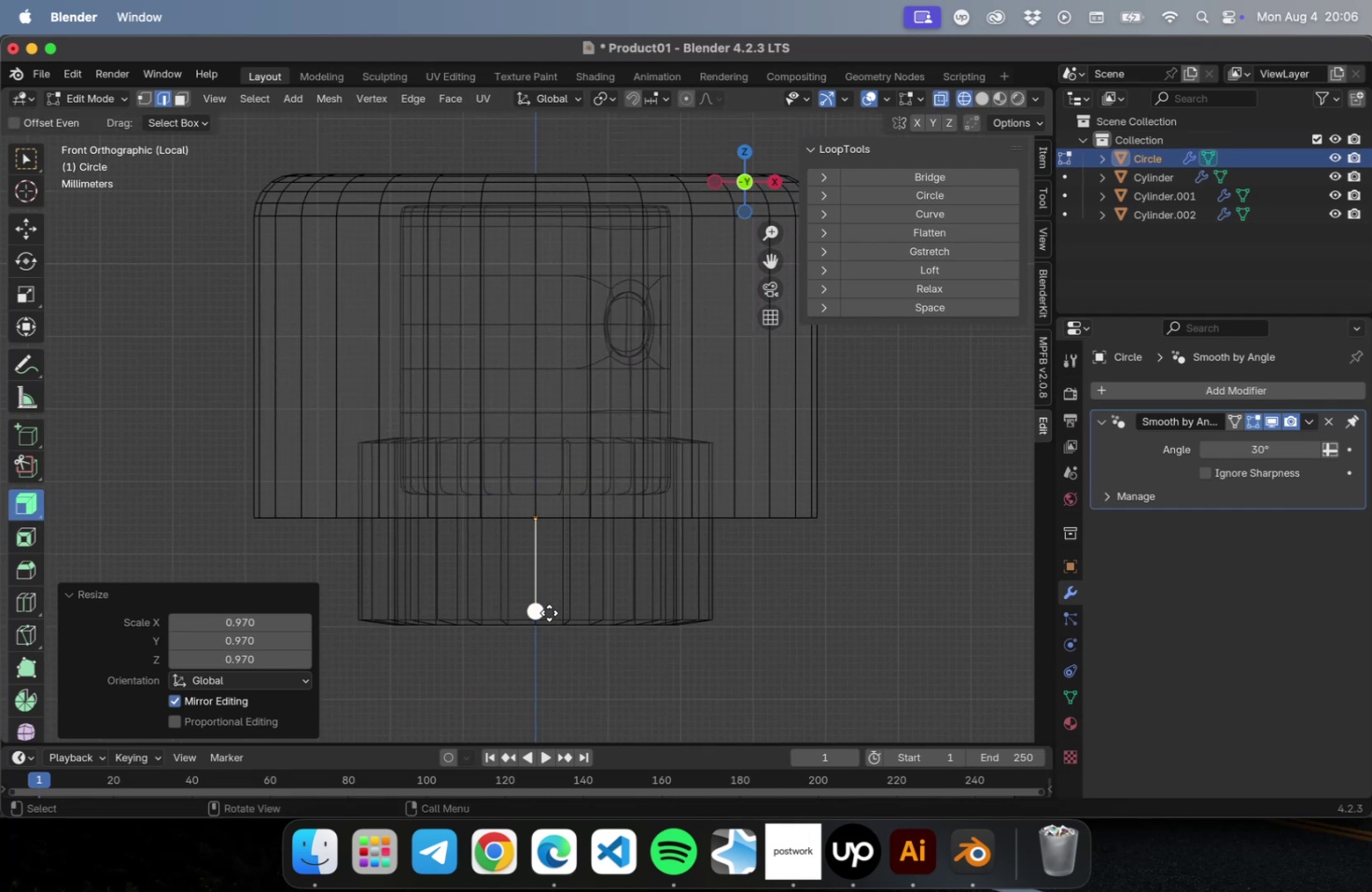 
left_click_drag(start_coordinate=[541, 613], to_coordinate=[525, 655])
 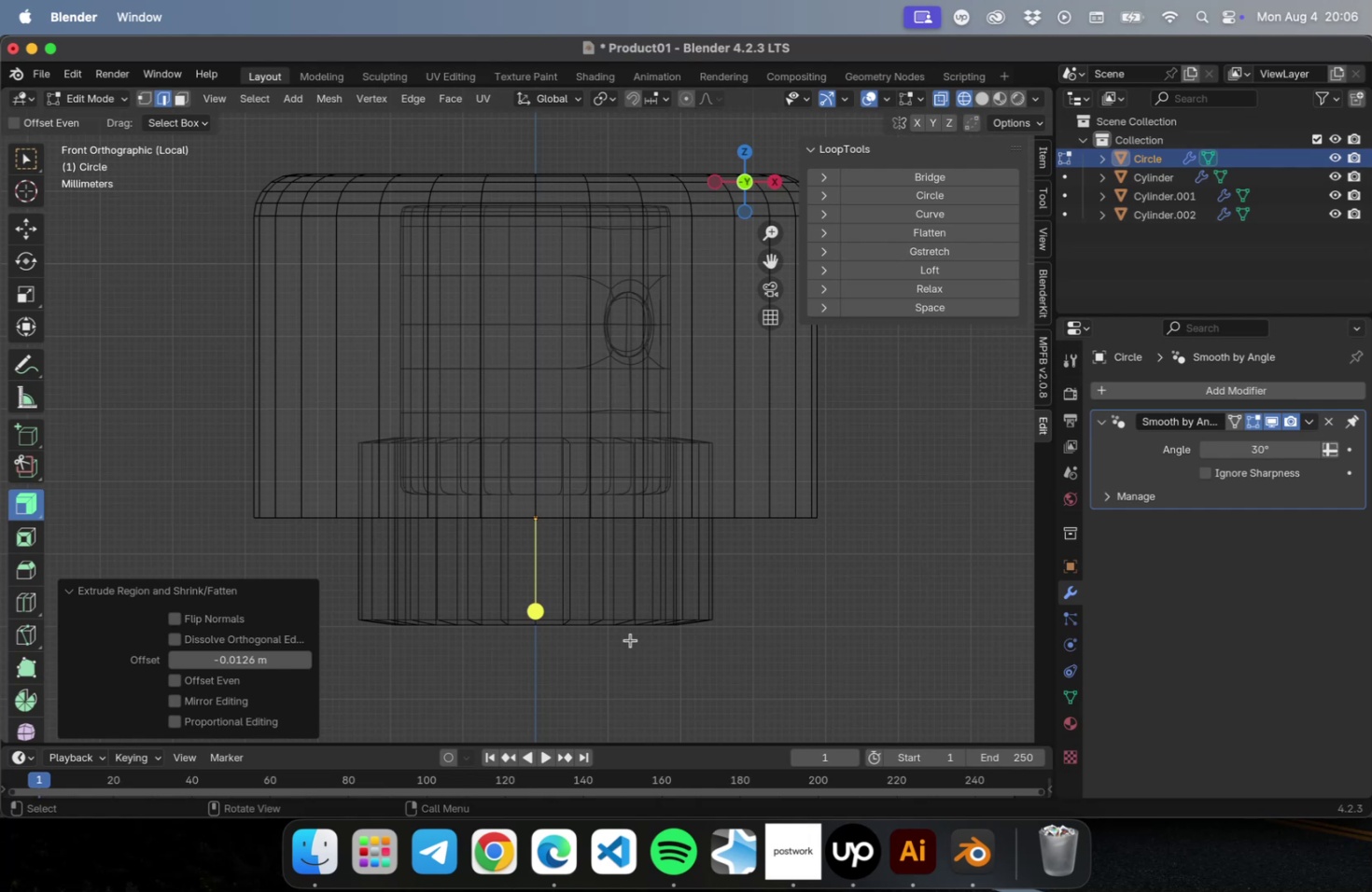 
wait(5.24)
 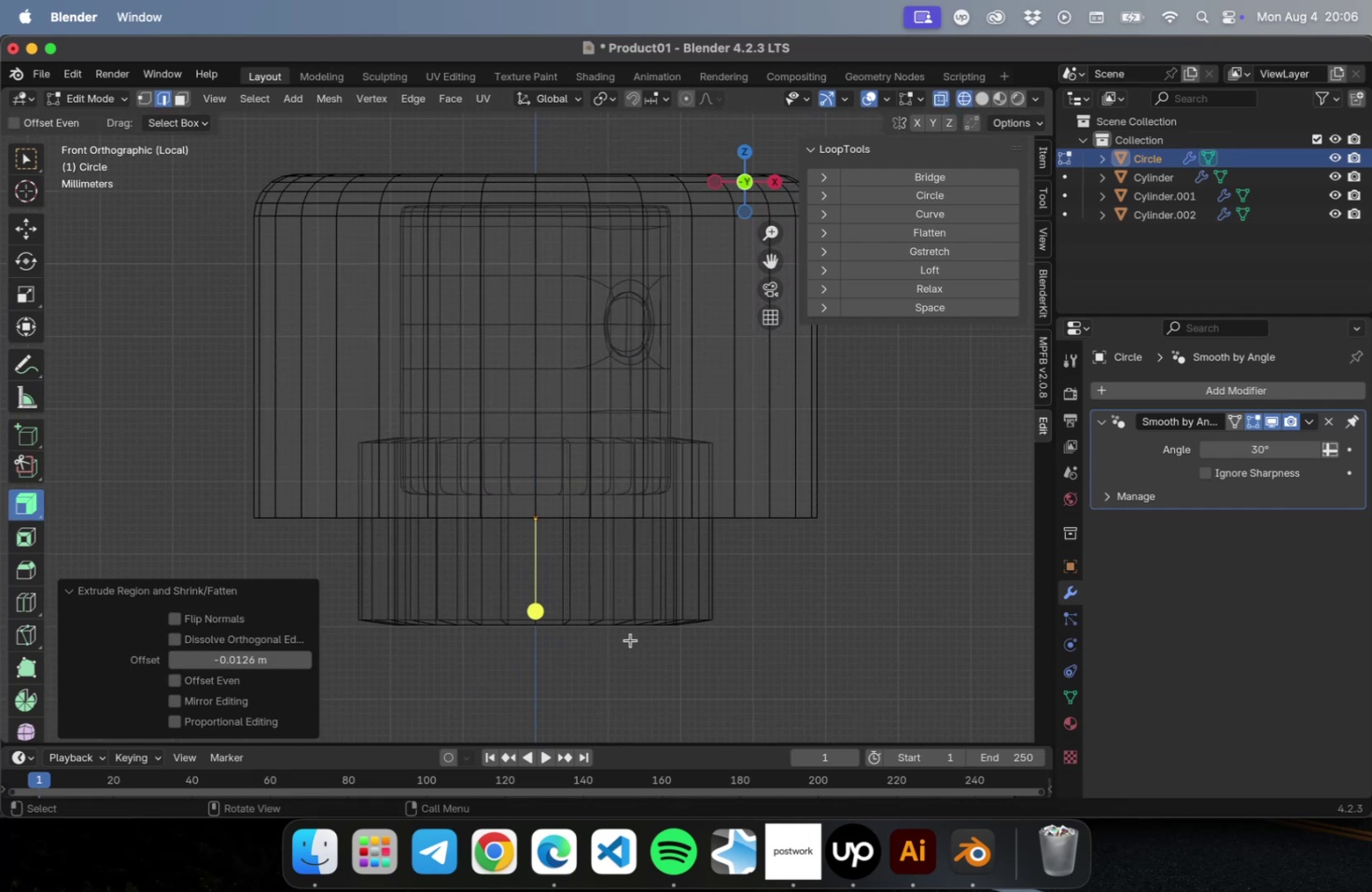 
key(Meta+CommandLeft)
 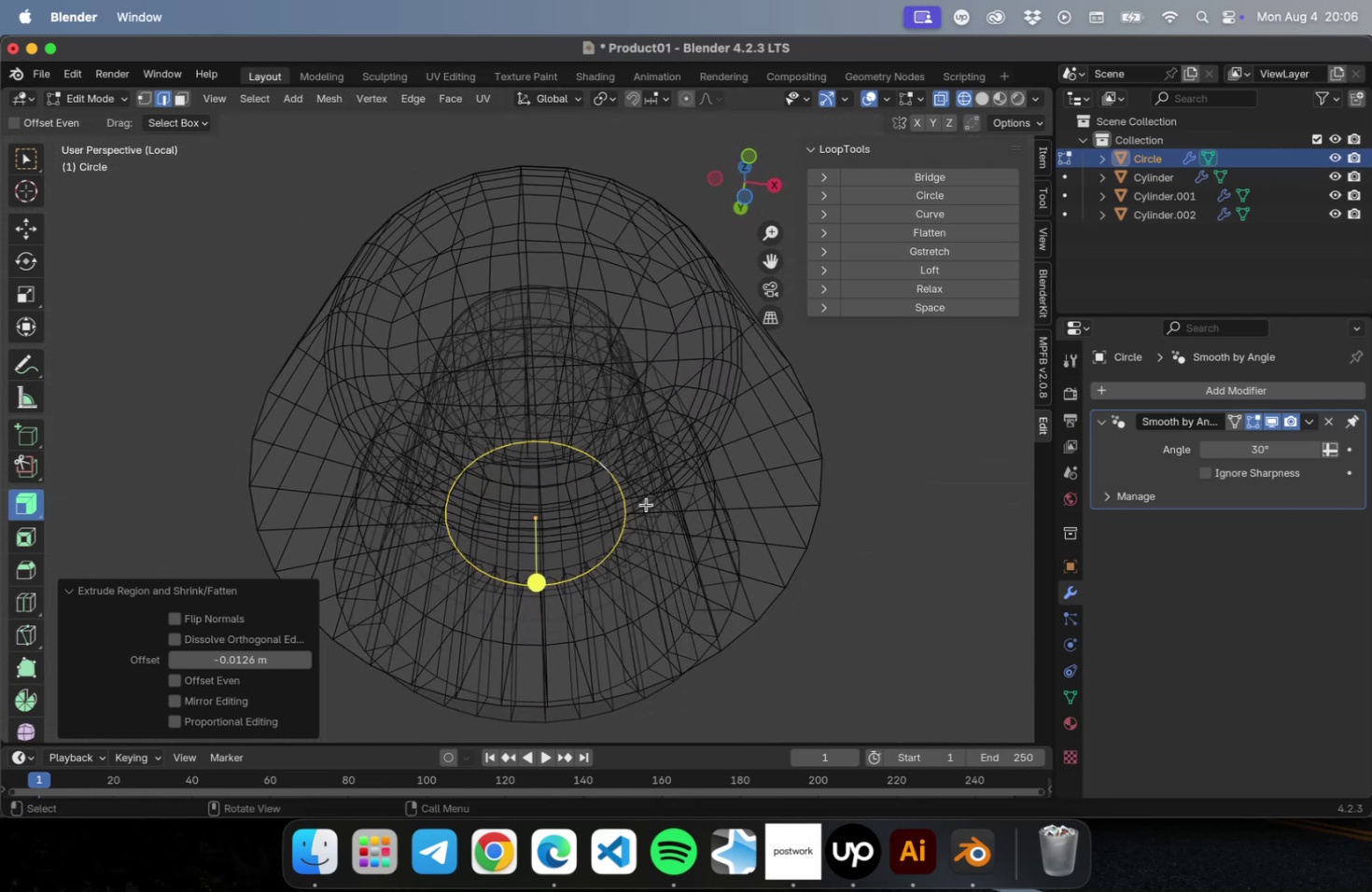 
key(Meta+Z)
 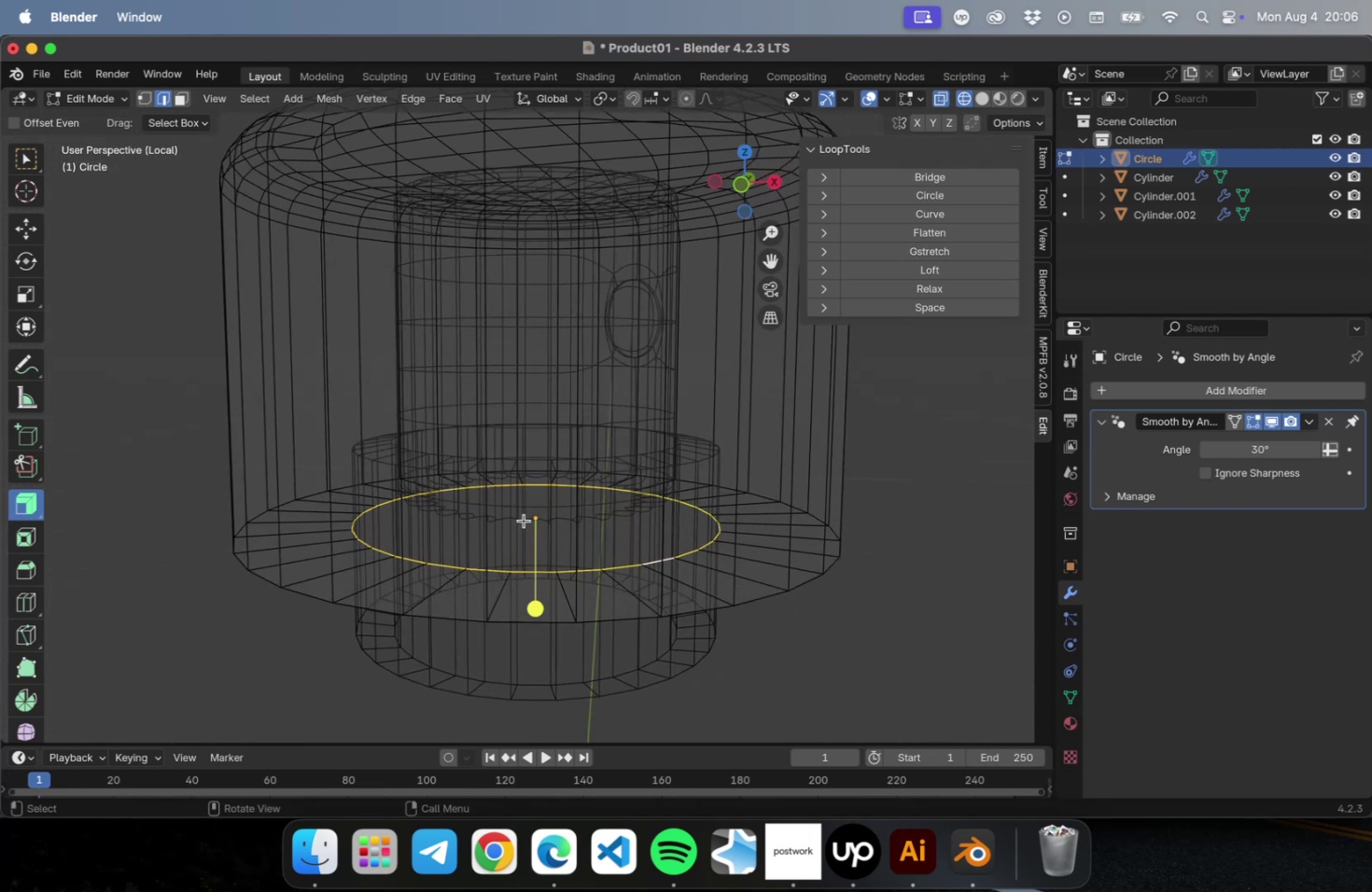 
left_click_drag(start_coordinate=[539, 529], to_coordinate=[578, 667])
 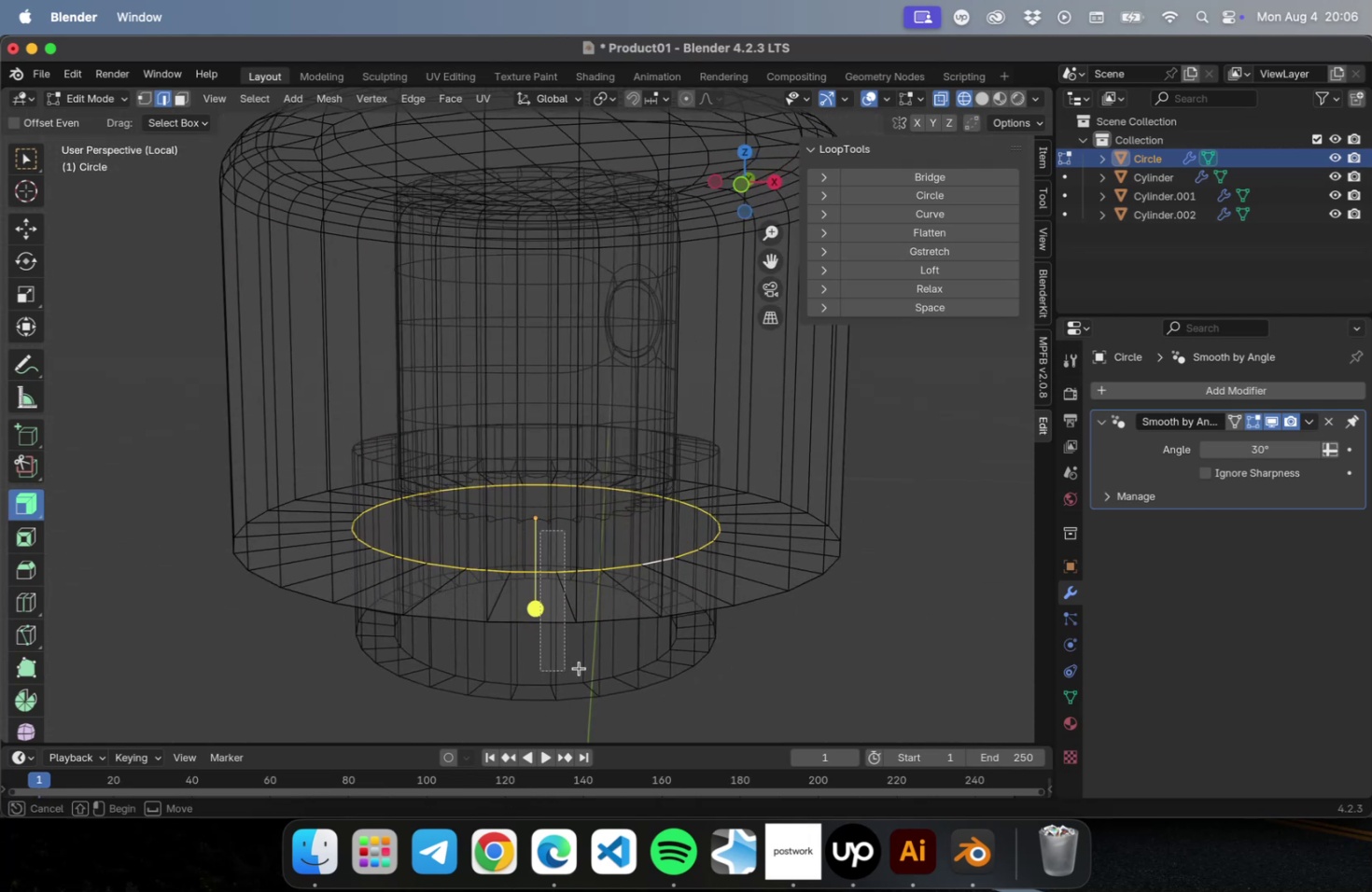 
key(Meta+CommandLeft)
 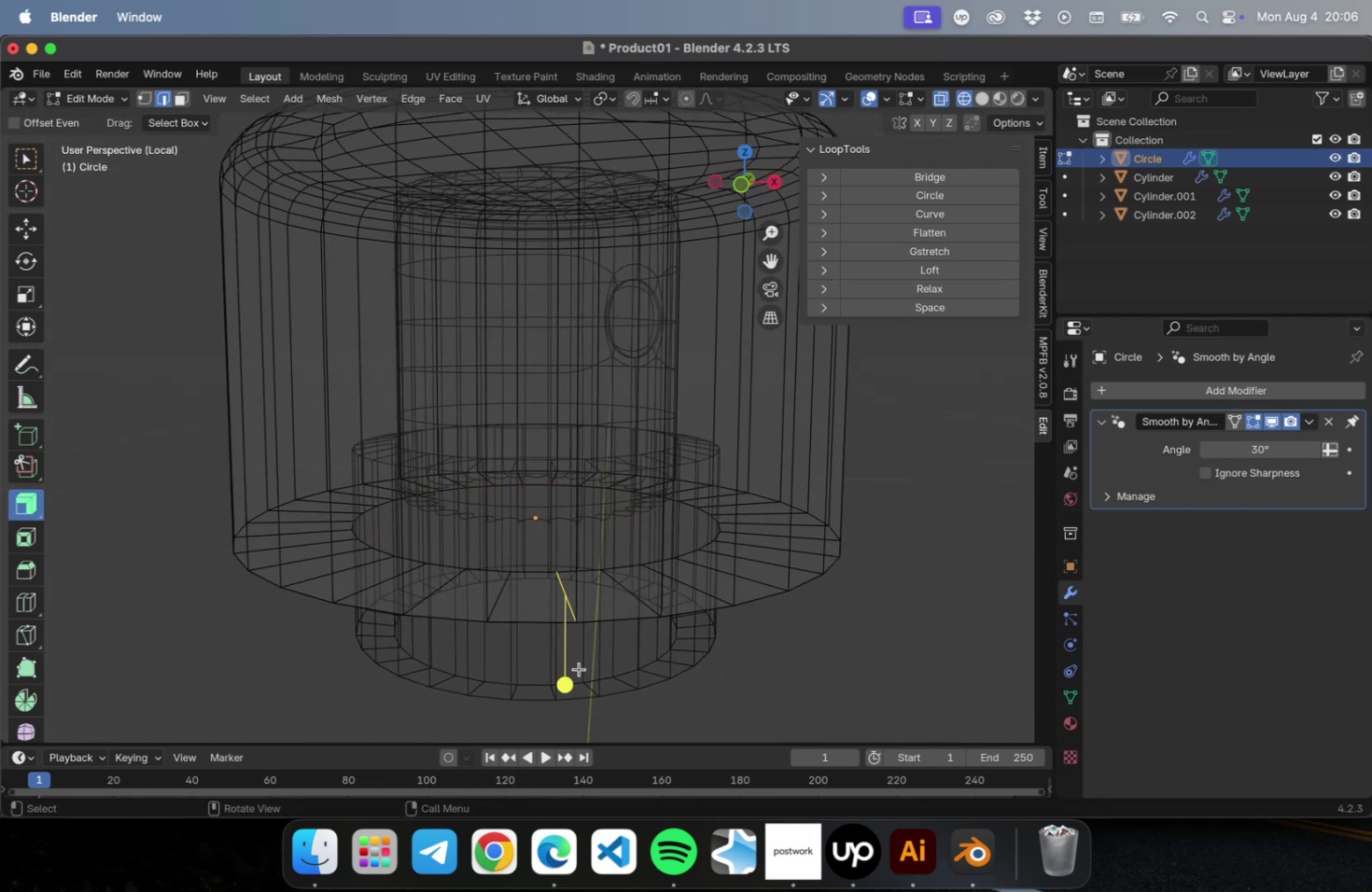 
key(Meta+Z)
 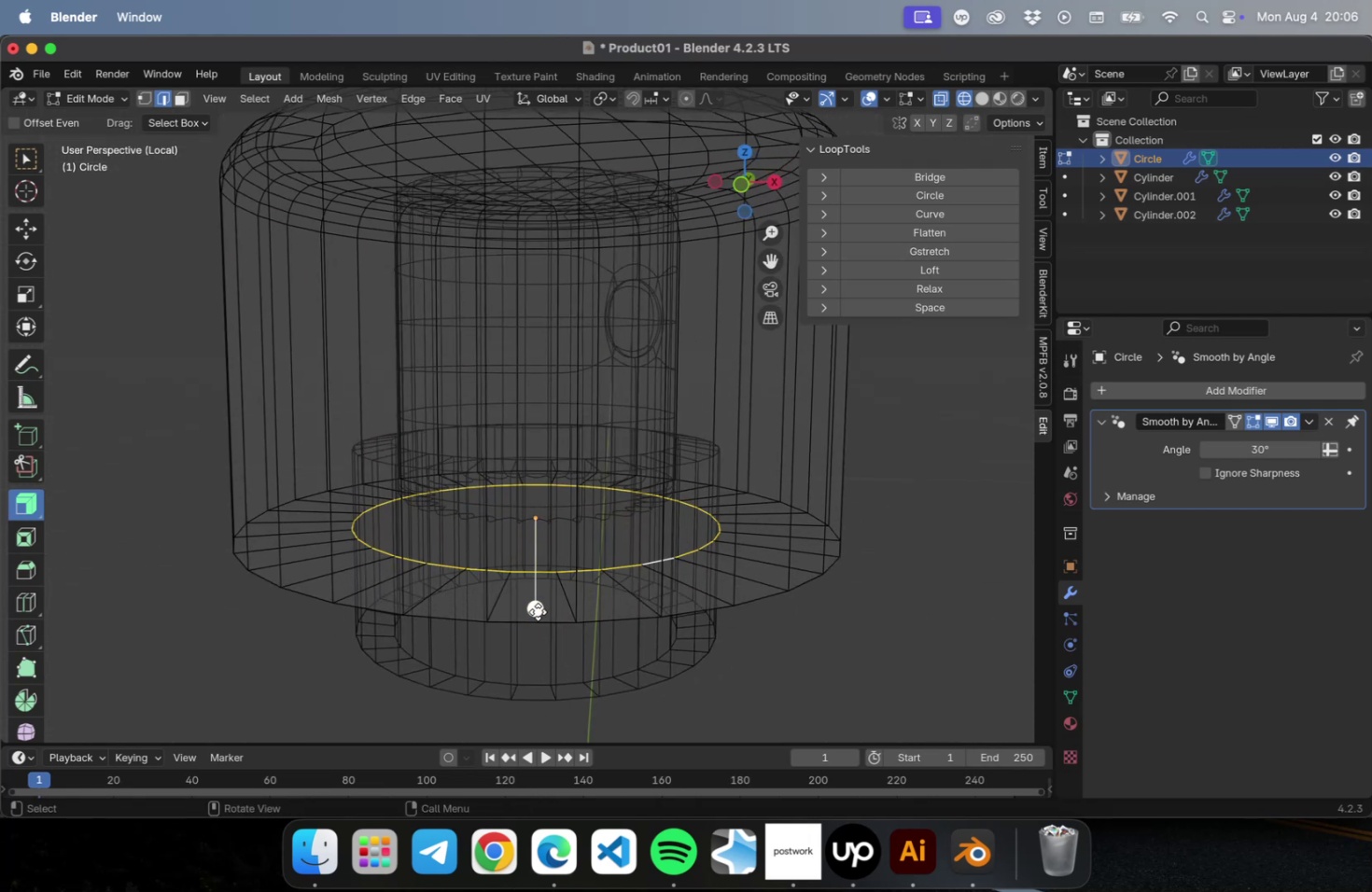 
left_click_drag(start_coordinate=[539, 609], to_coordinate=[539, 592])
 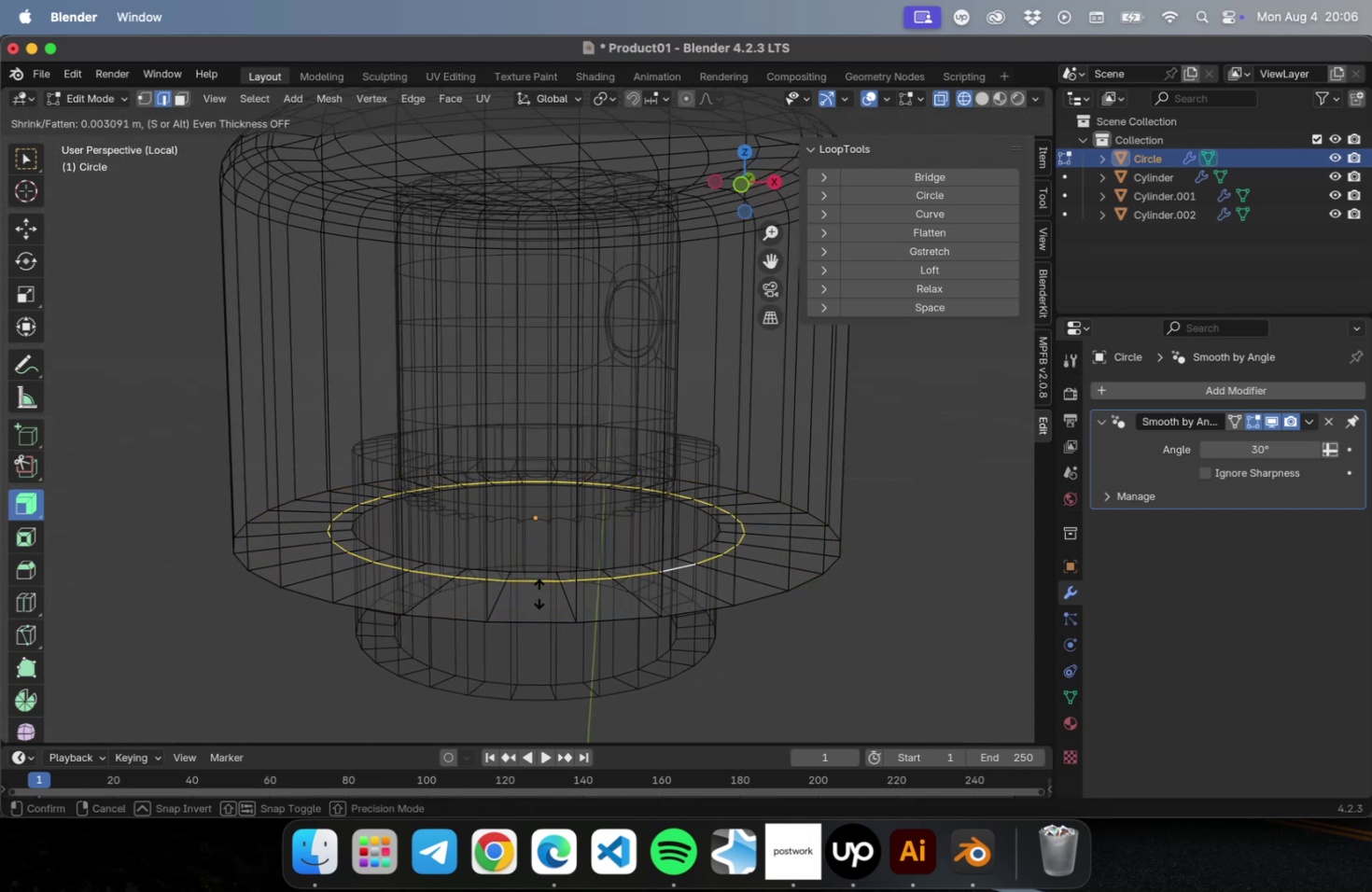 
key(Meta+CommandLeft)
 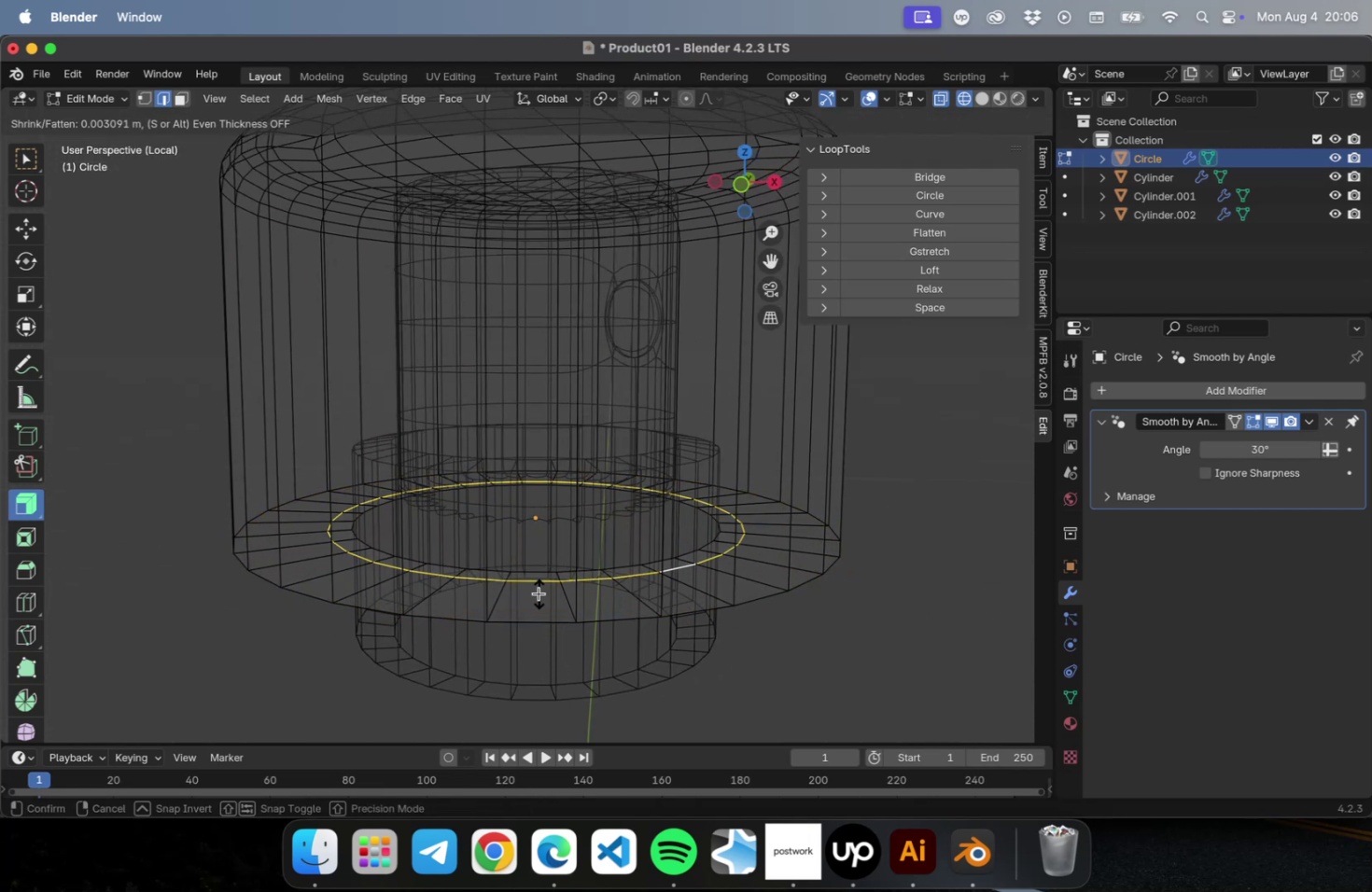 
key(Meta+Z)
 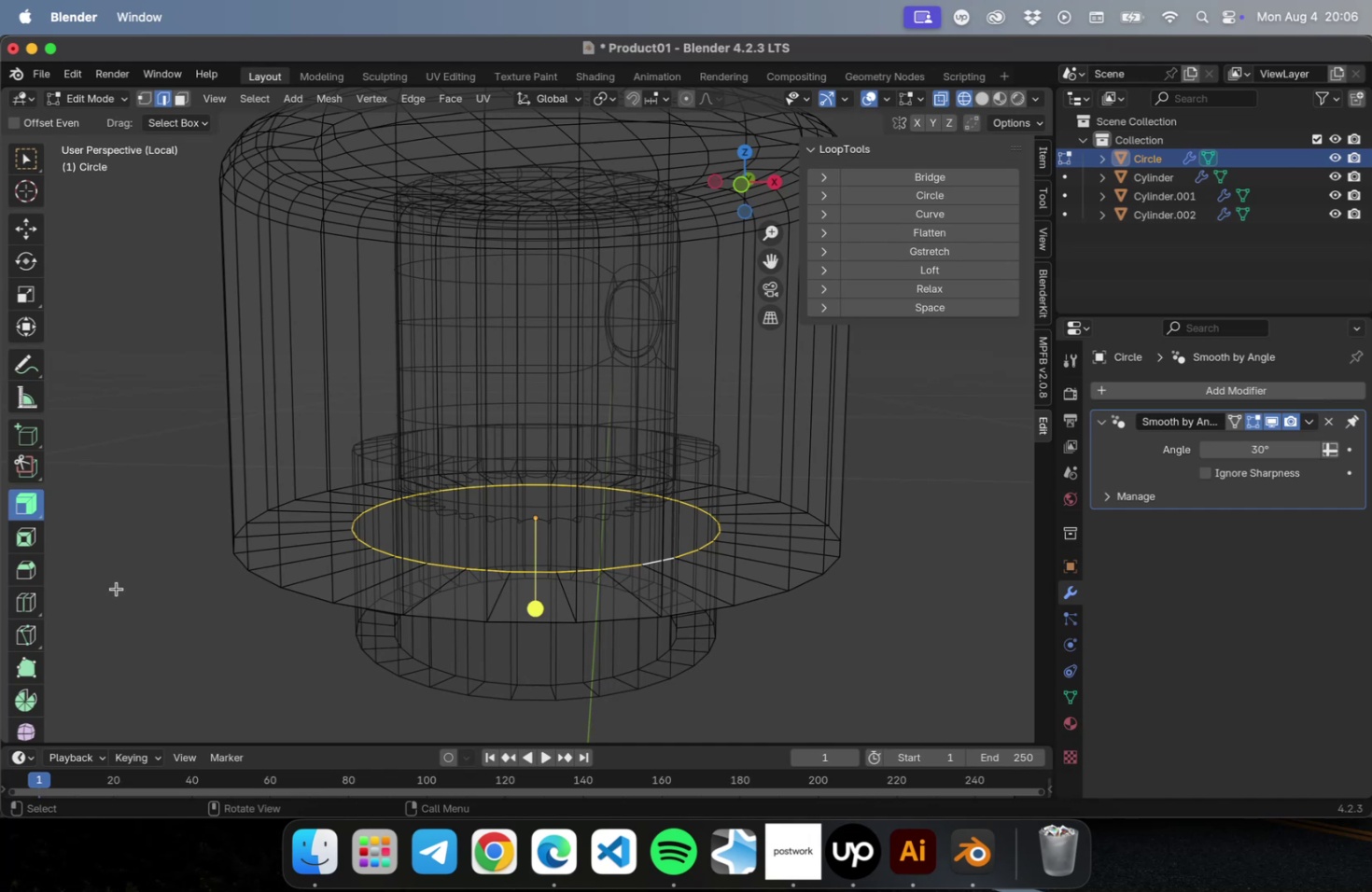 
mouse_move([55, 540])
 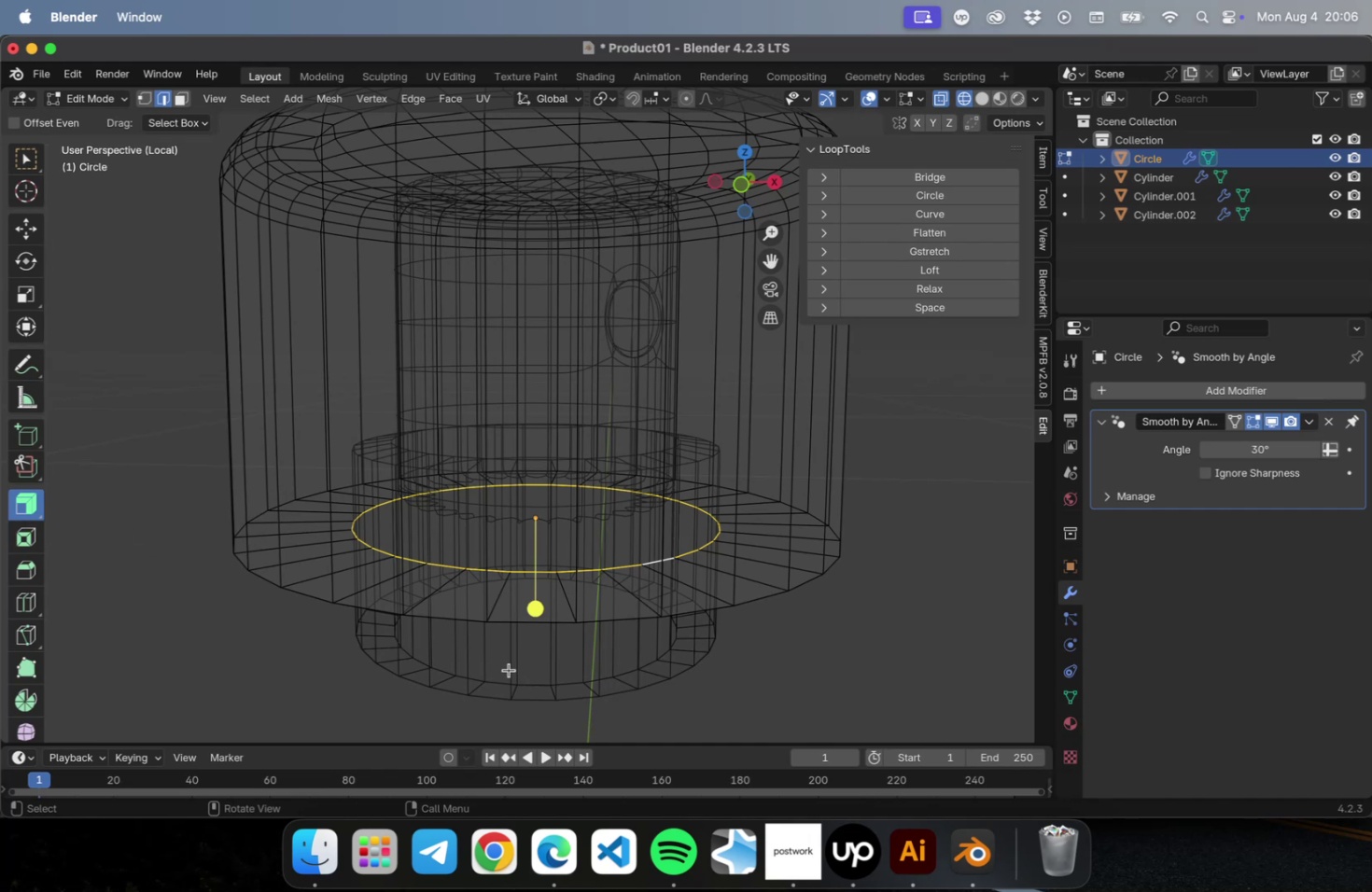 
key(Tab)
 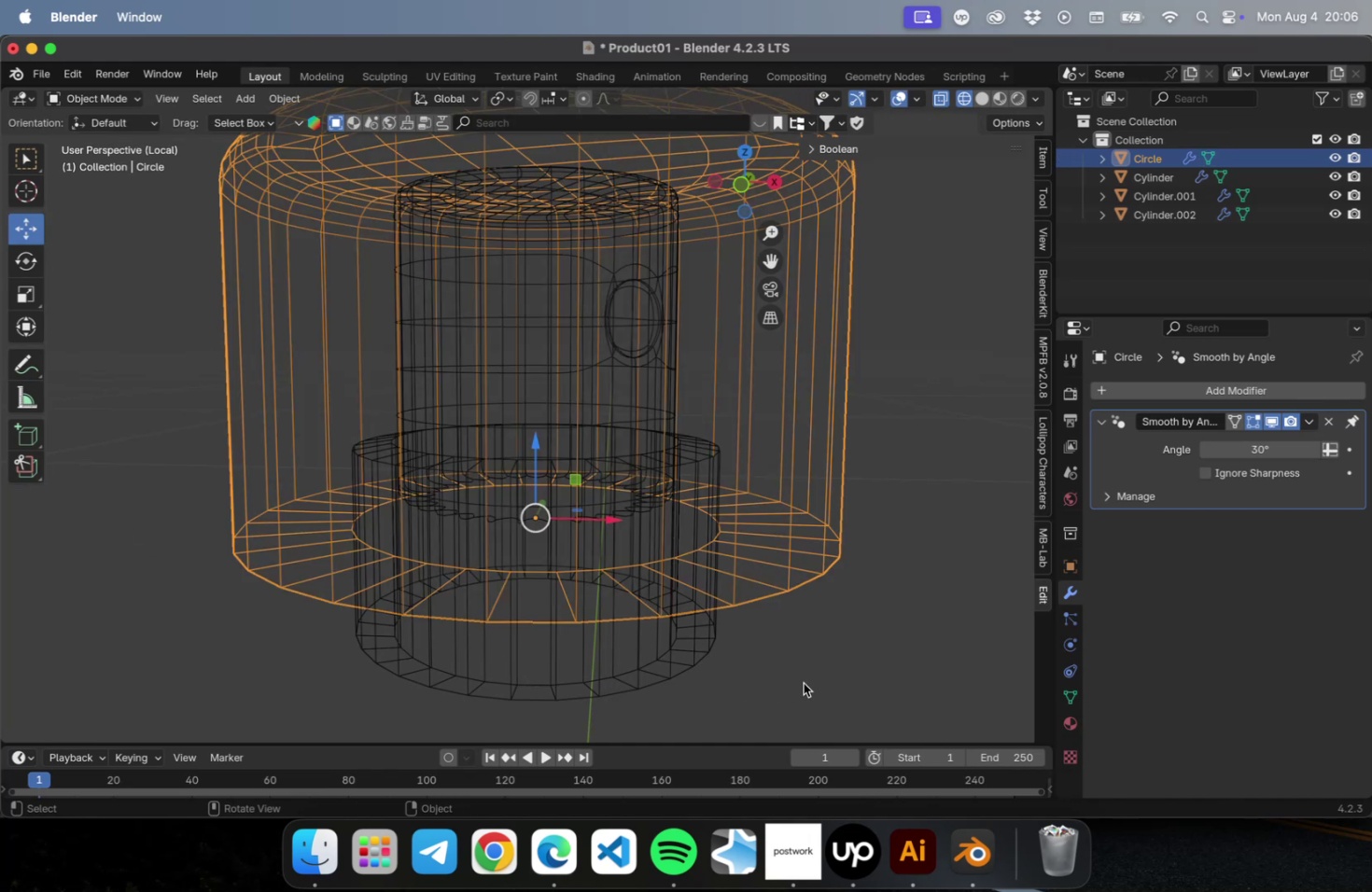 
left_click([785, 632])
 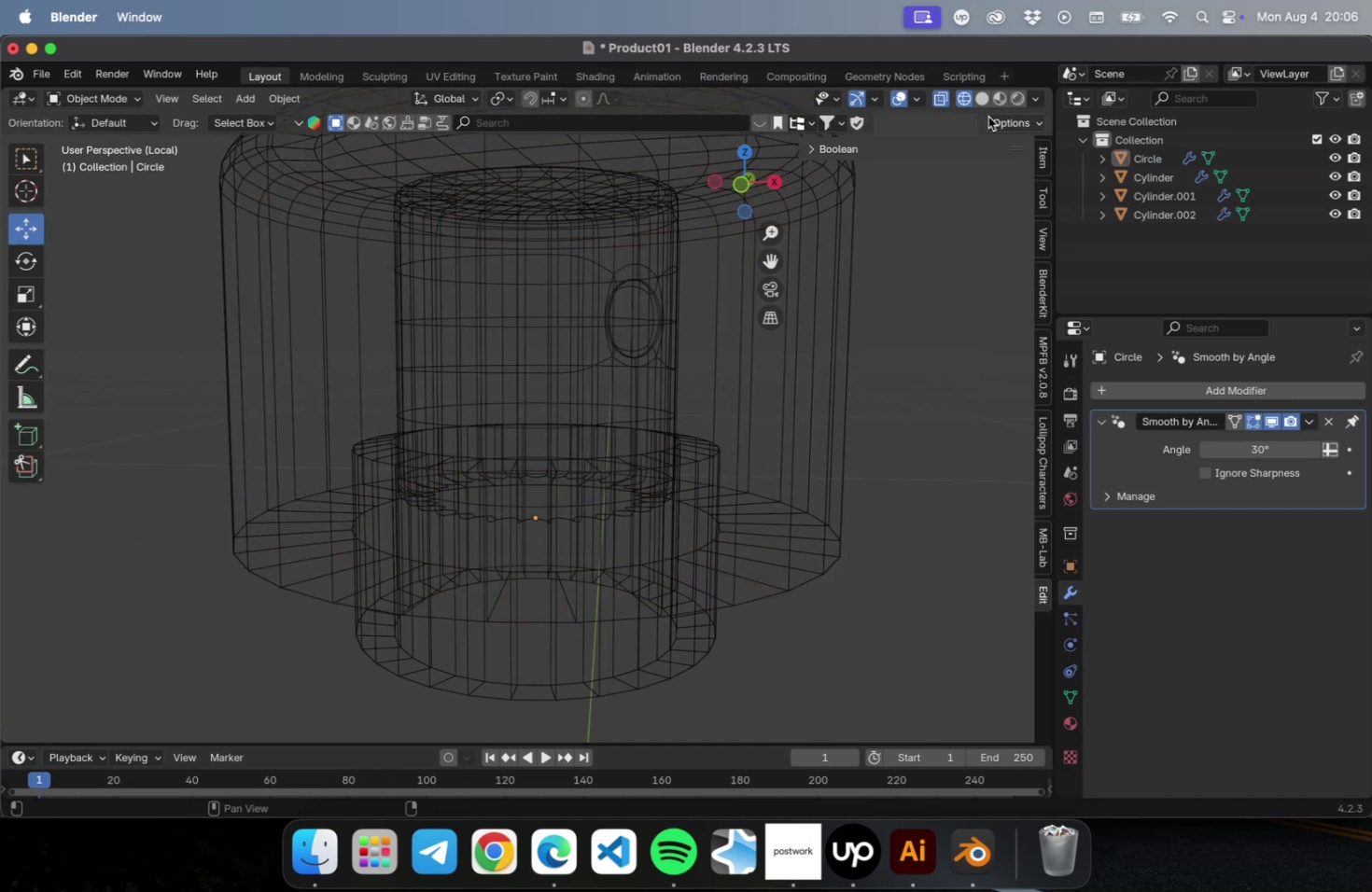 
left_click([983, 104])
 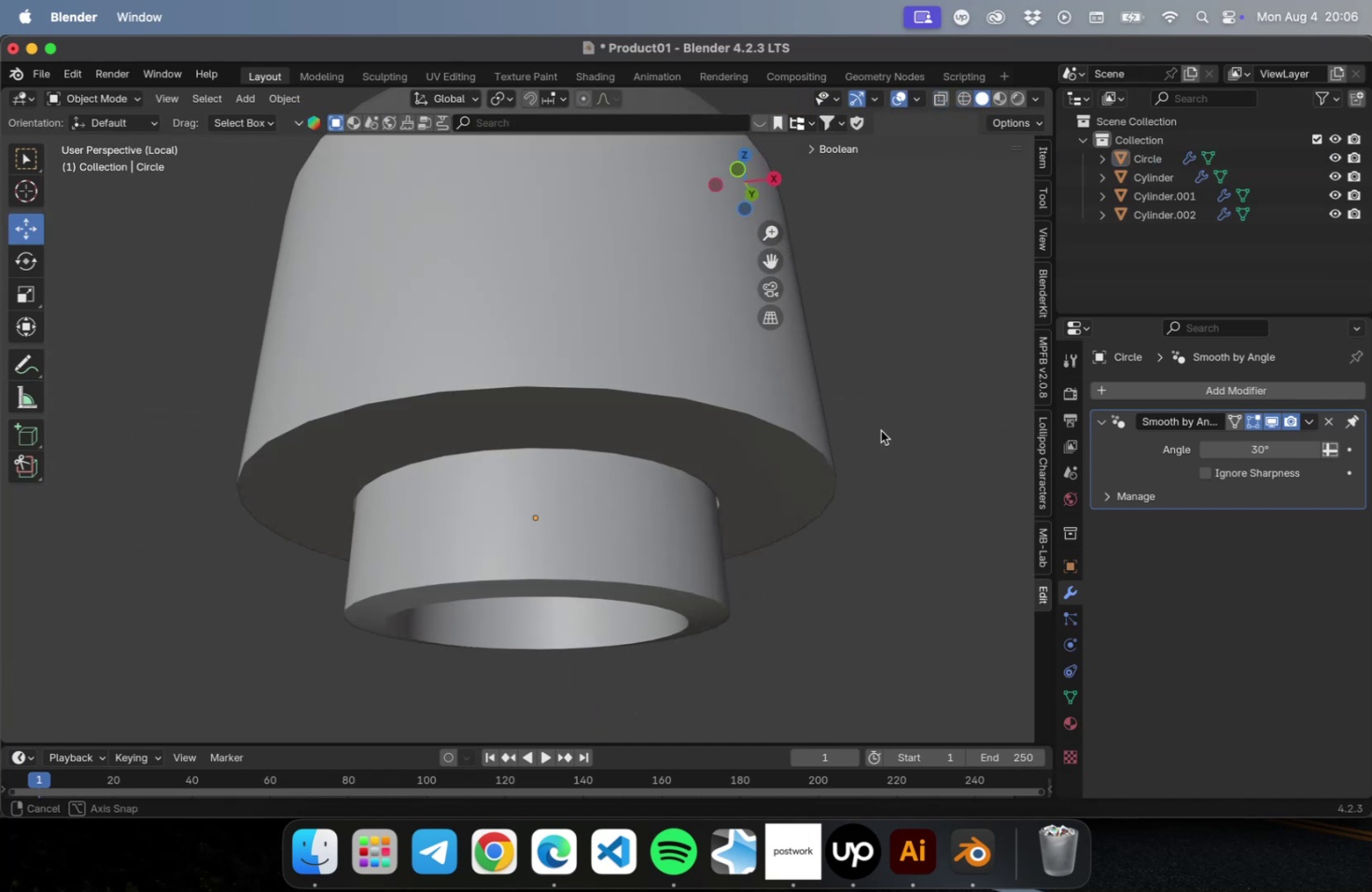 
left_click([798, 423])
 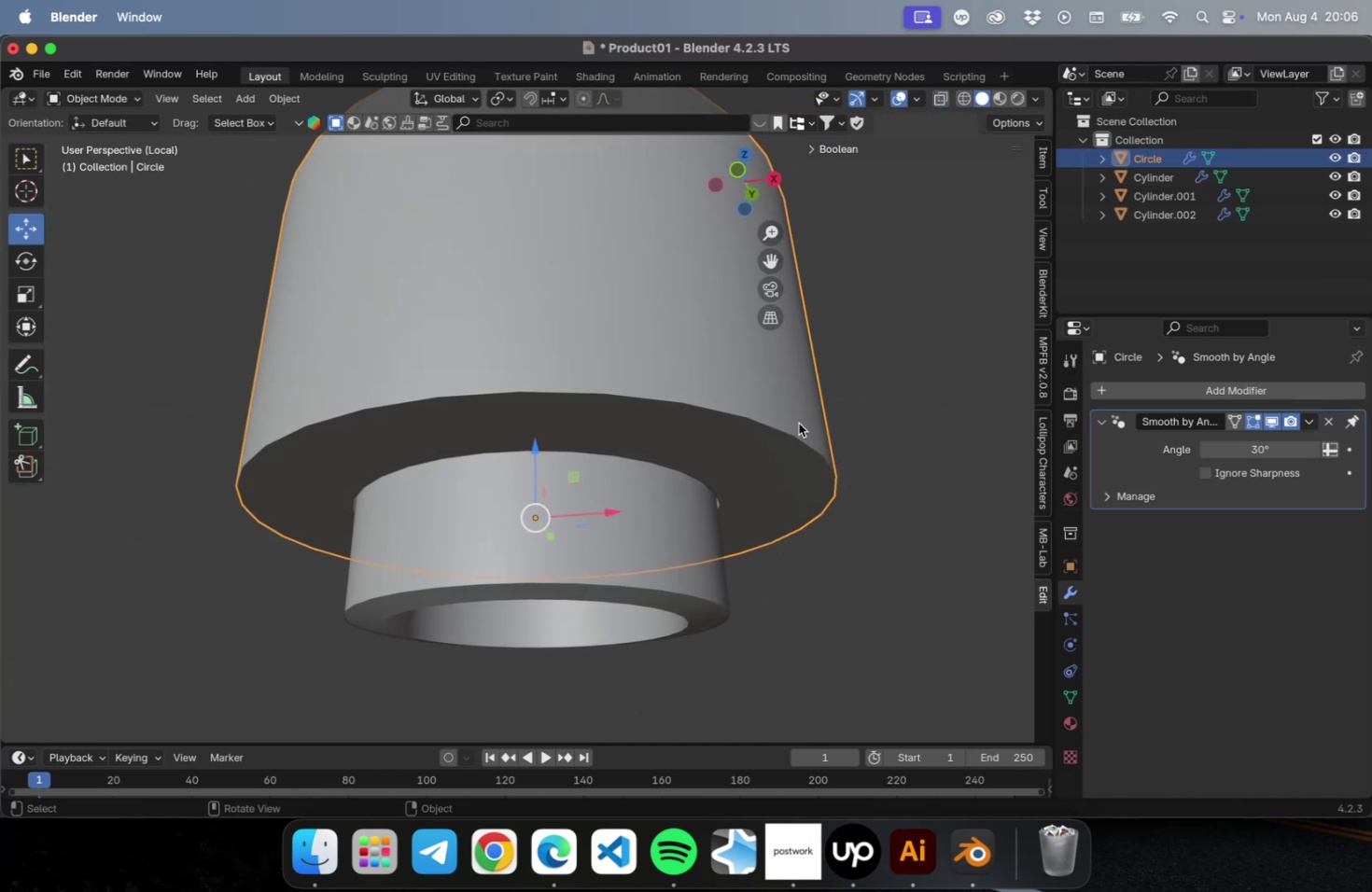 
key(Tab)
 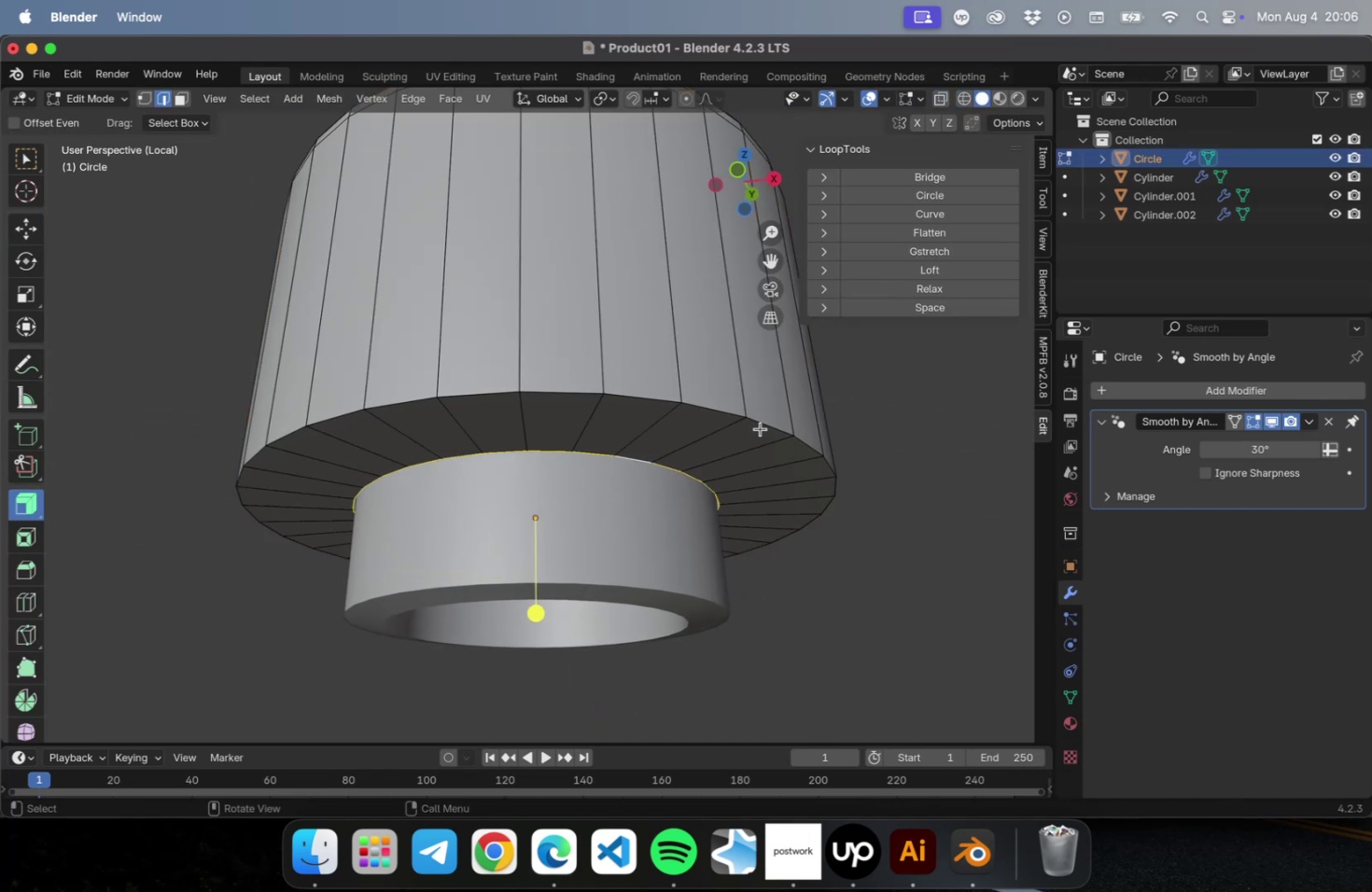 
key(2)
 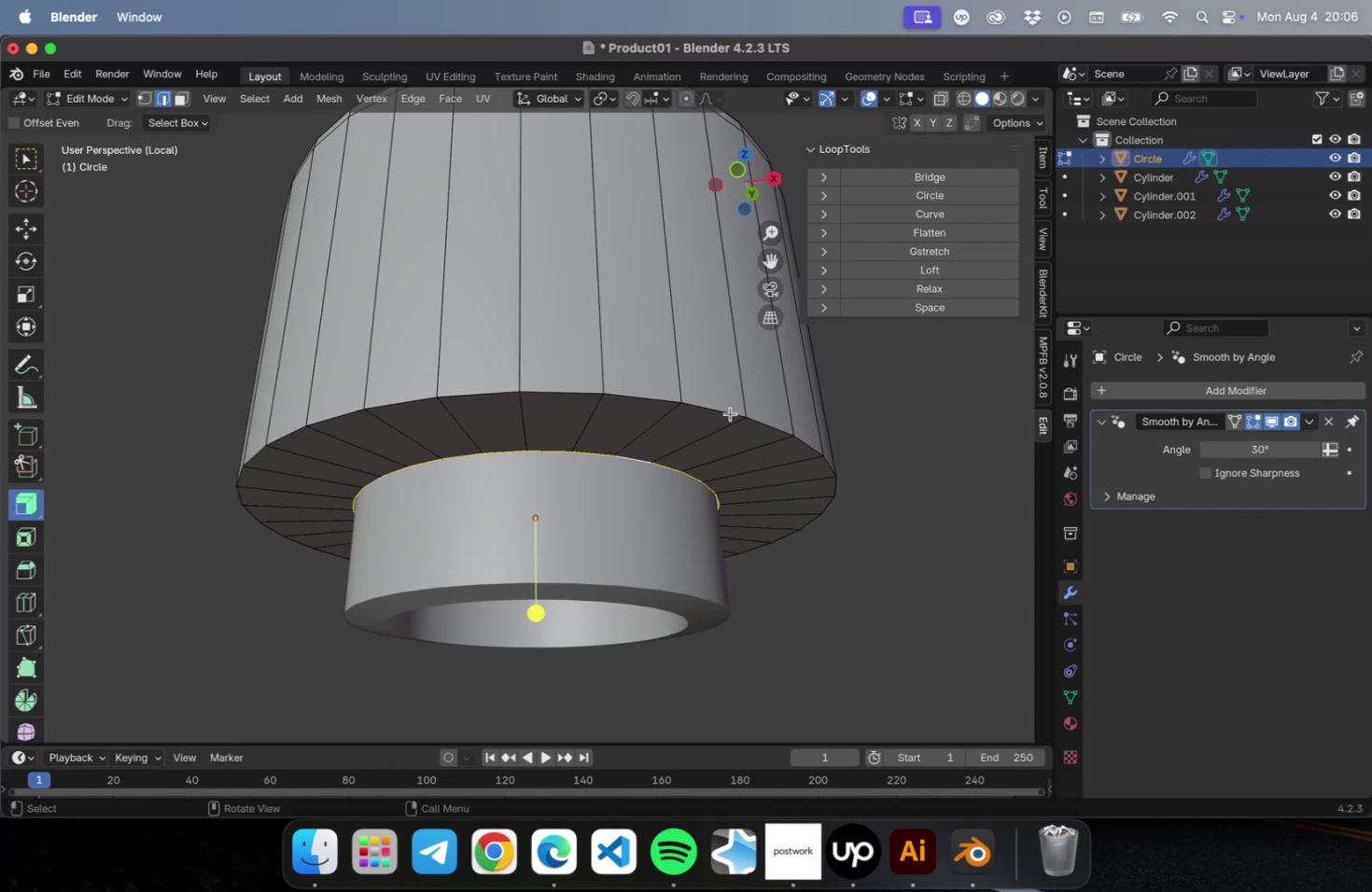 
hold_key(key=OptionLeft, duration=0.56)
left_click([736, 413])
 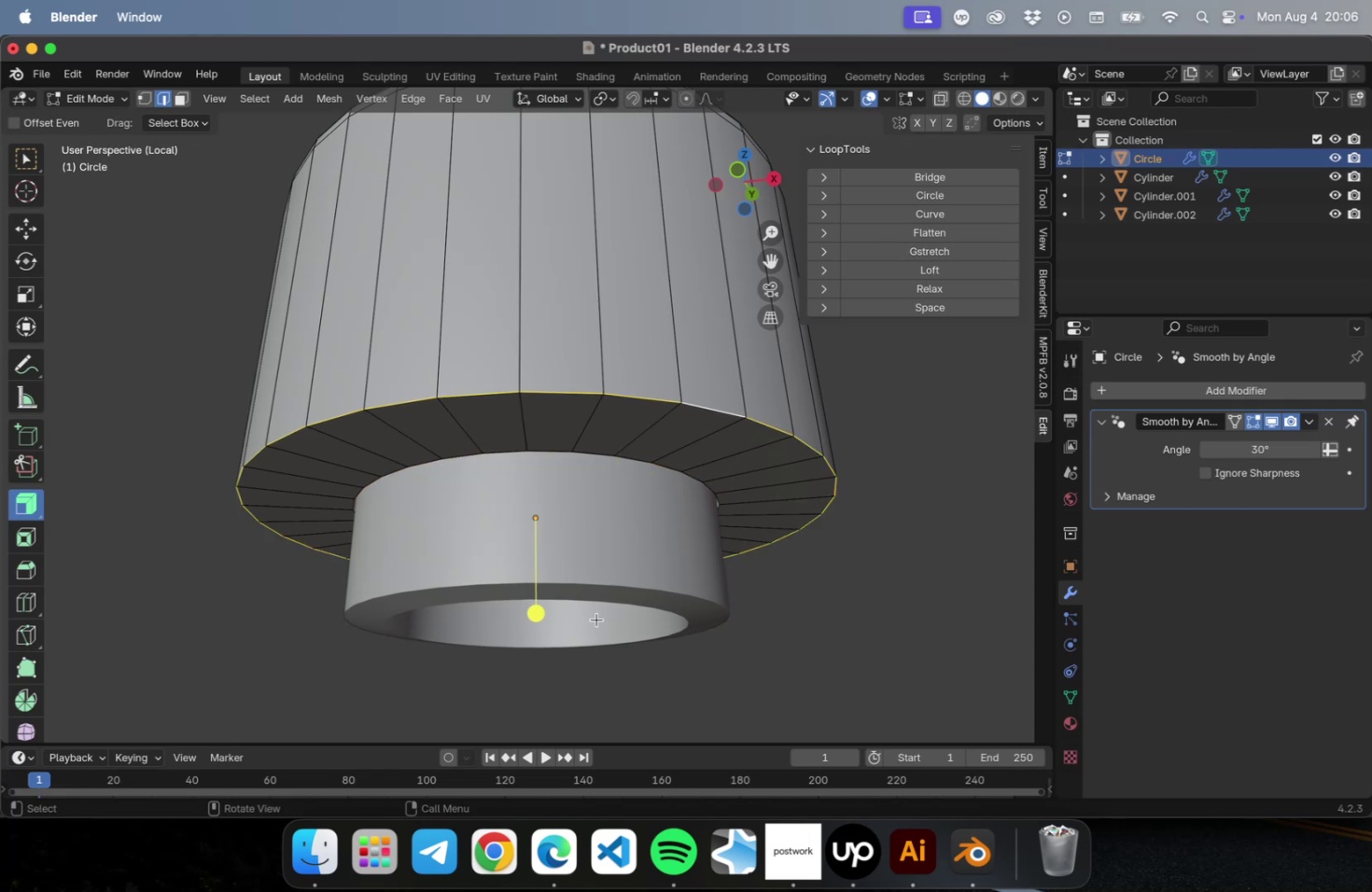 
key(Meta+B)
 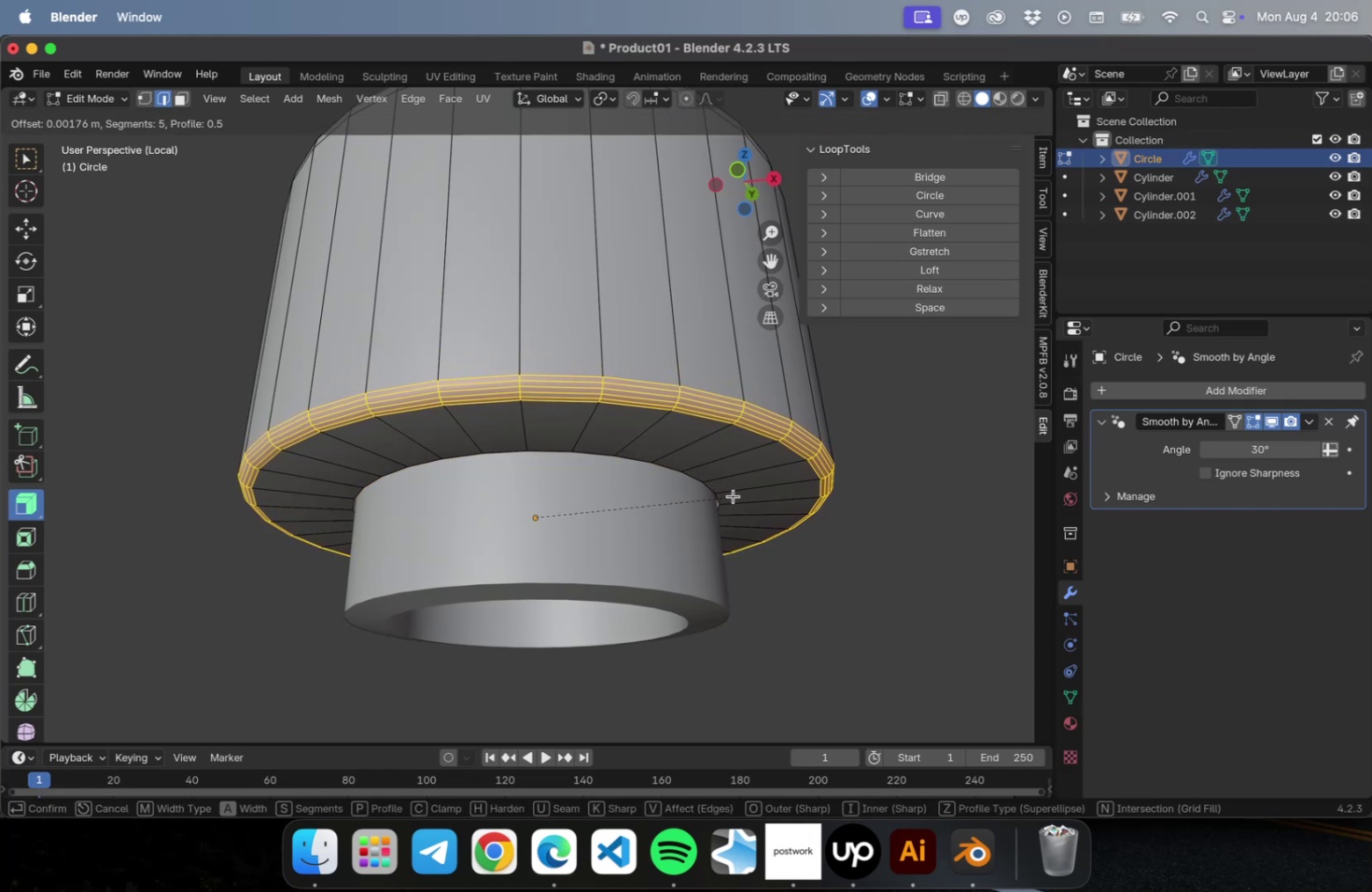 
left_click([733, 498])
 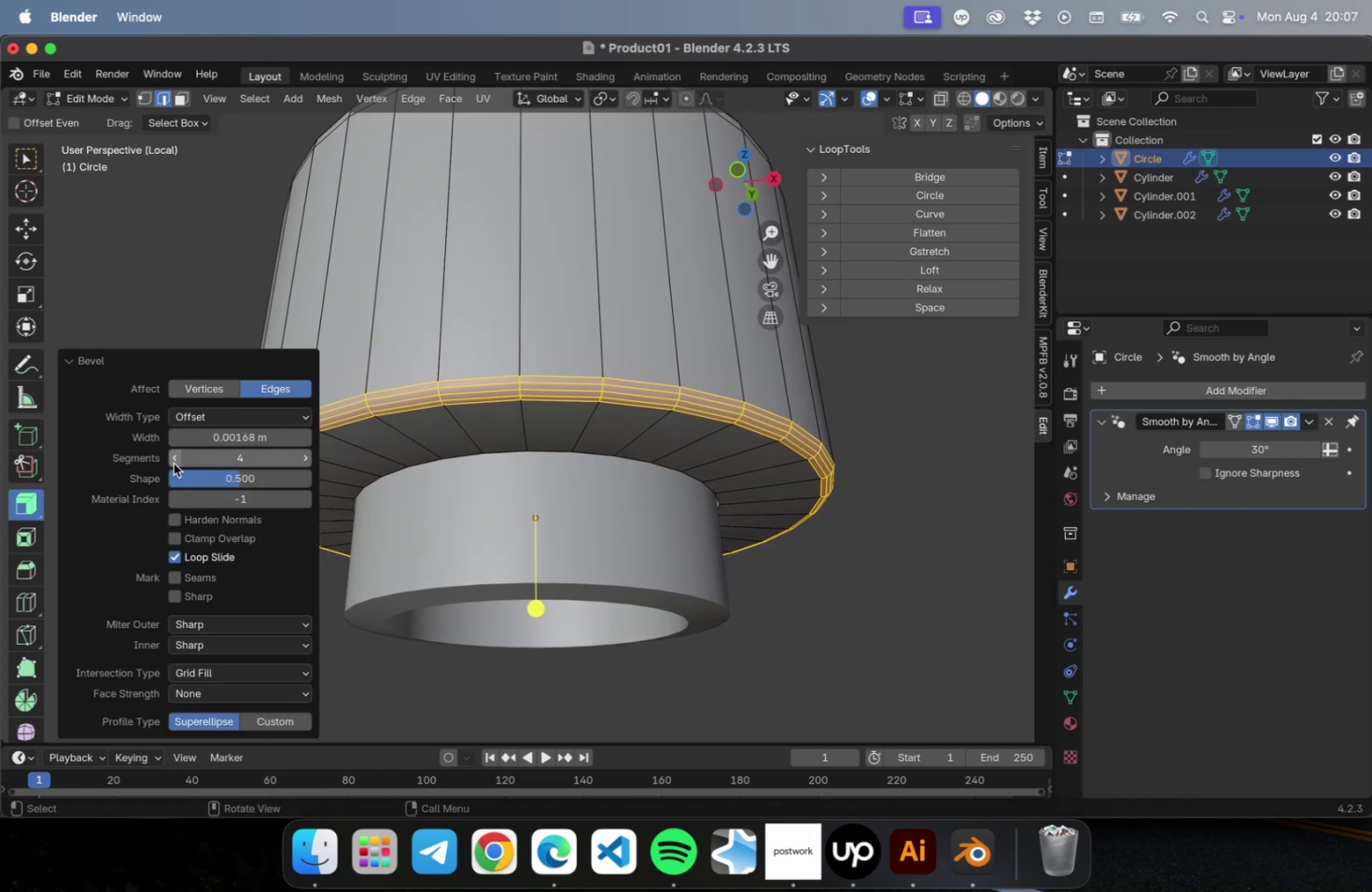 
key(Tab)
 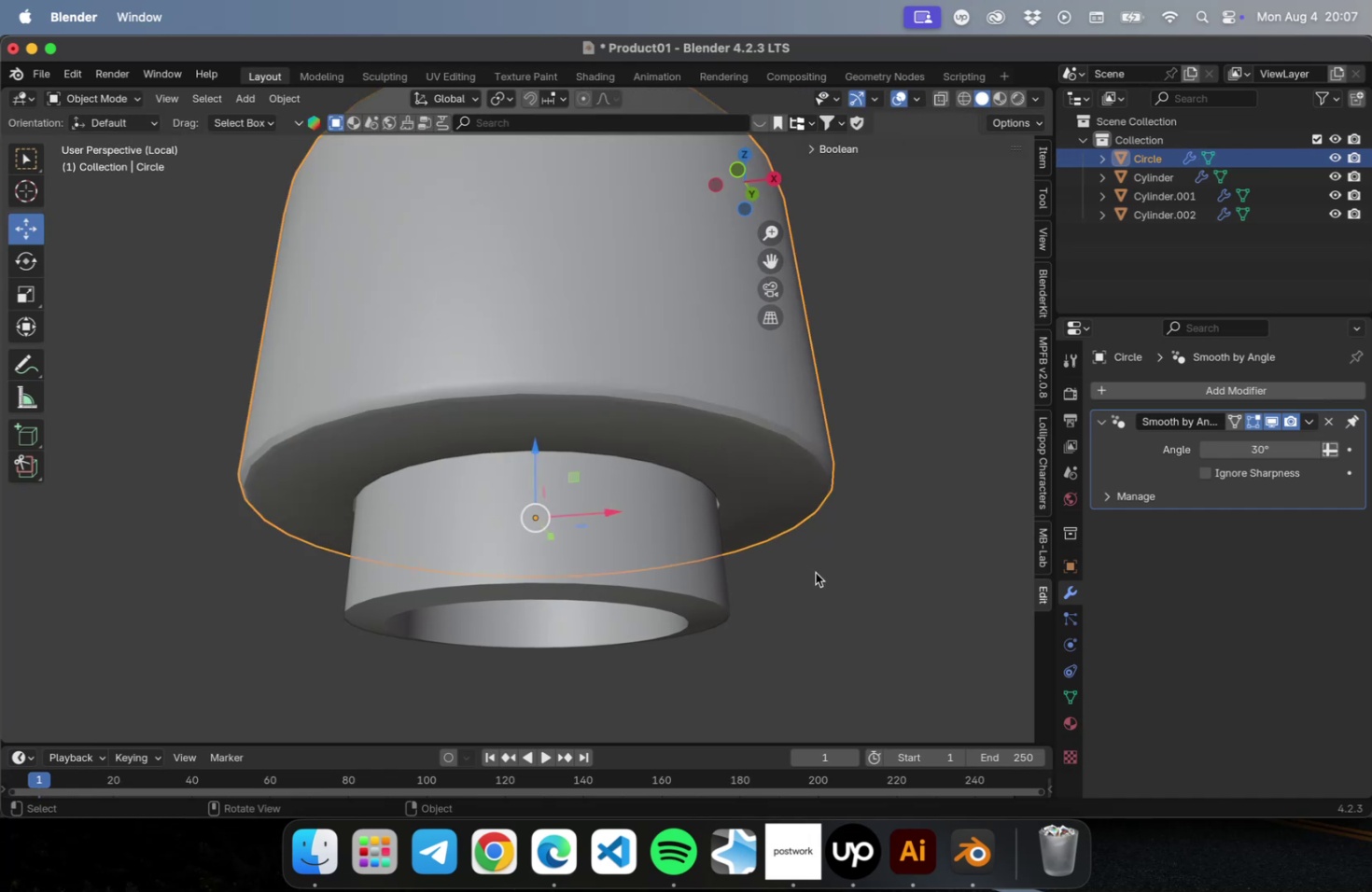 
key(V)
 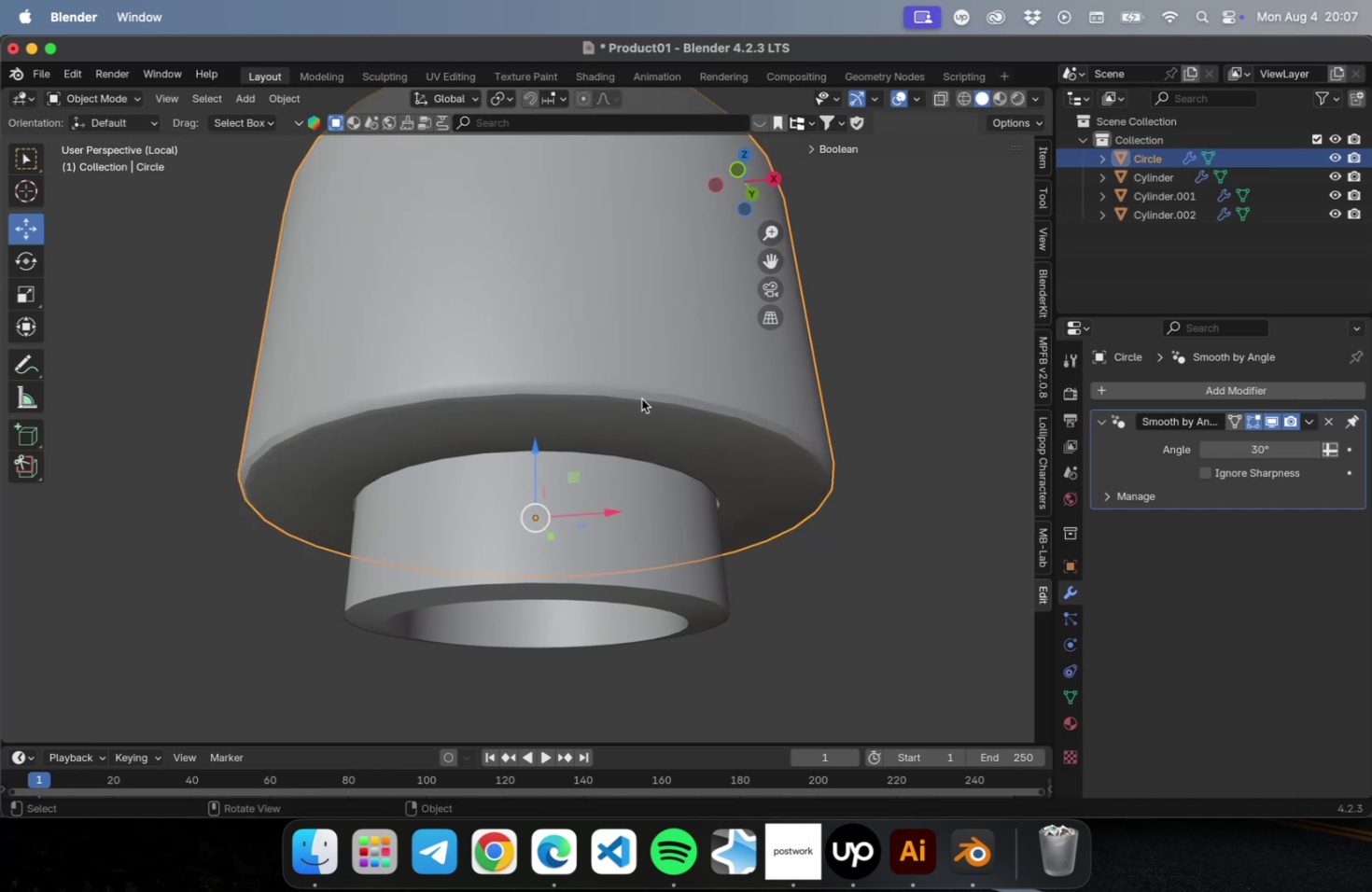 
left_click([638, 397])
 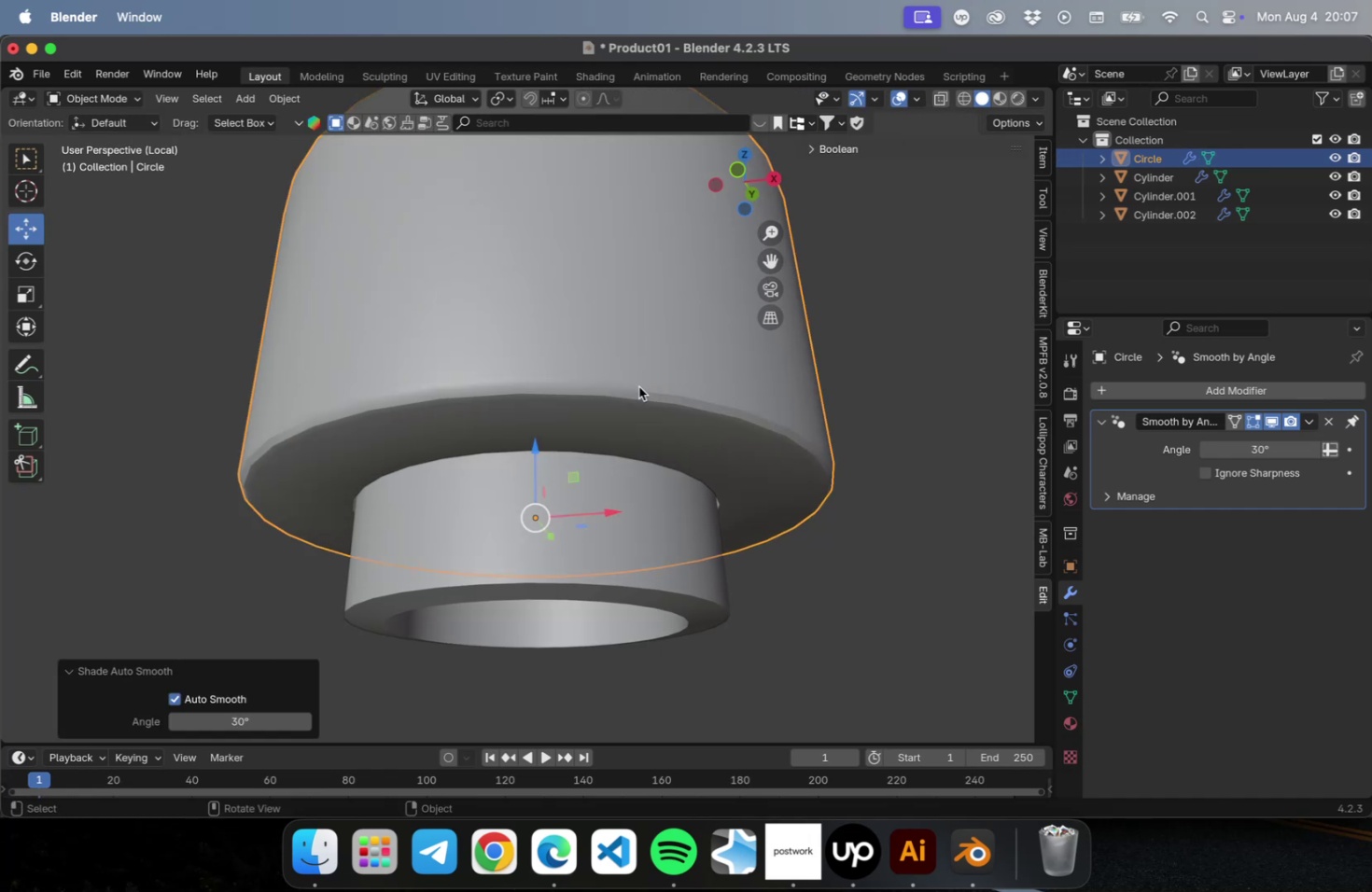 
left_click([734, 390])
 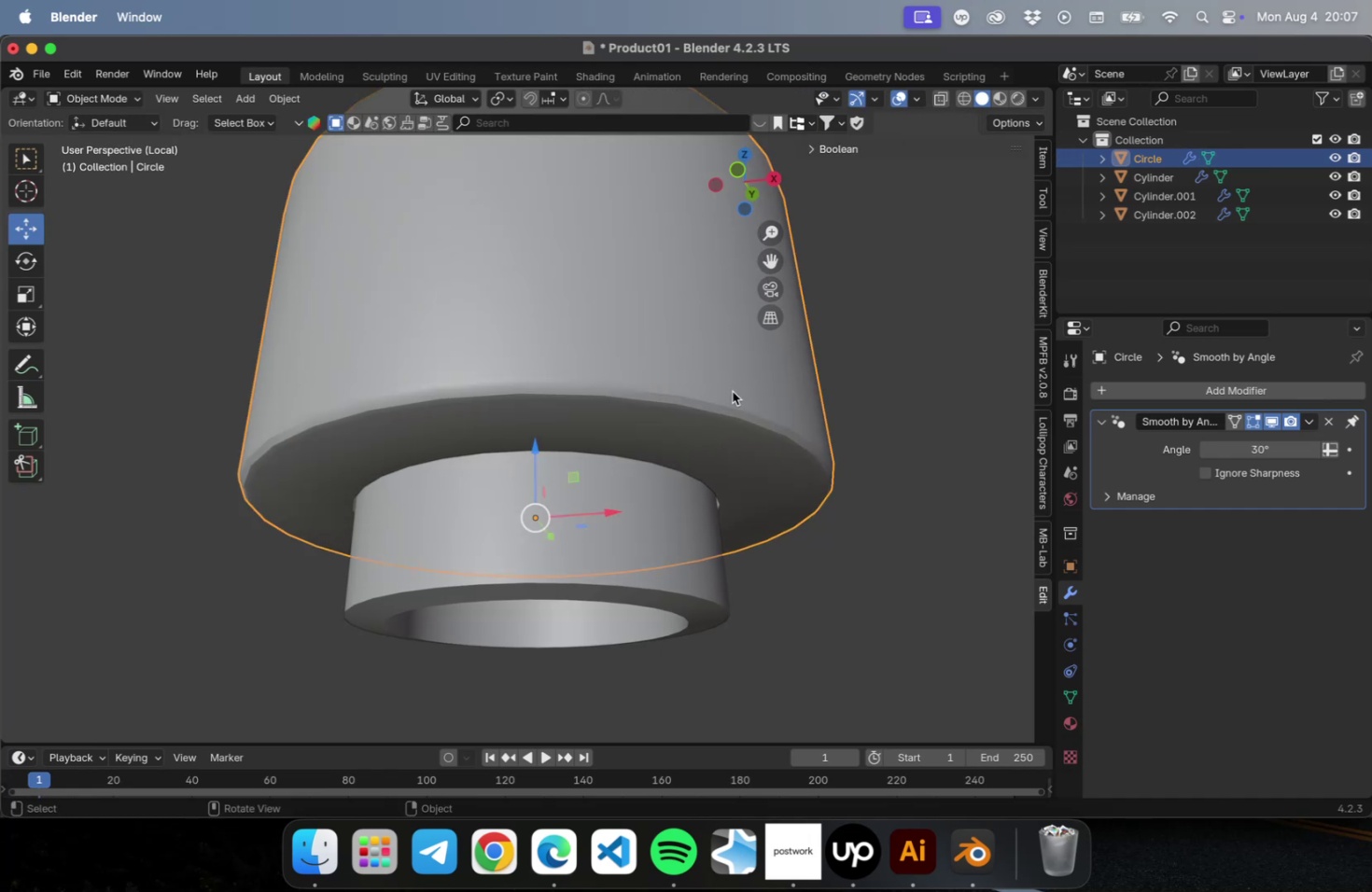 
key(Meta+CommandLeft)
 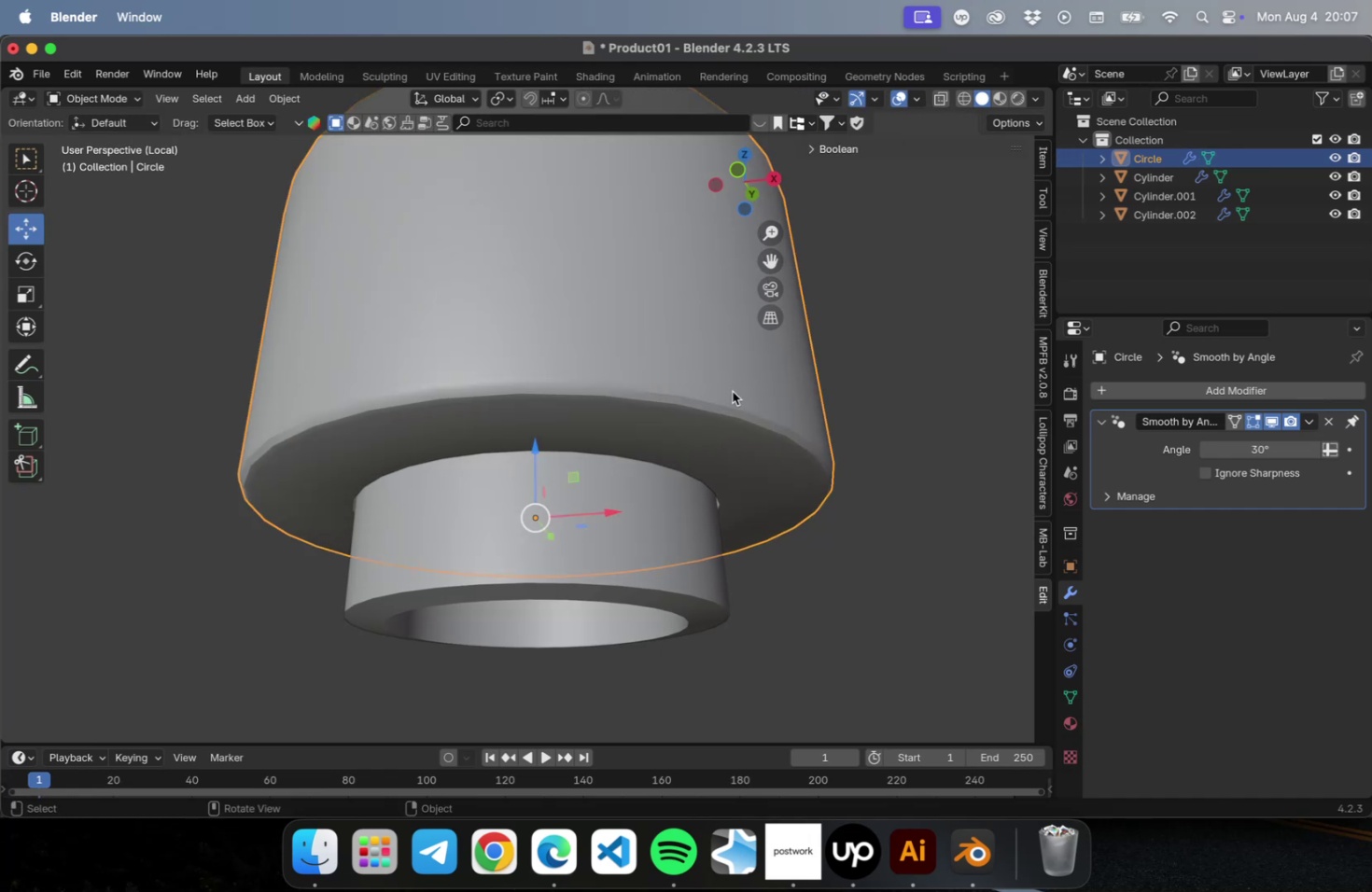 
key(Meta+1)
 